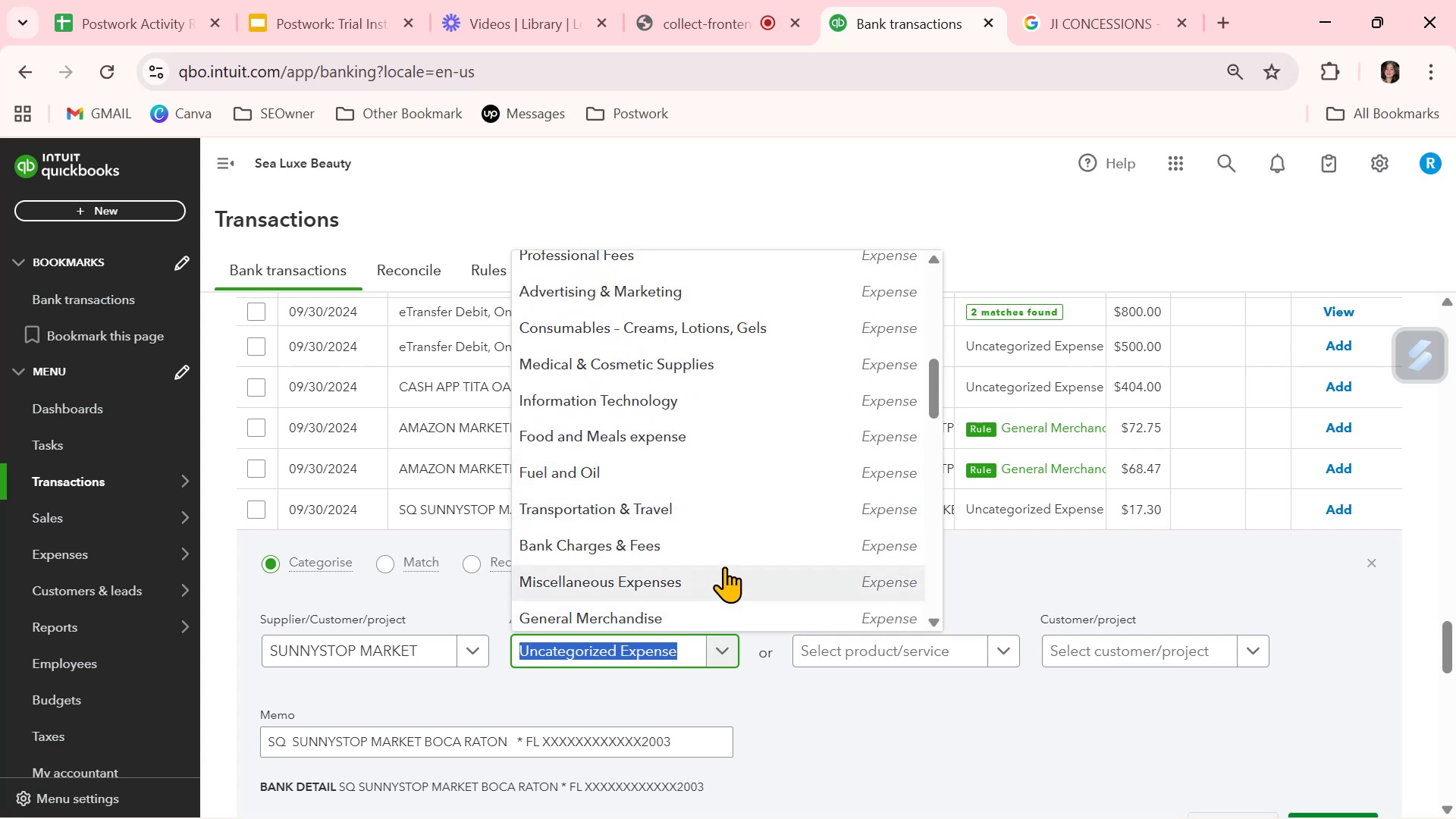 
wait(6.42)
 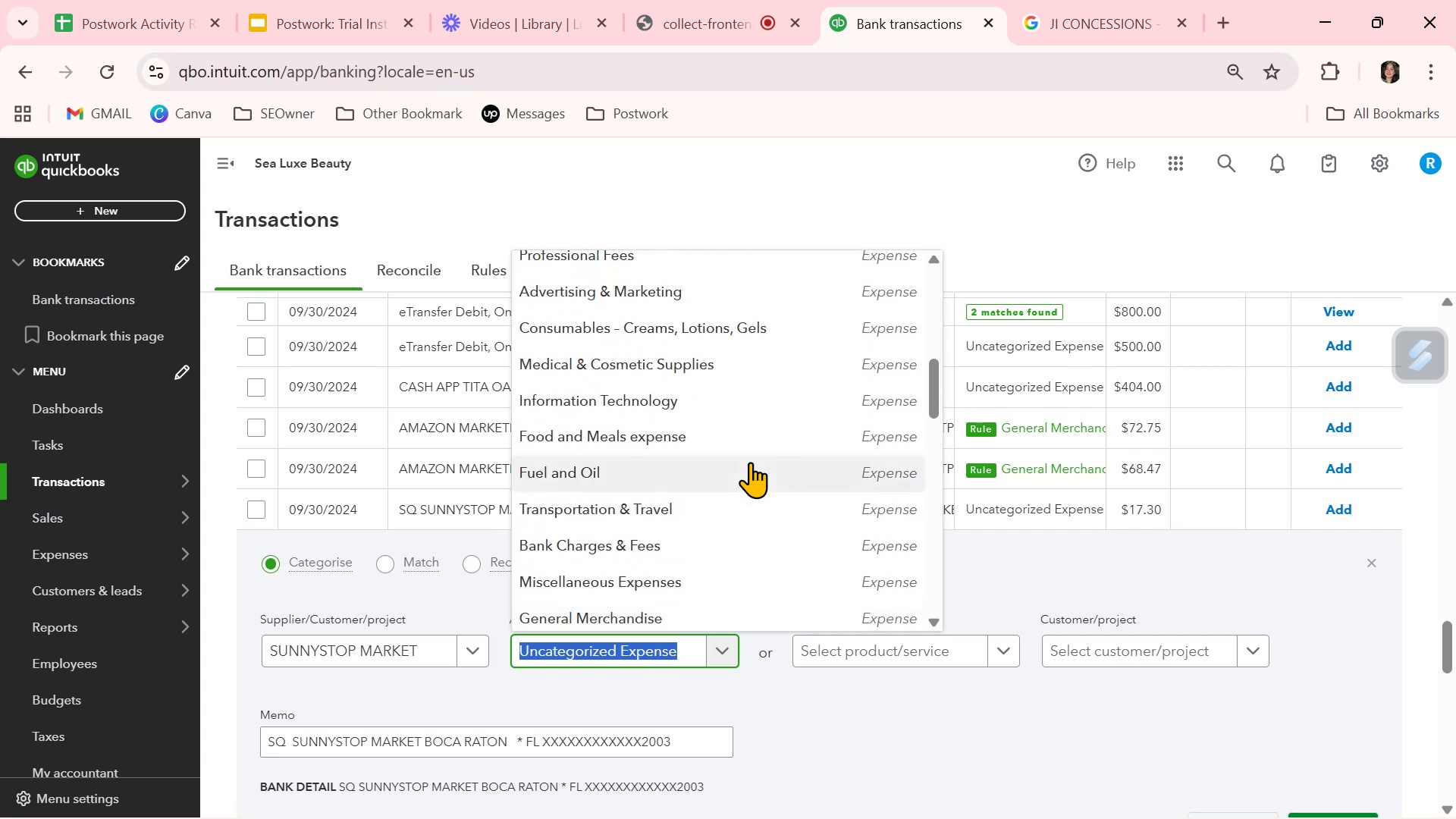 
left_click([724, 566])
 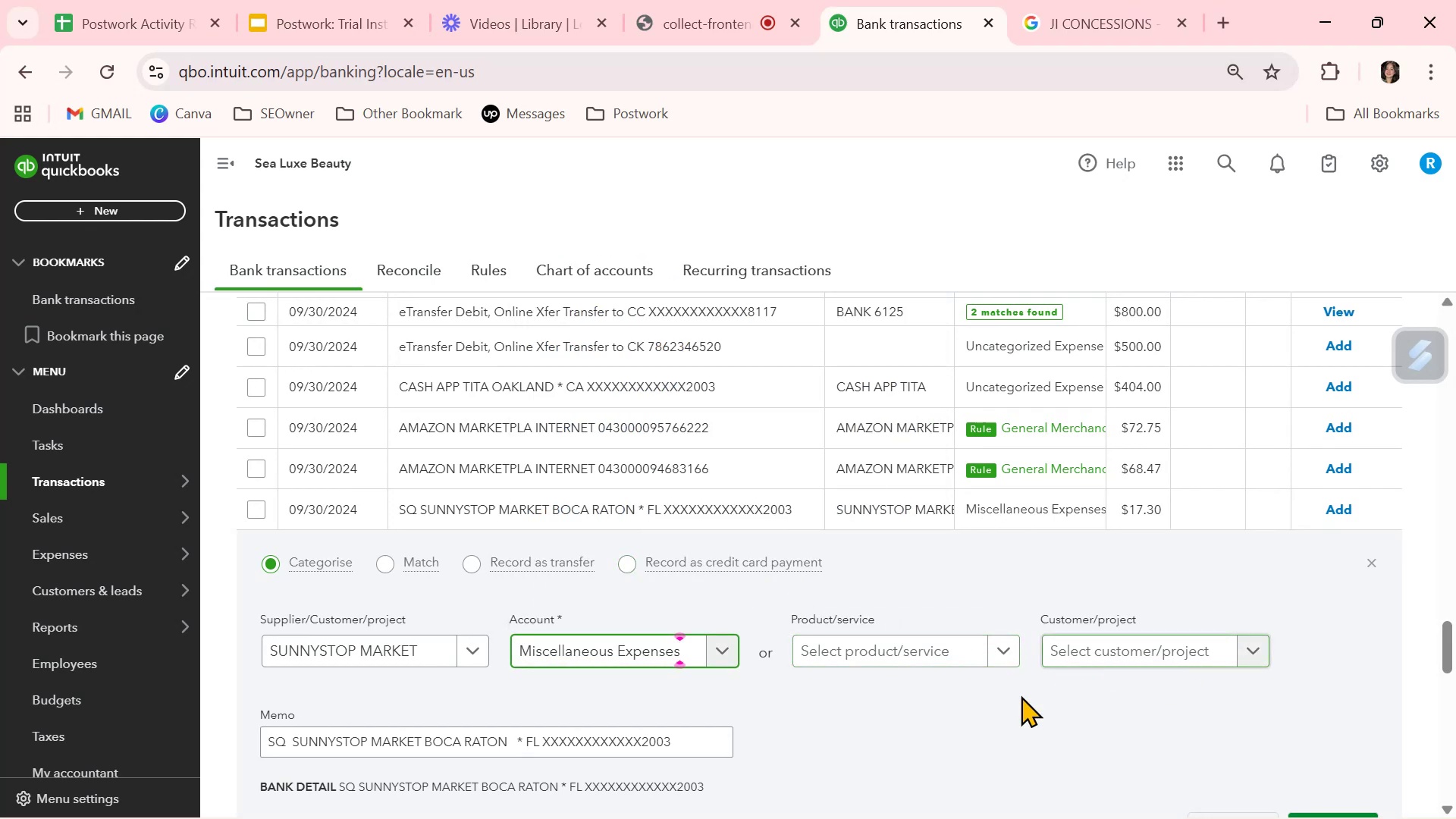 
scroll: coordinate [1196, 668], scroll_direction: down, amount: 1.0
 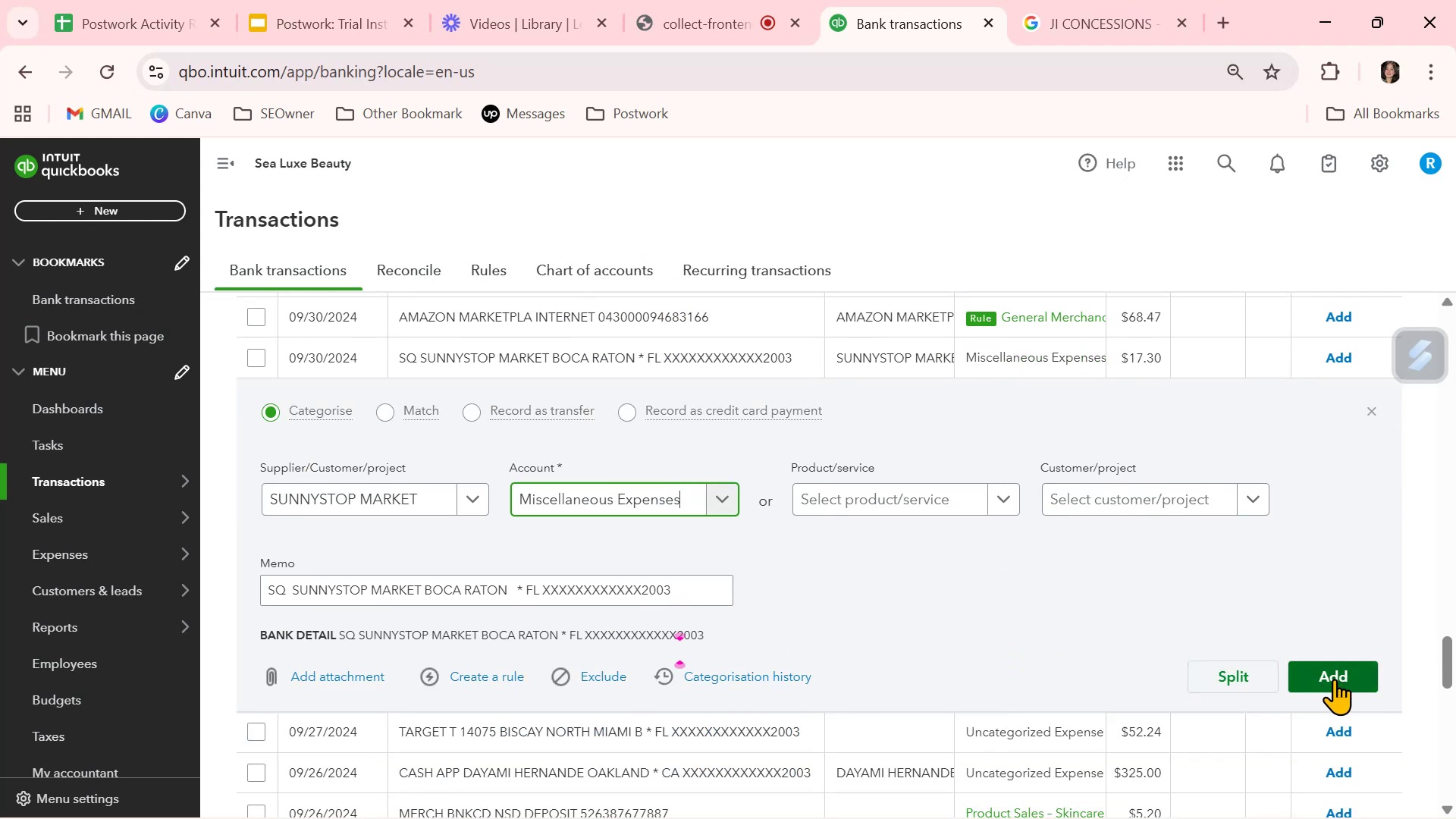 
left_click([1334, 679])
 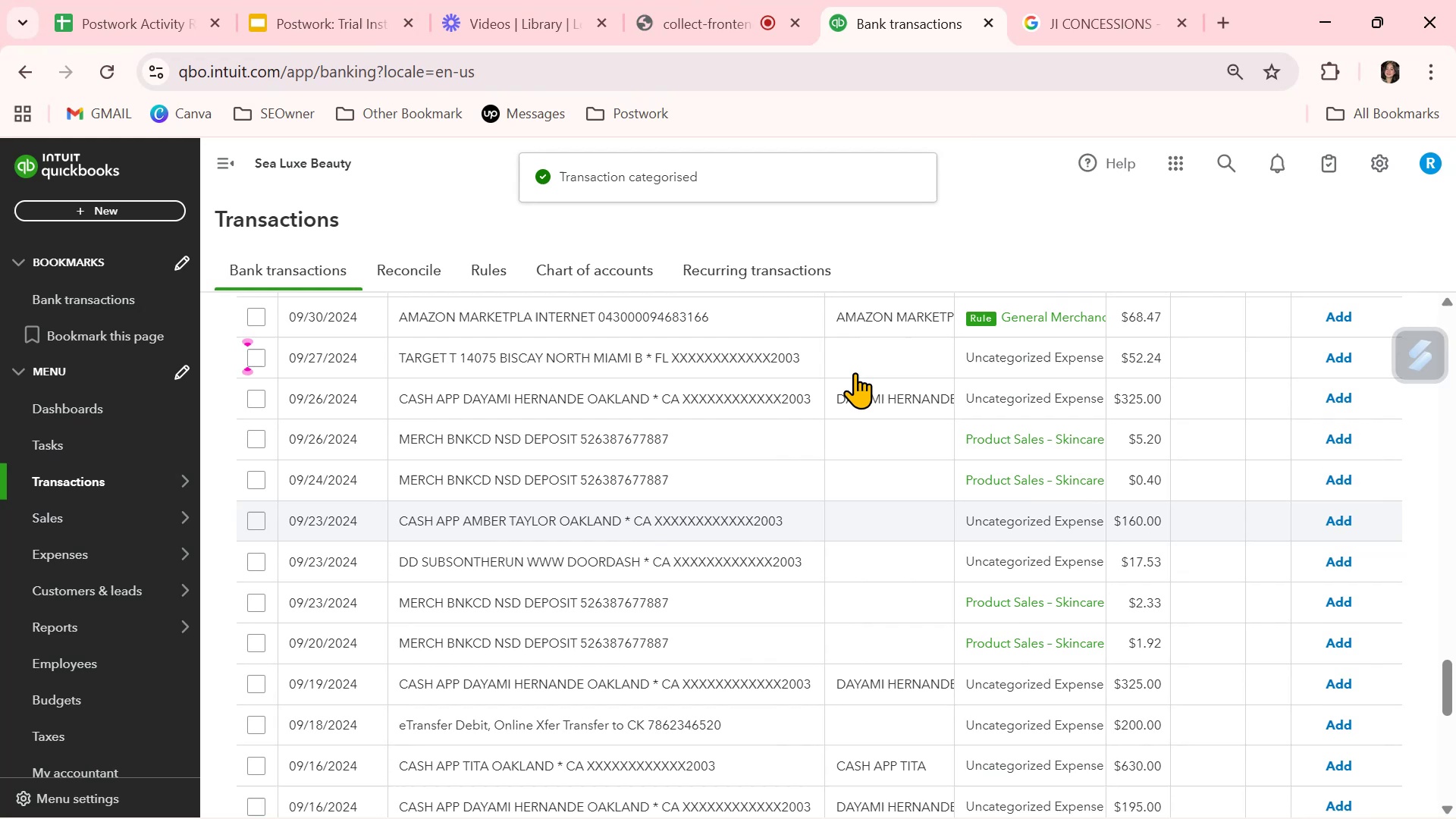 
wait(6.99)
 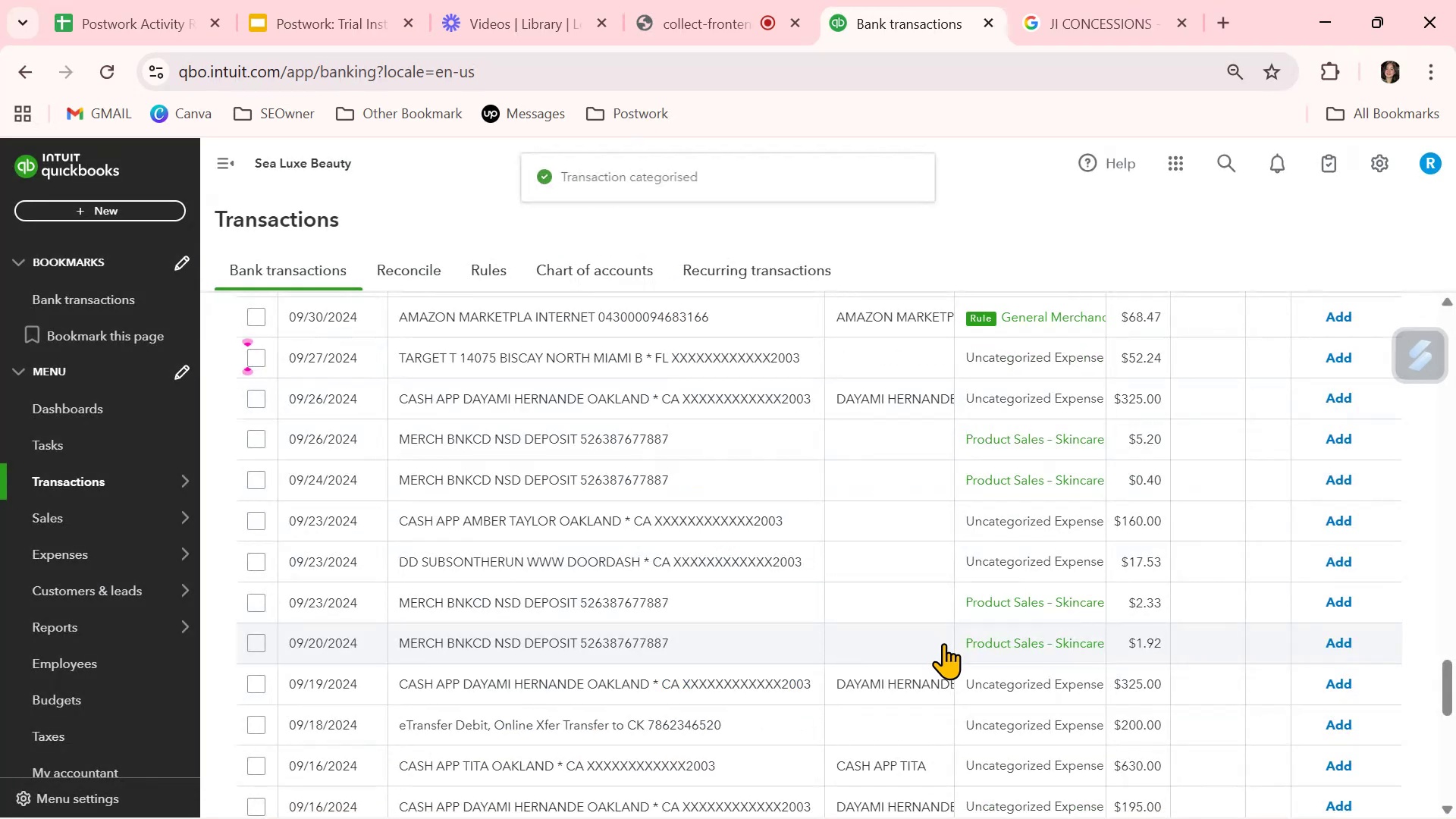 
left_click([912, 359])
 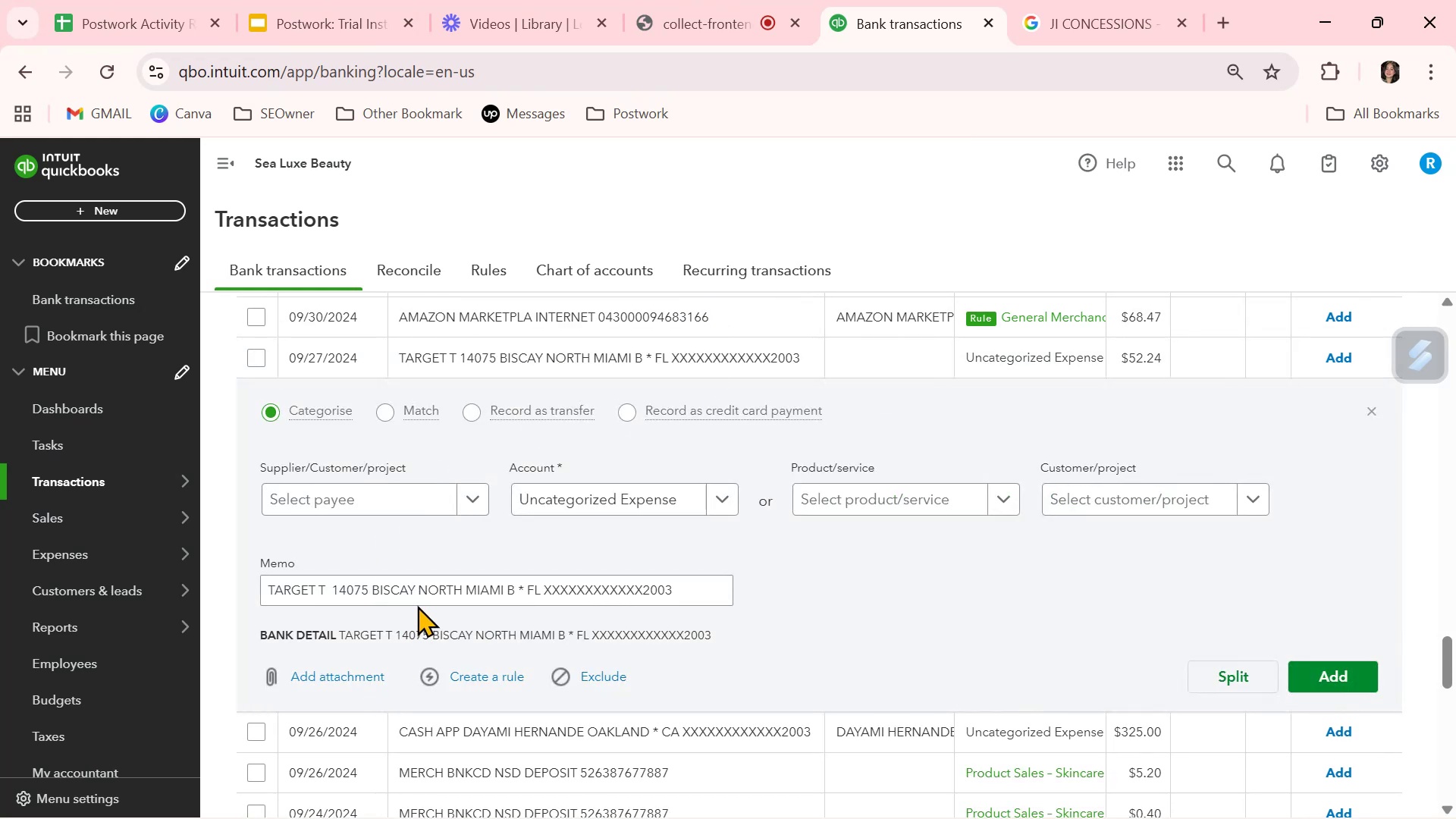 
double_click([417, 598])
 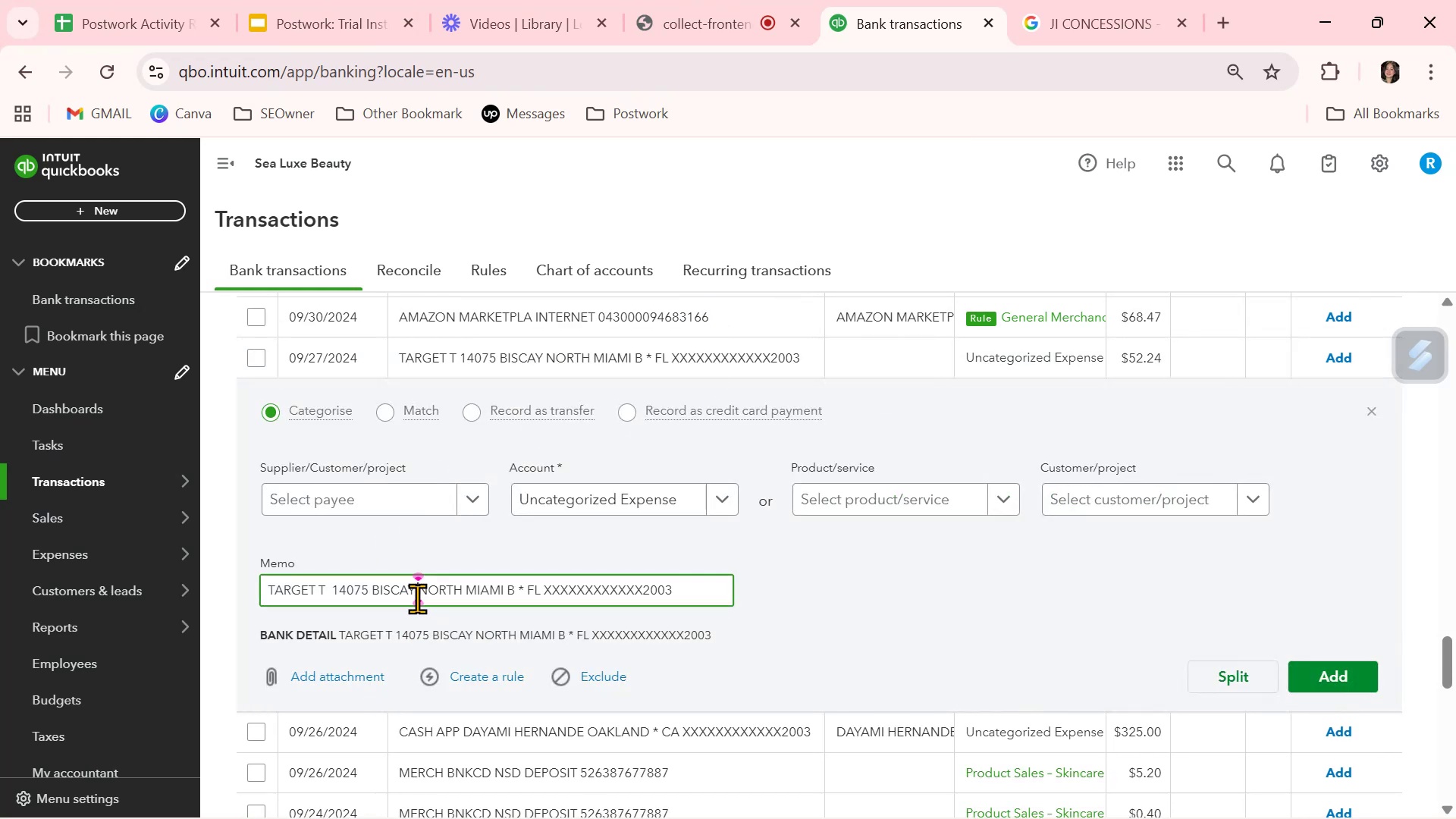 
triple_click([417, 598])
 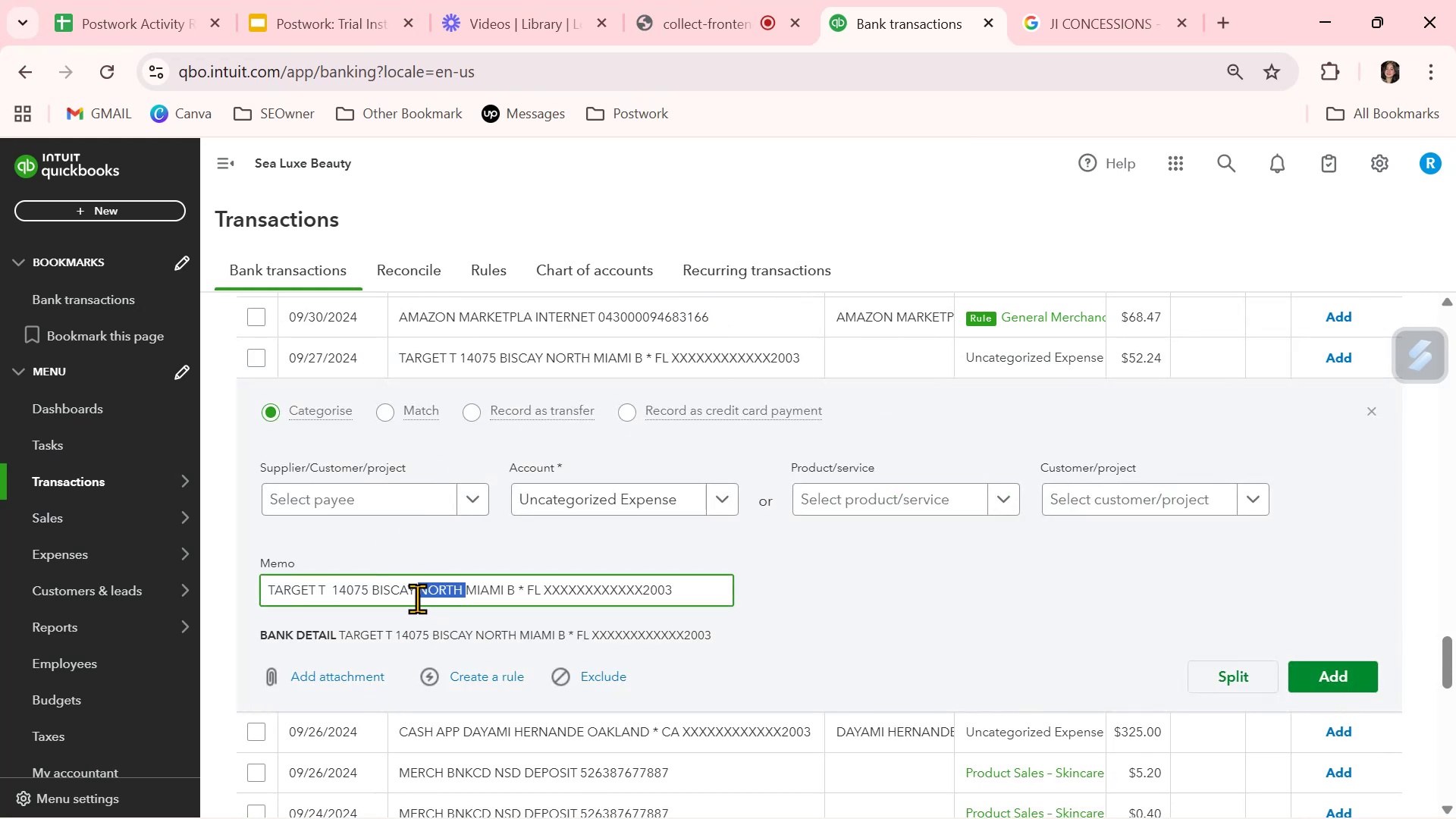 
triple_click([417, 598])
 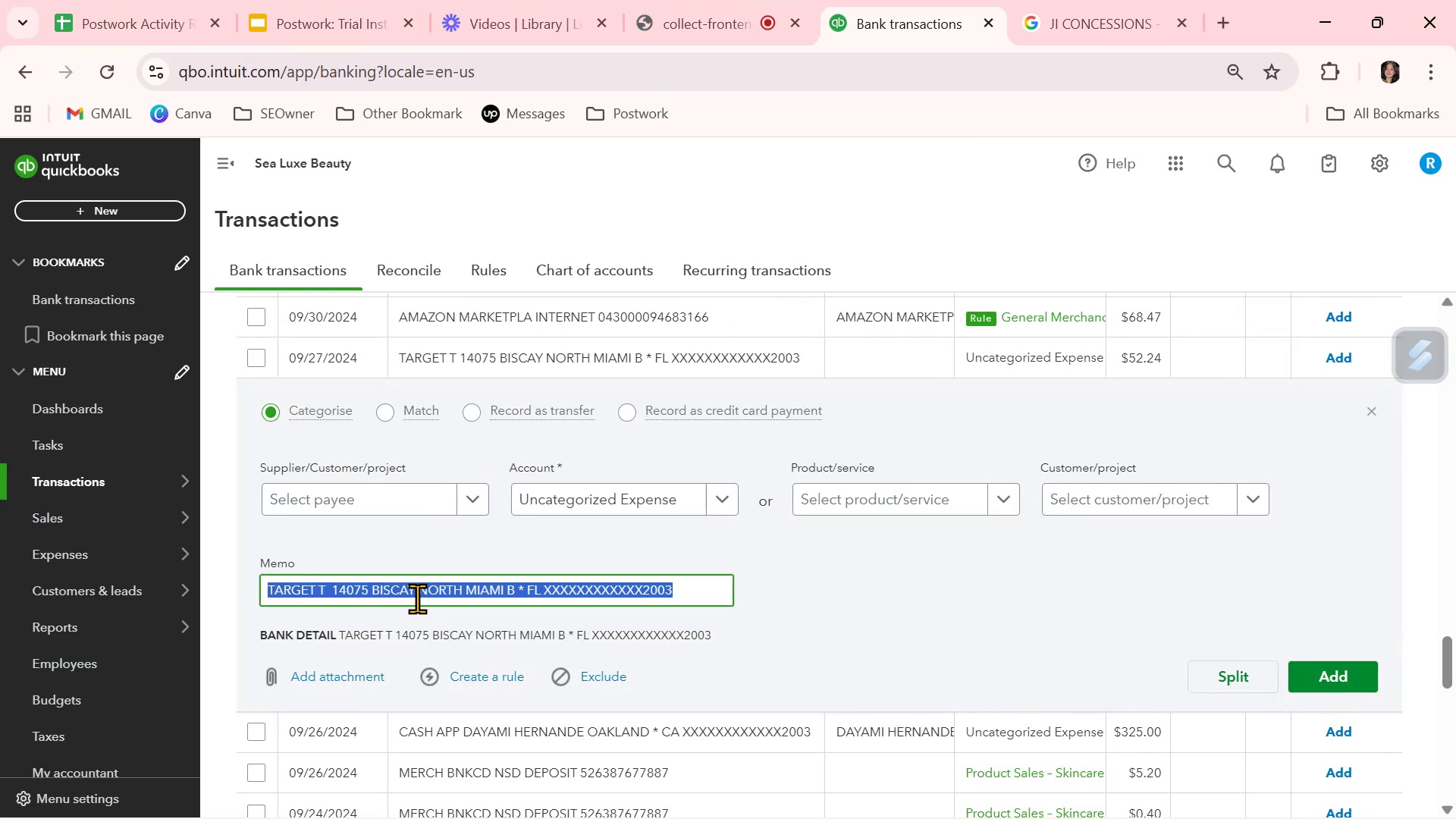 
key(Control+ControlLeft)
 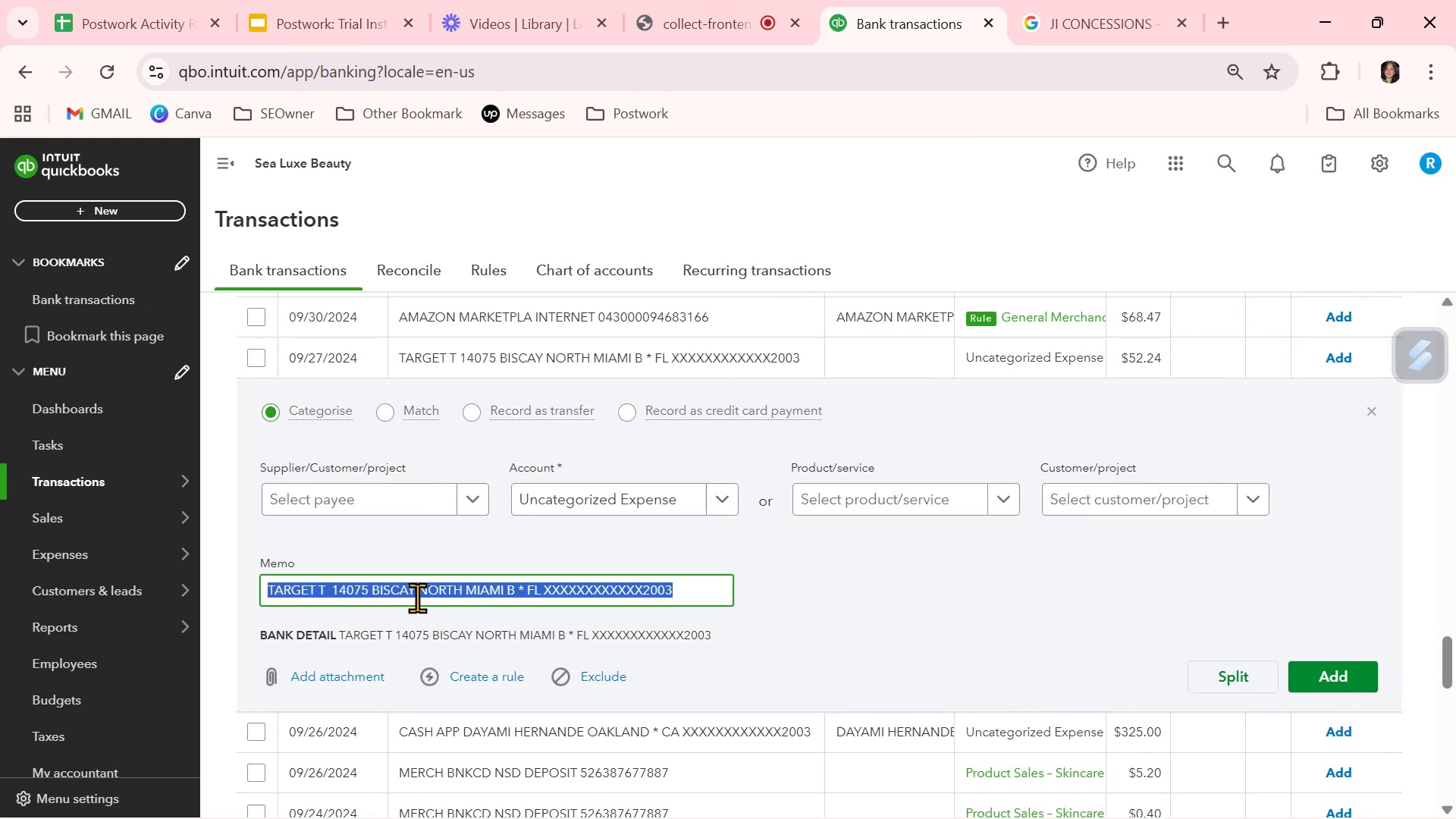 
key(Control+C)
 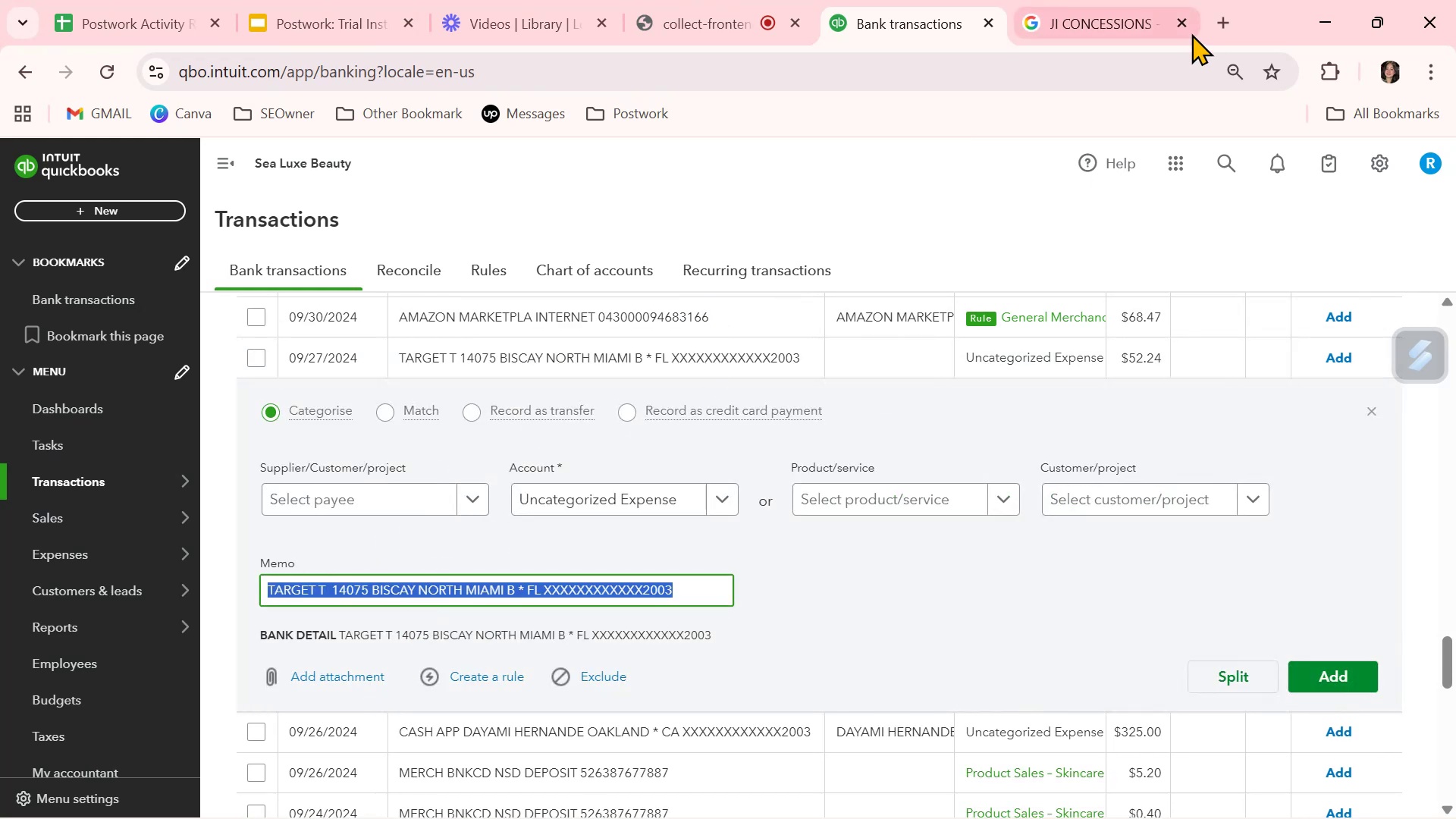 
left_click([1113, 27])
 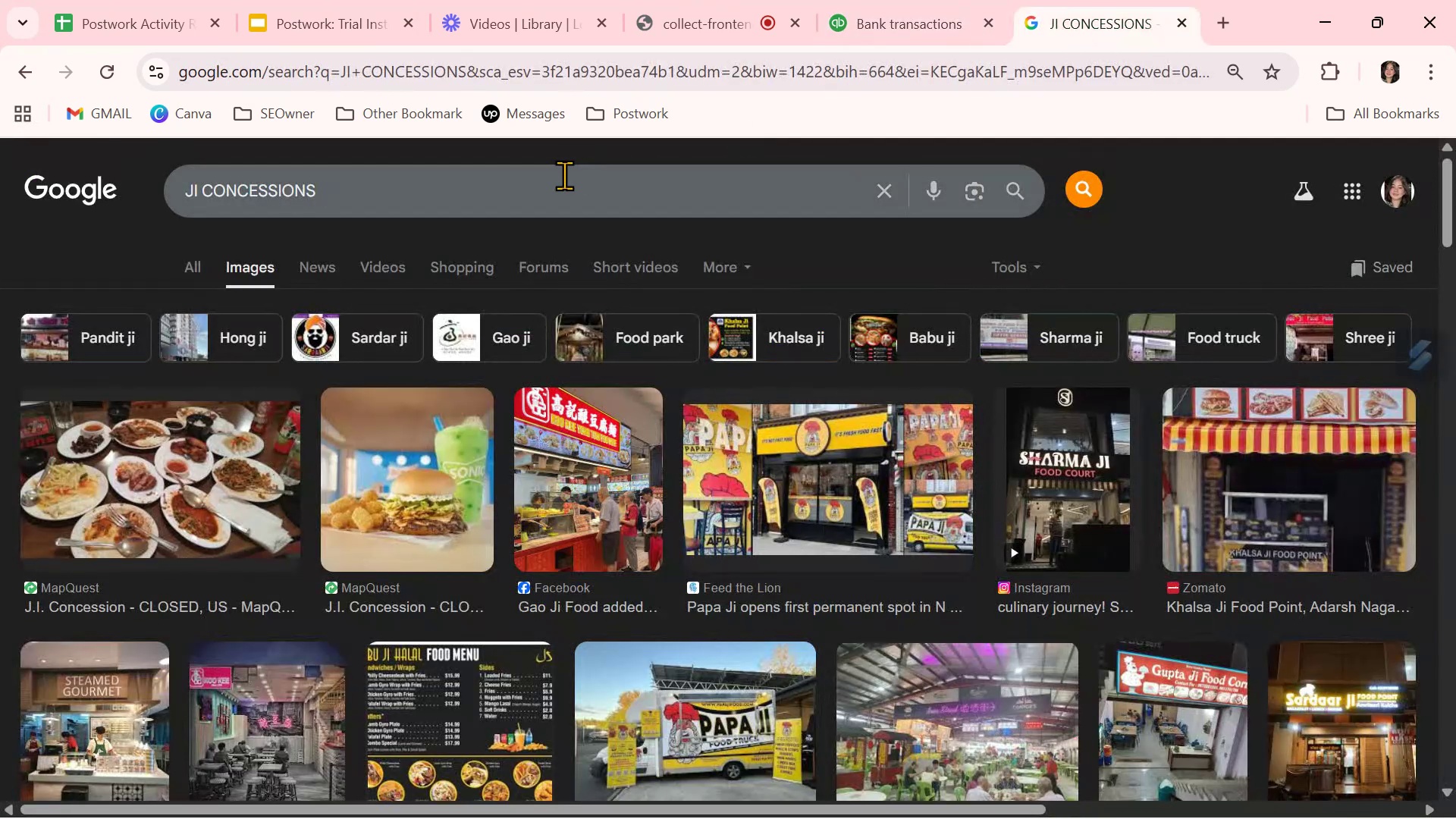 
double_click([560, 182])
 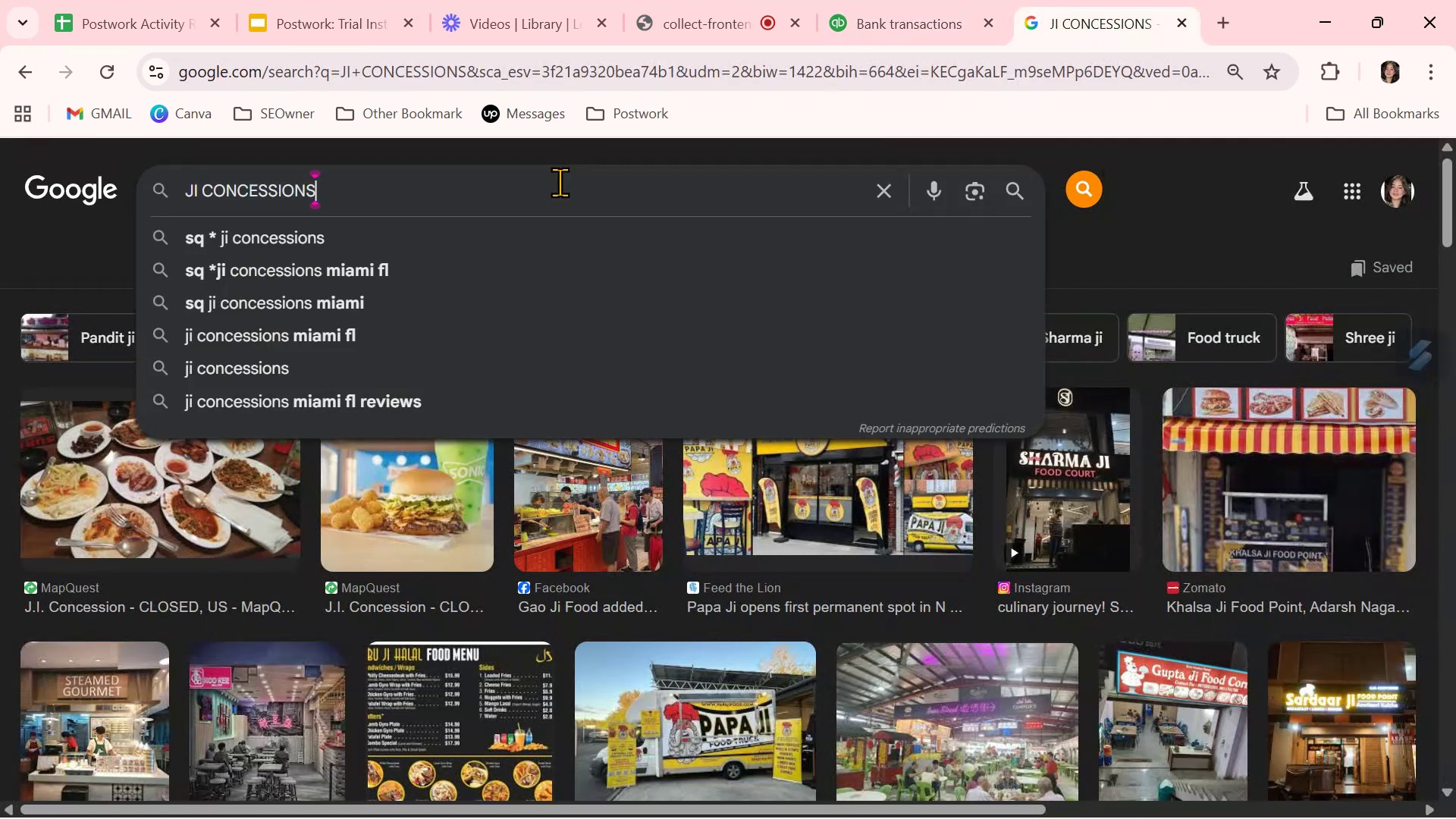 
triple_click([560, 183])
 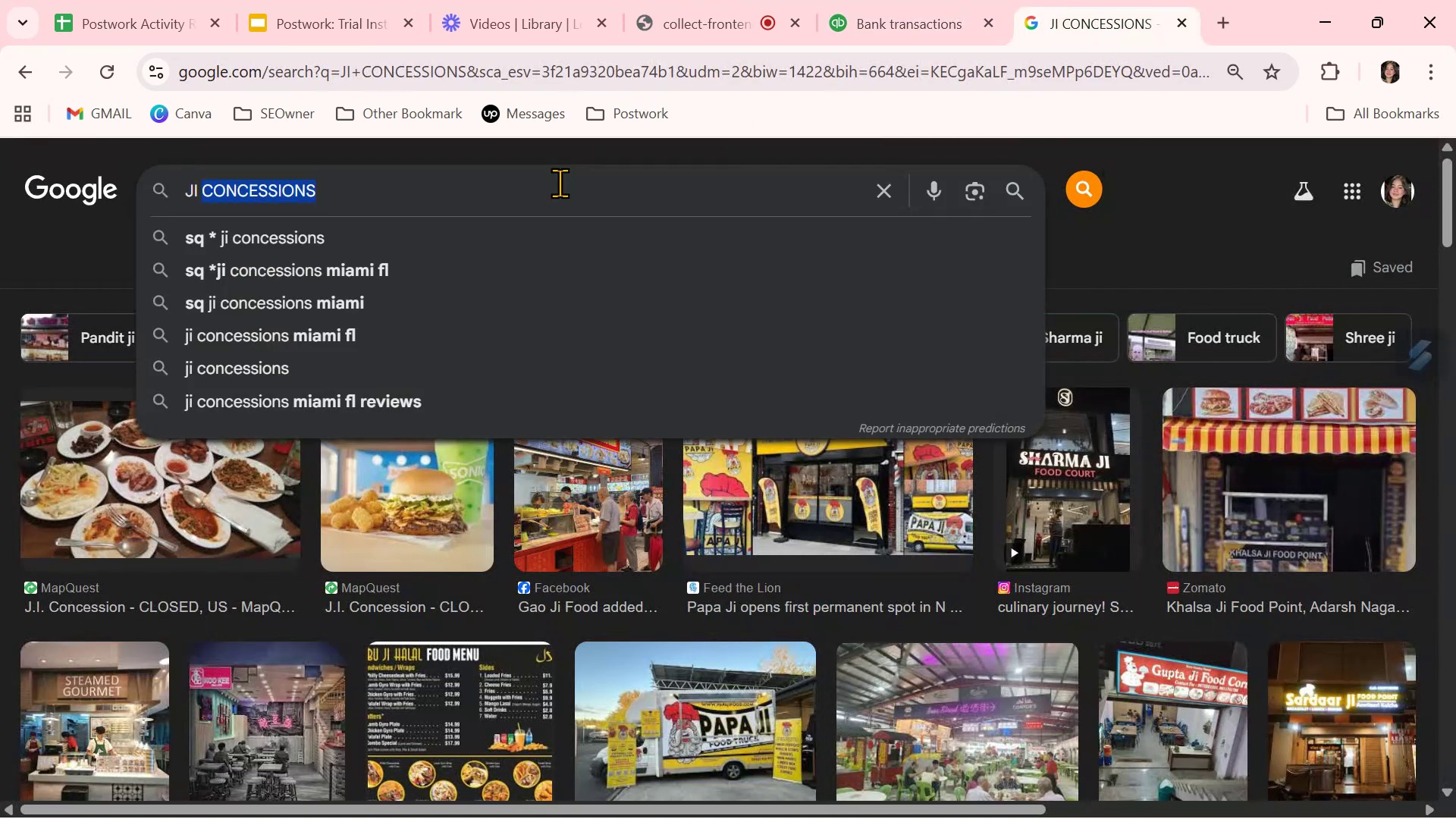 
key(Control+ControlLeft)
 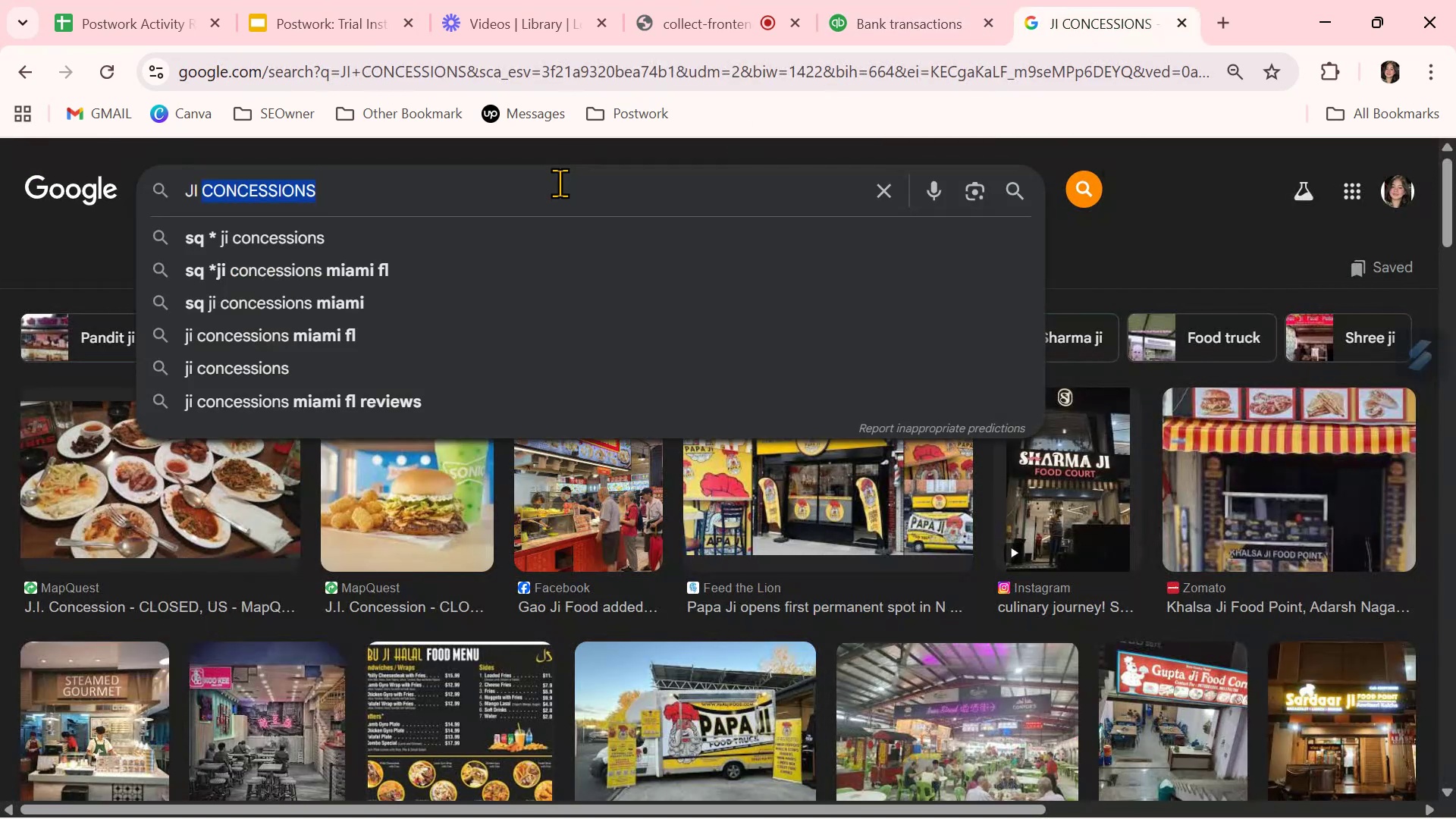 
key(Control+V)
 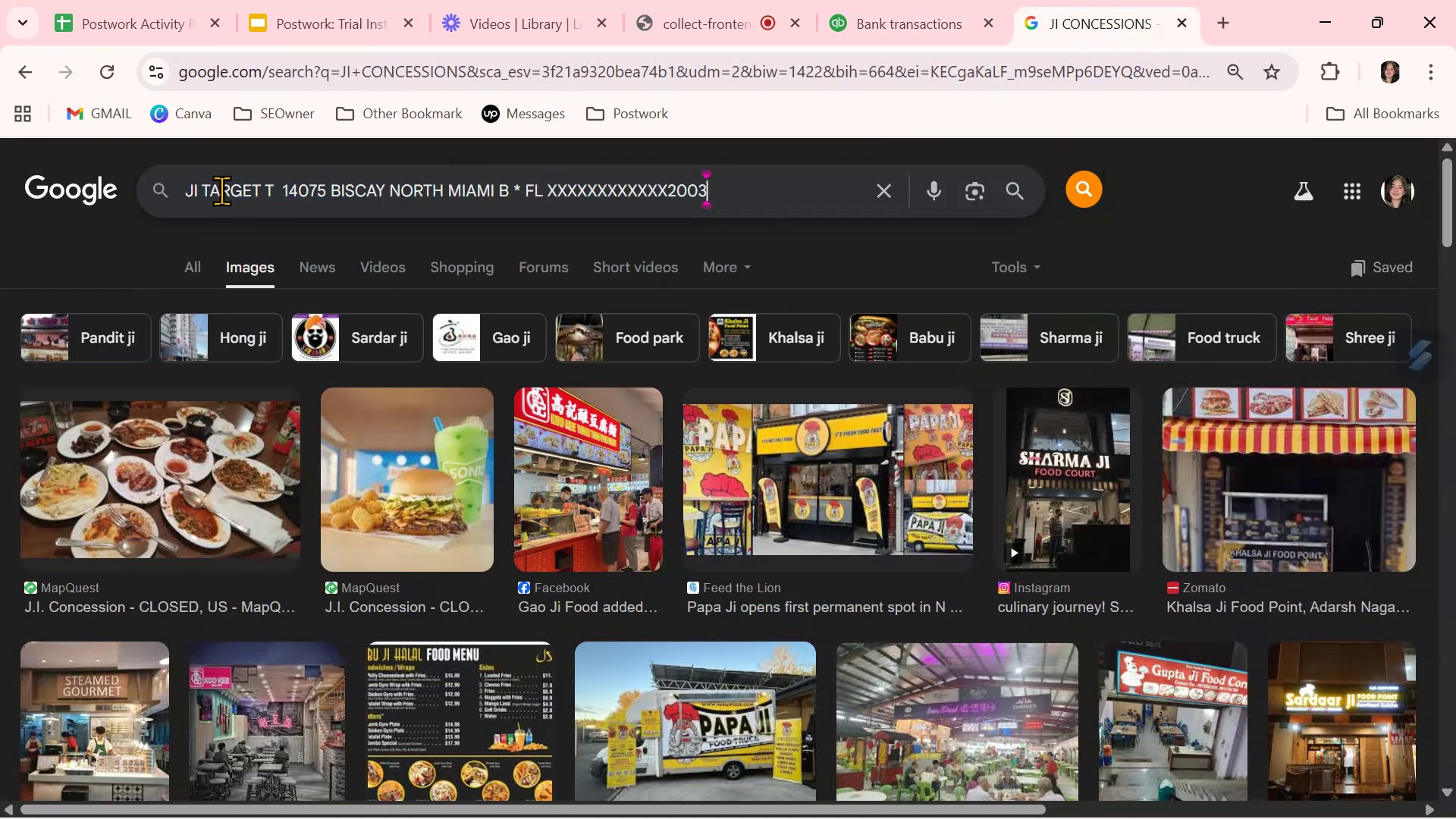 
left_click_drag(start_coordinate=[202, 189], to_coordinate=[88, 206])
 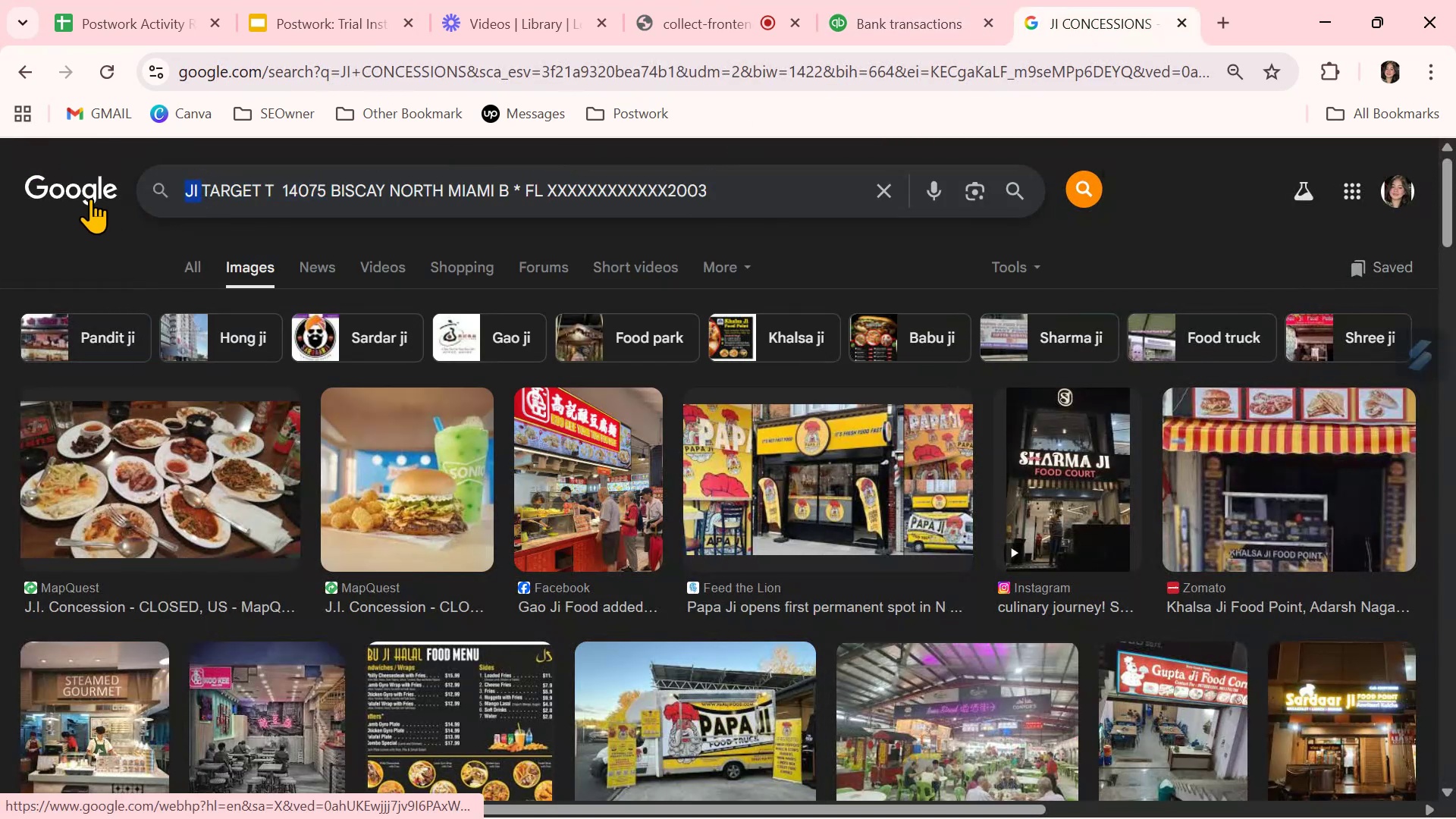 
key(Backspace)
 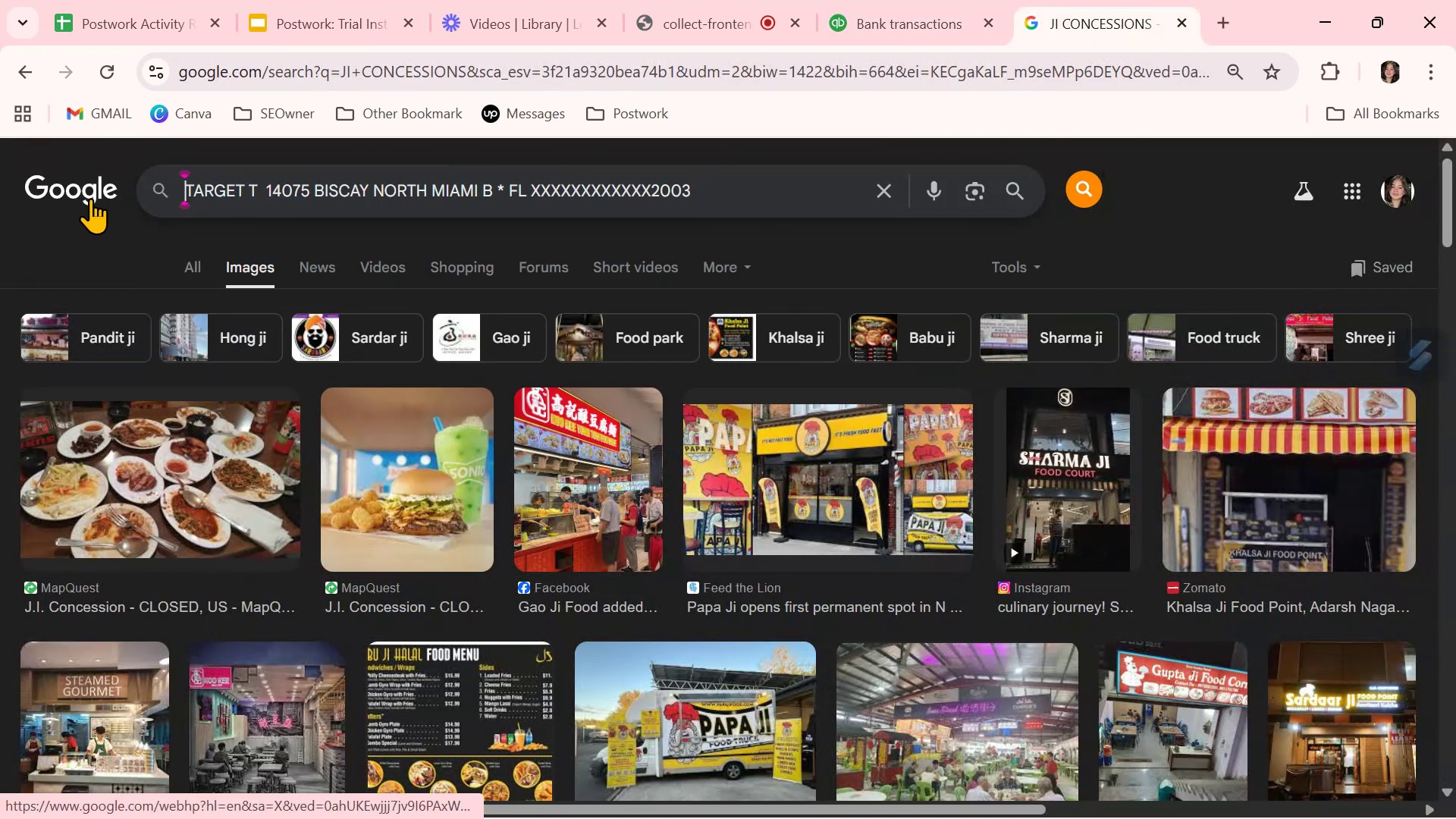 
key(NumpadEnter)
 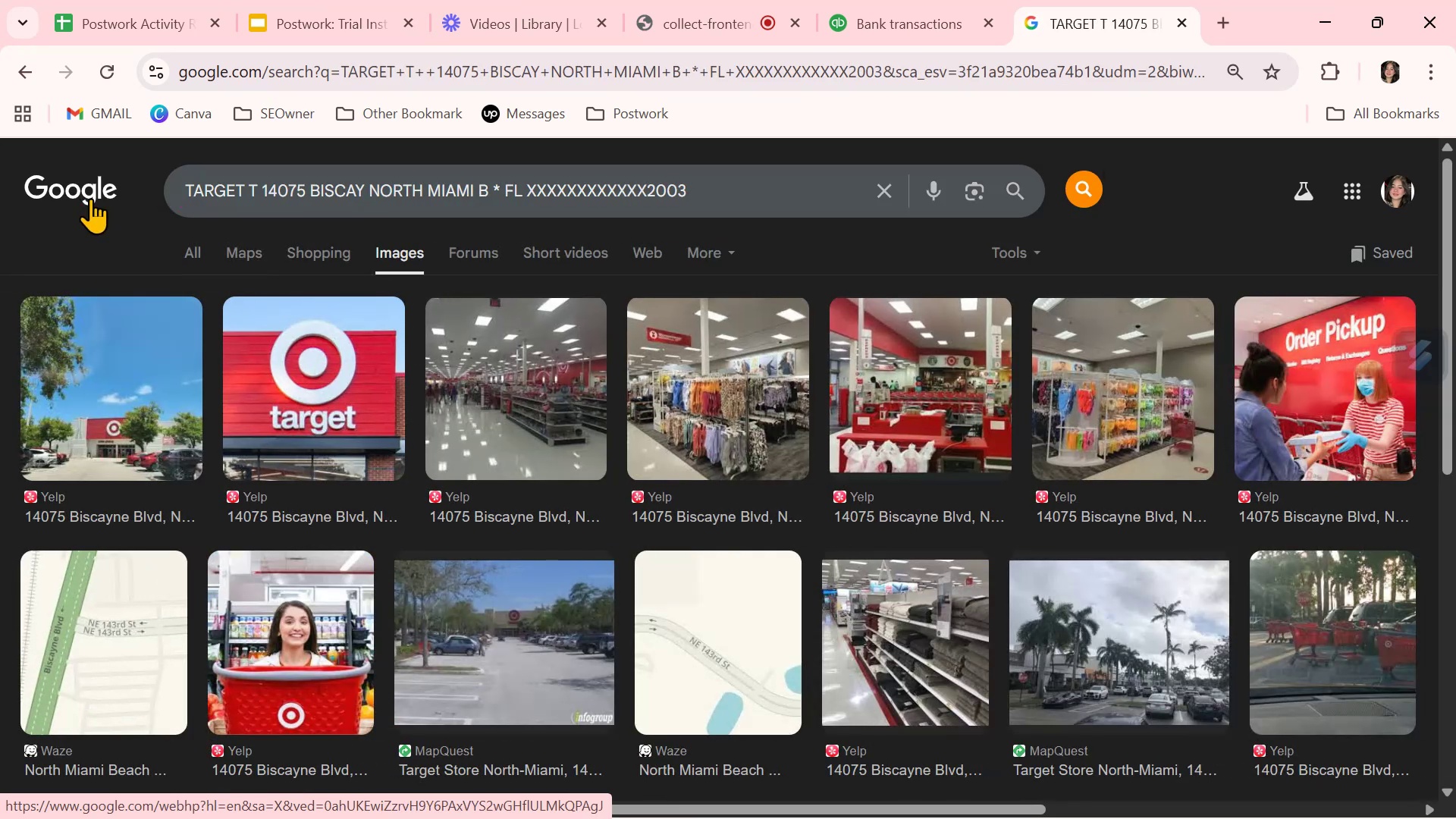 
wait(7.73)
 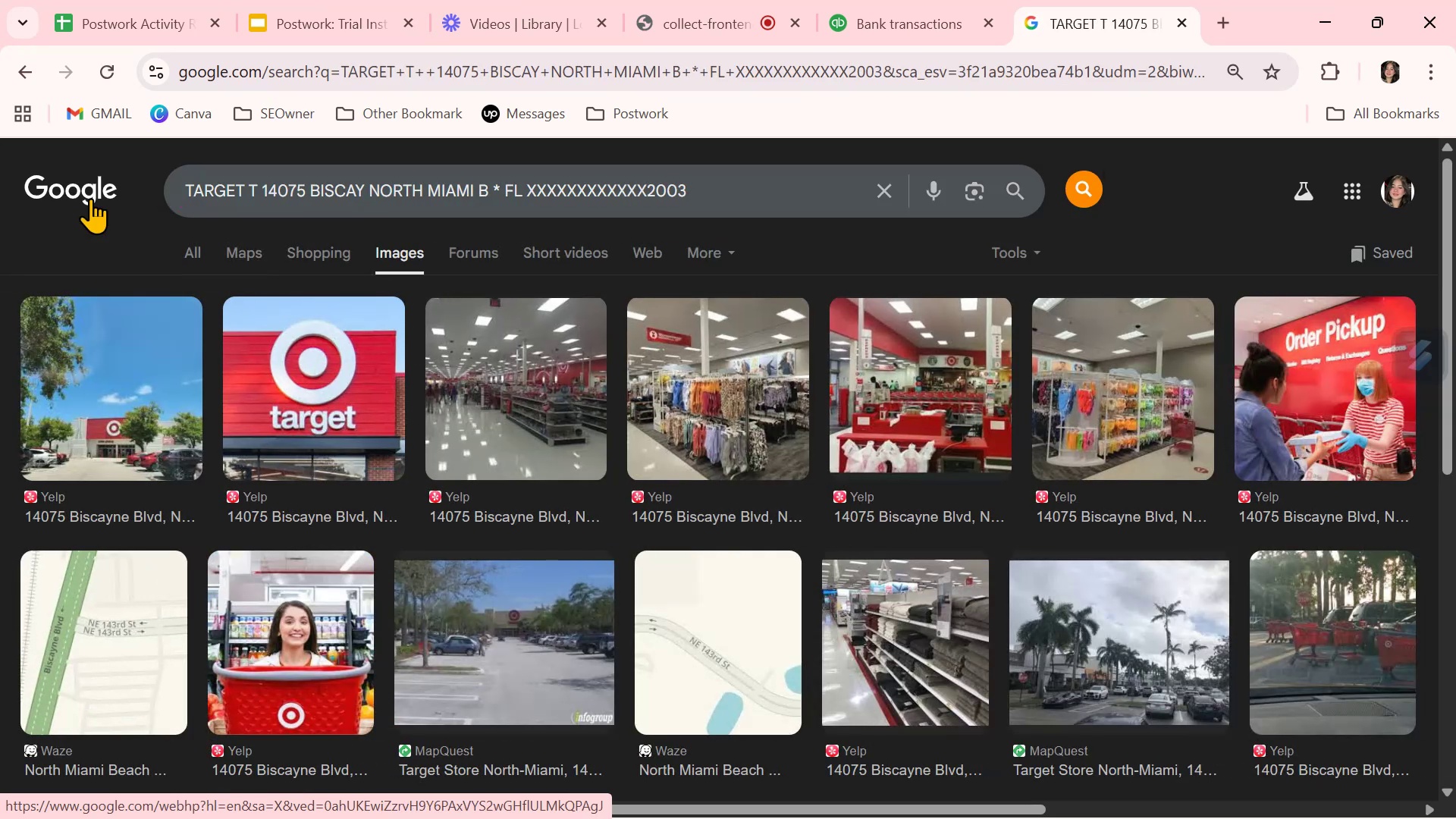 
left_click([849, 8])
 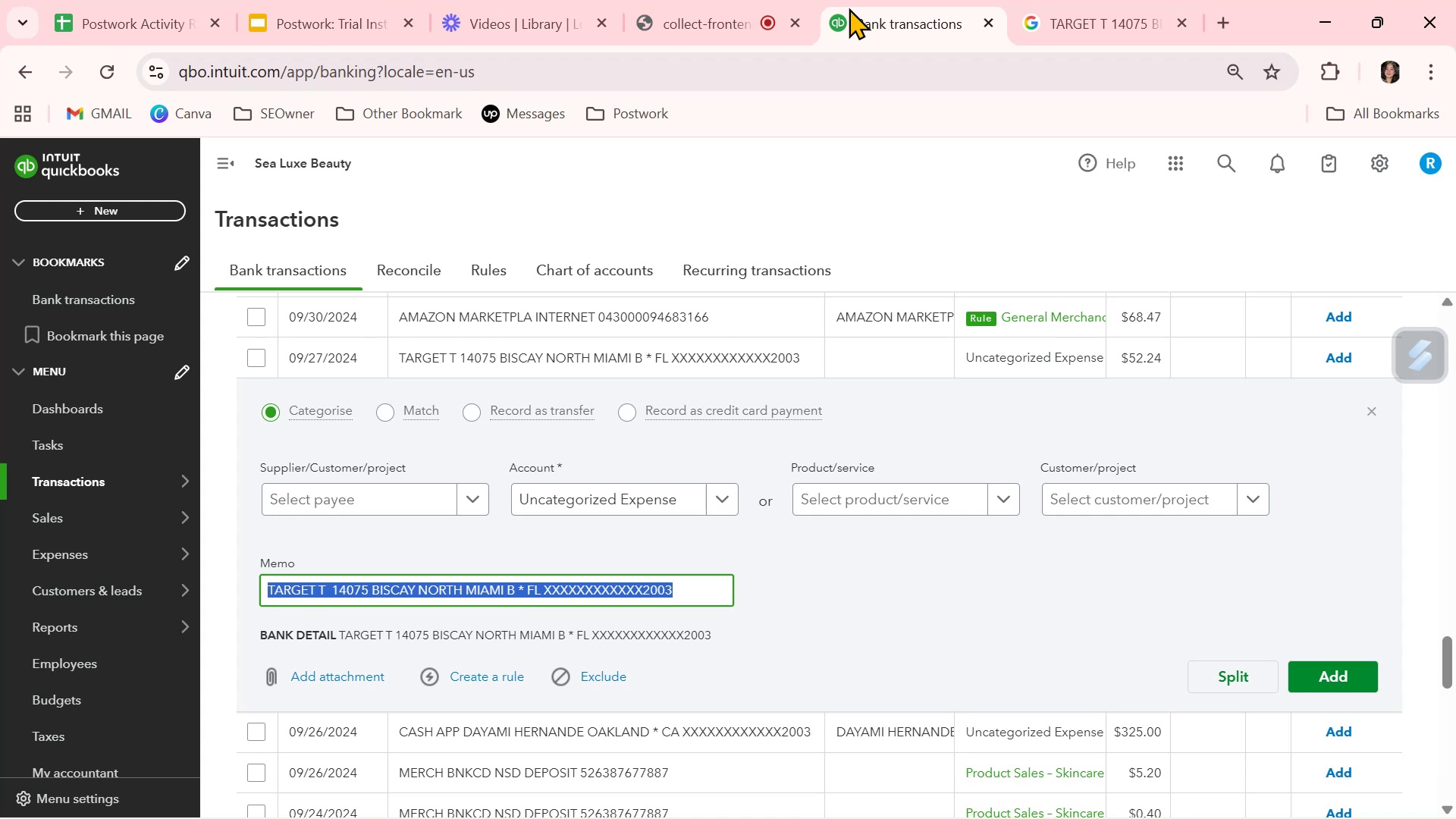 
wait(34.46)
 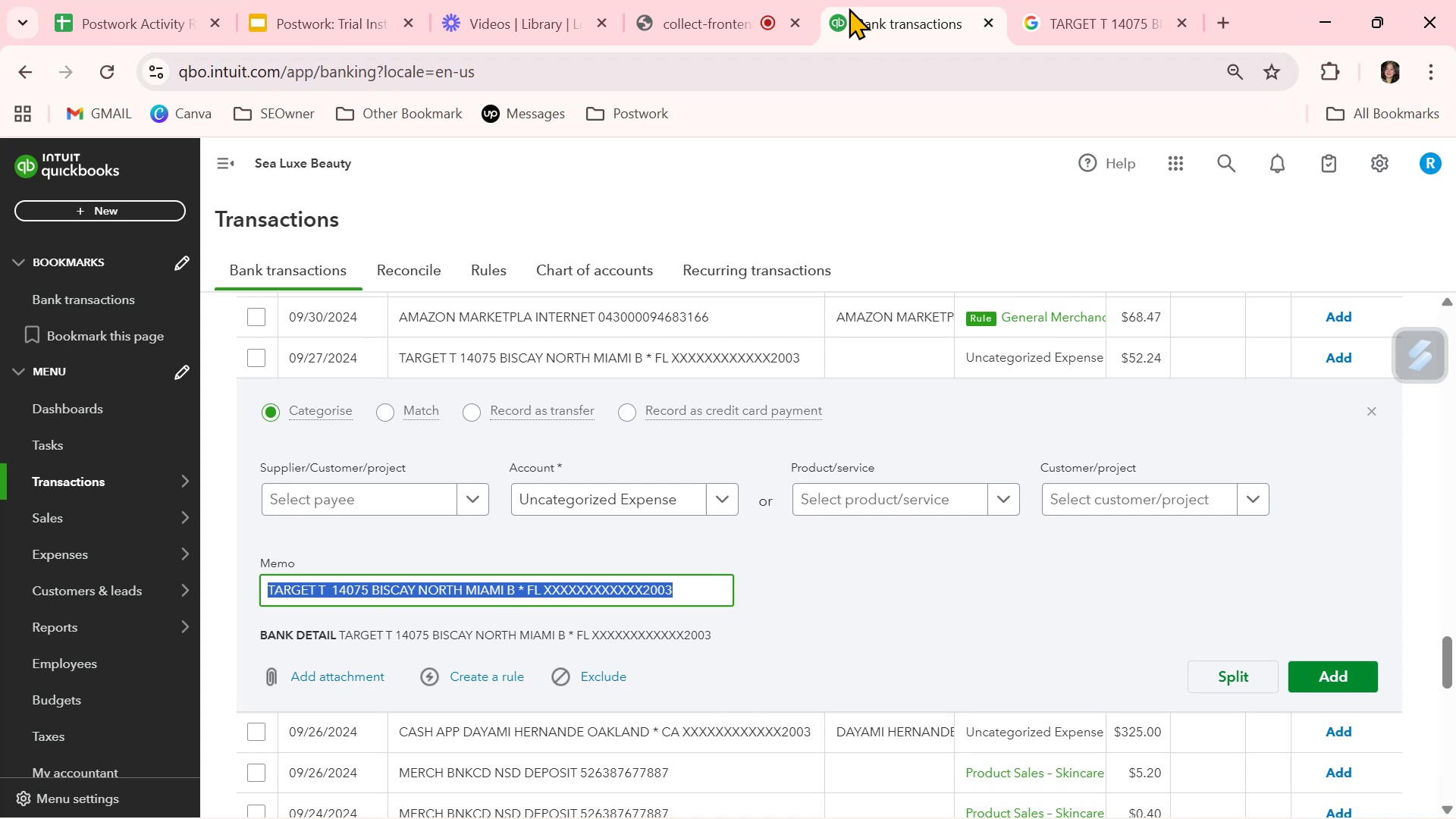 
left_click([326, 588])
 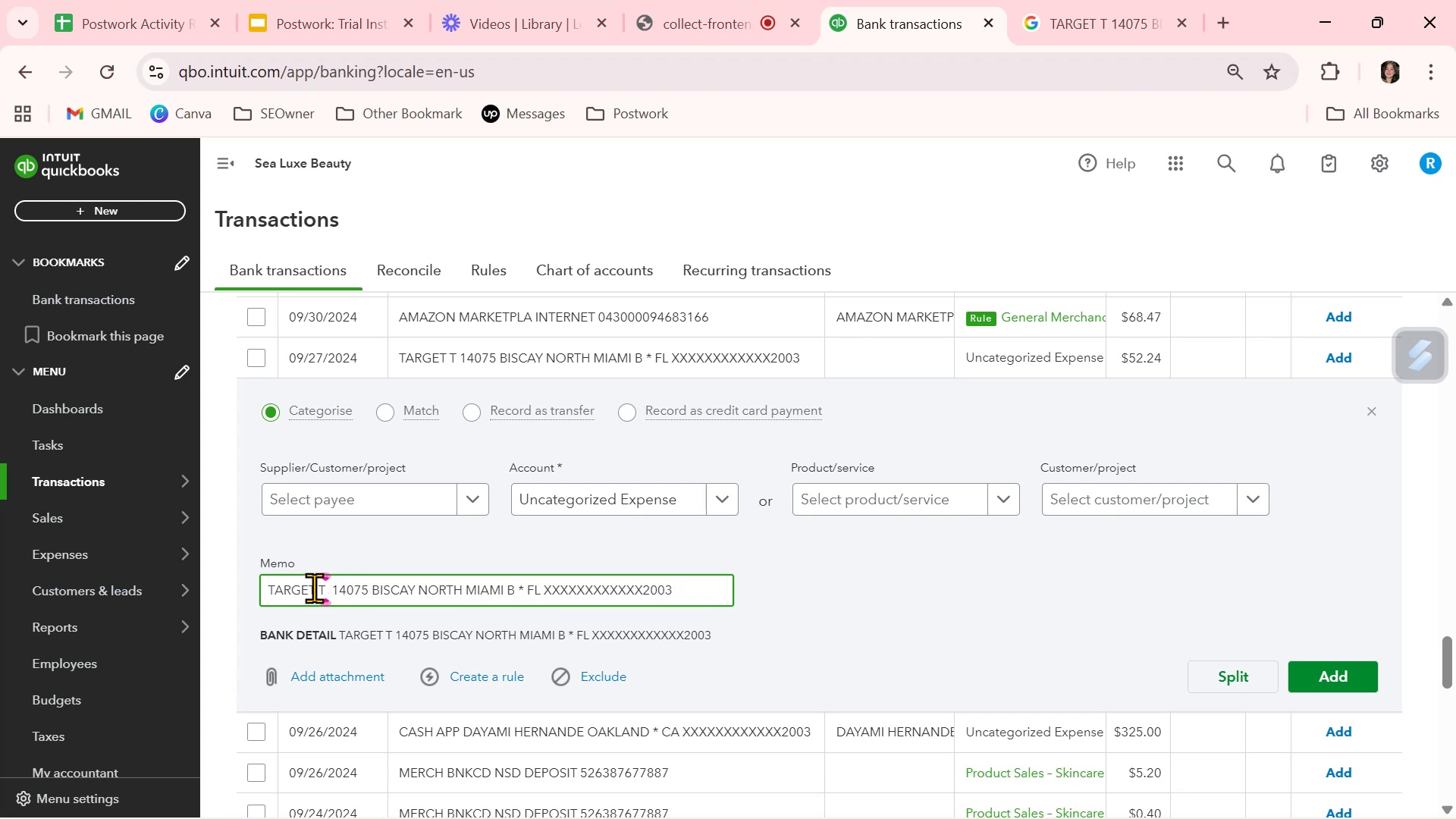 
left_click_drag(start_coordinate=[315, 588], to_coordinate=[246, 591])
 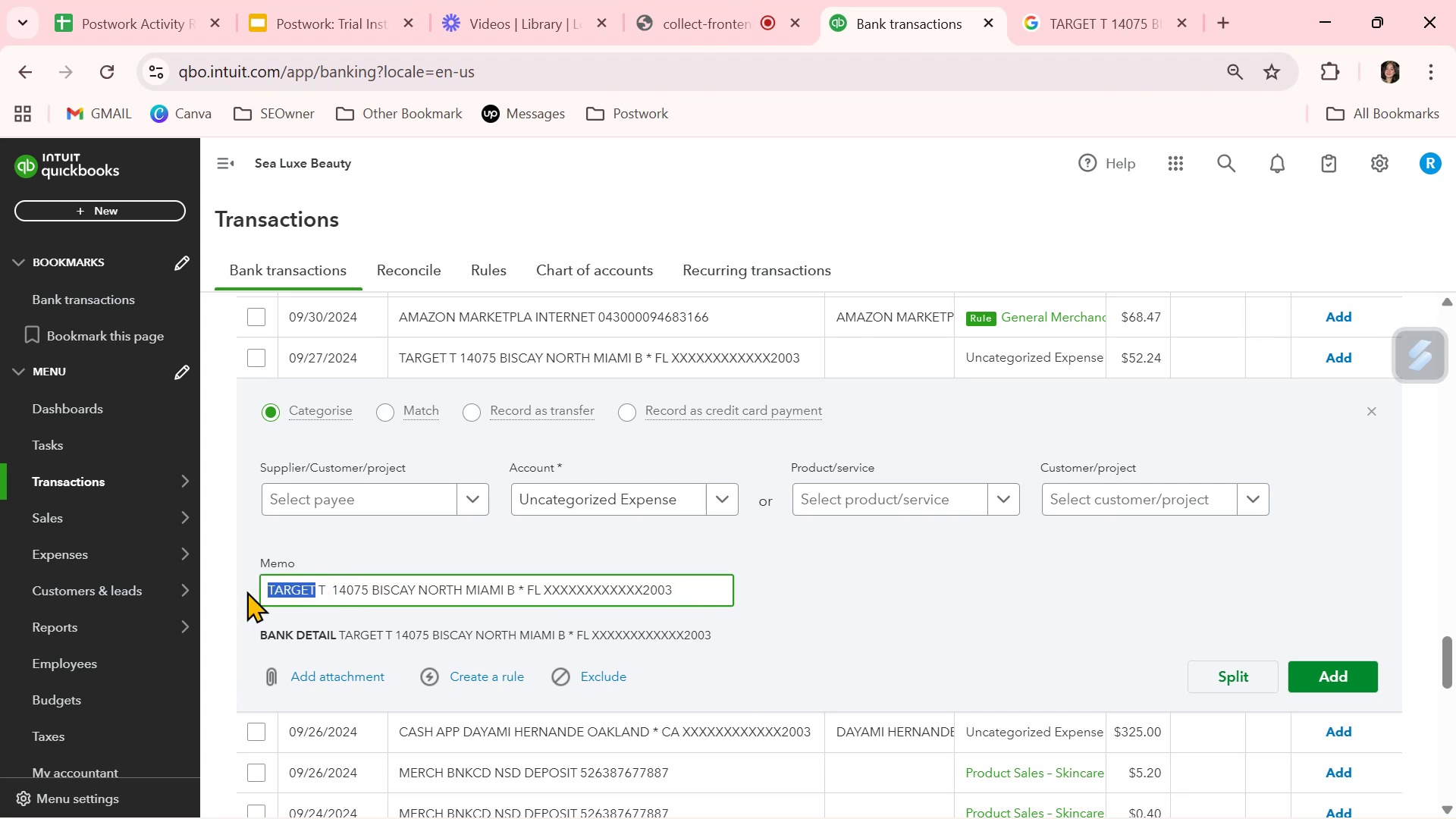 
key(Control+ControlLeft)
 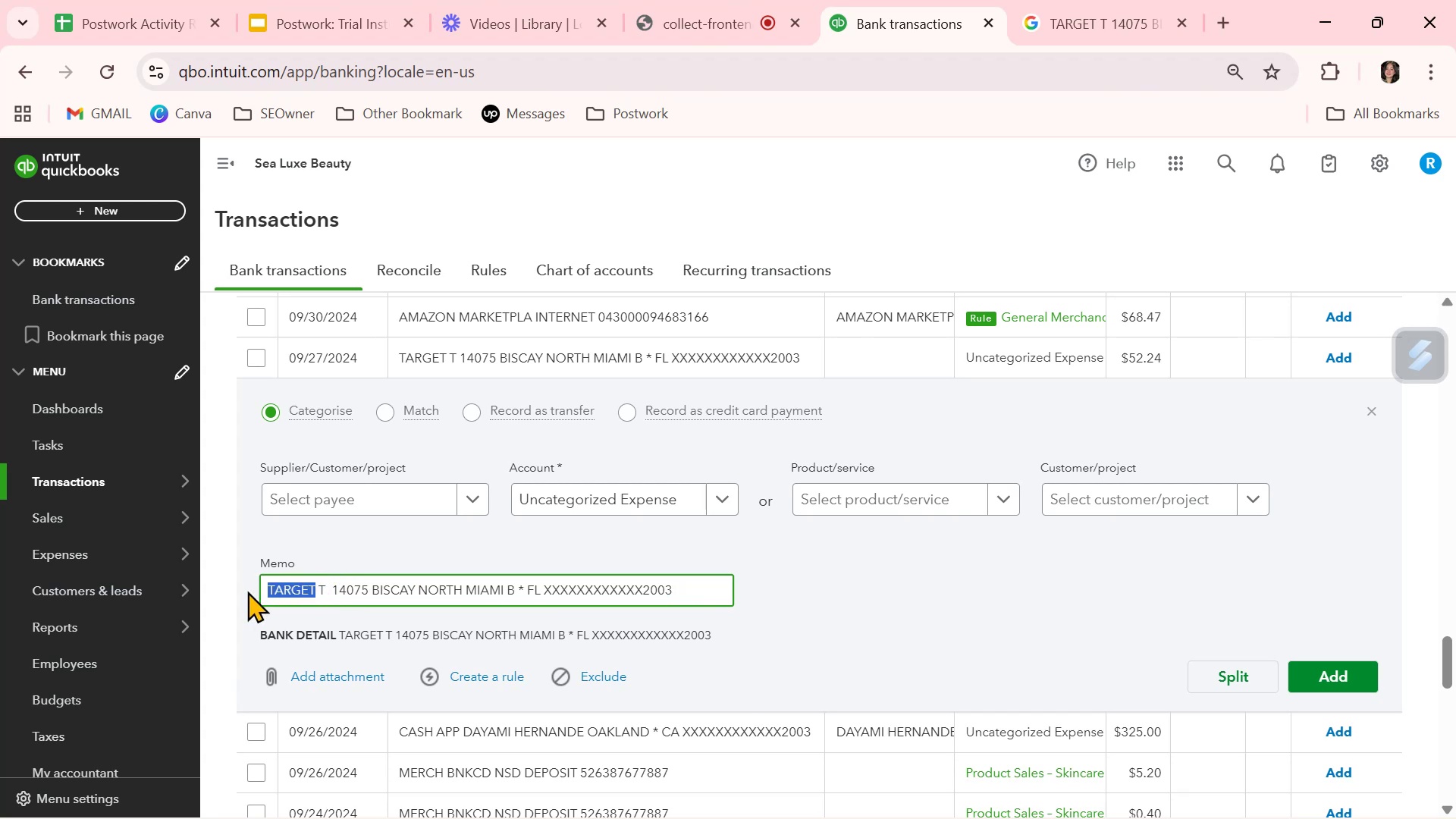 
key(Control+C)
 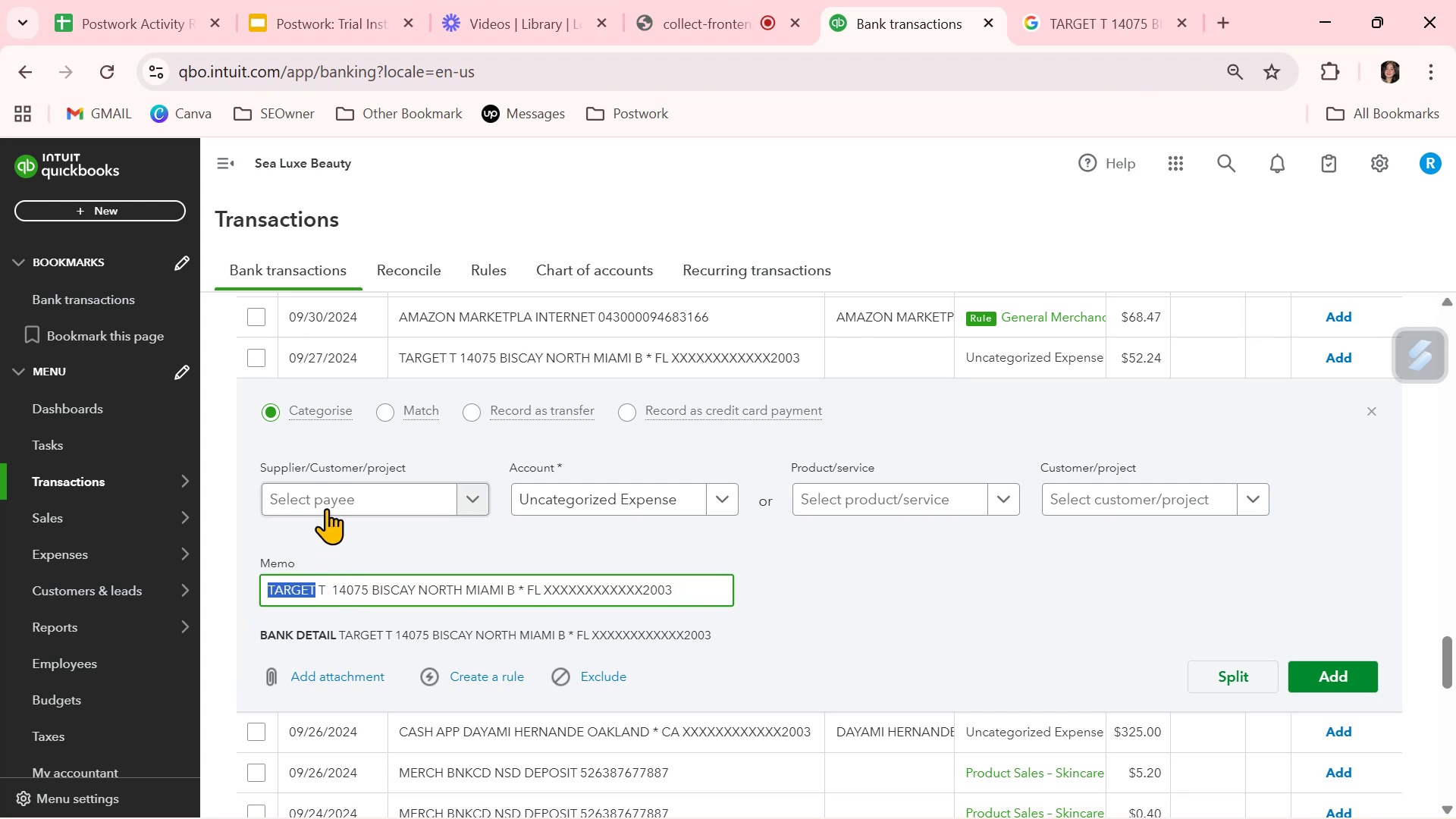 
left_click([326, 507])
 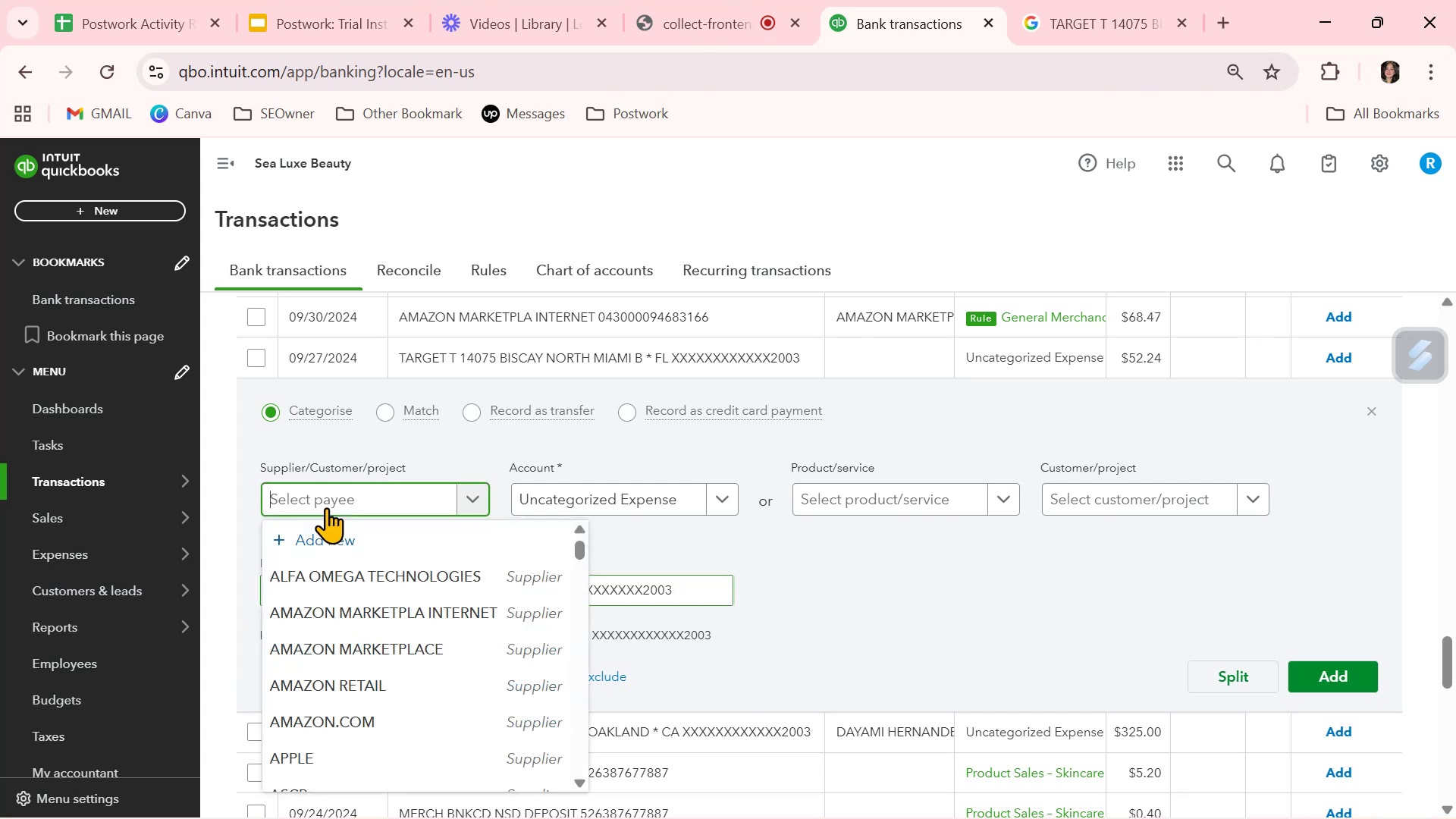 
key(Control+ControlLeft)
 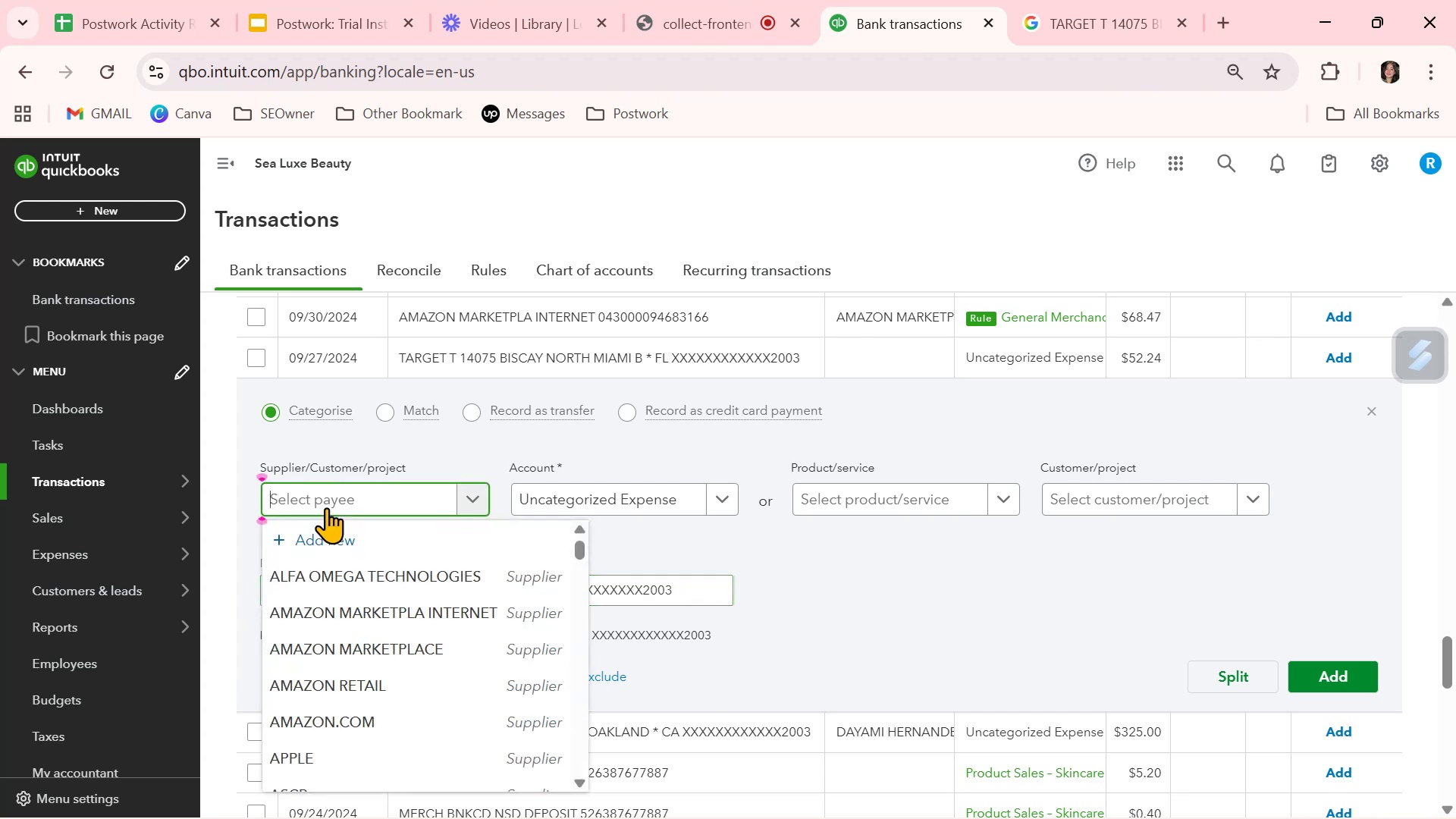 
key(Control+V)
 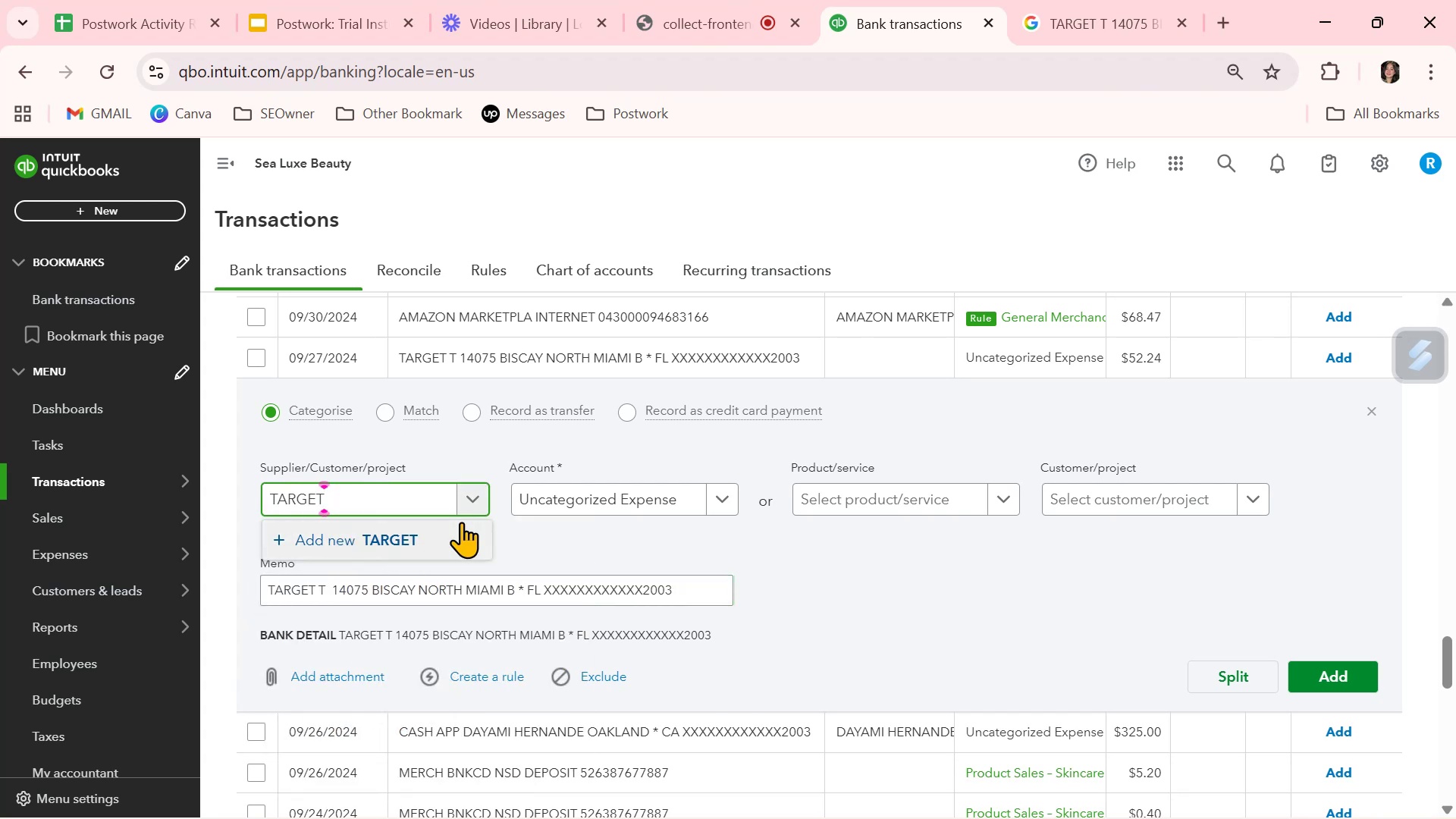 
left_click([435, 540])
 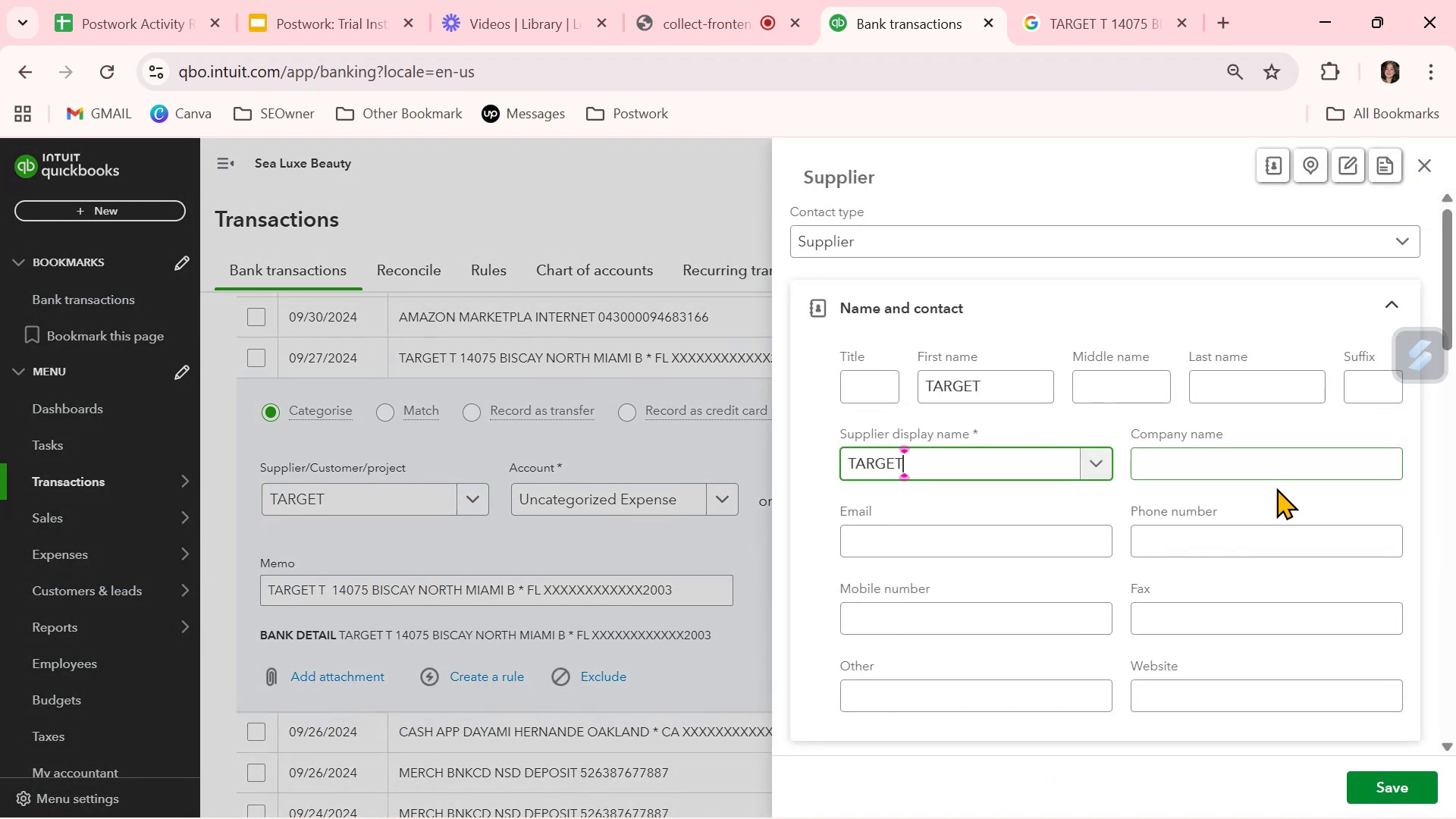 
left_click_drag(start_coordinate=[1020, 374], to_coordinate=[782, 388])
 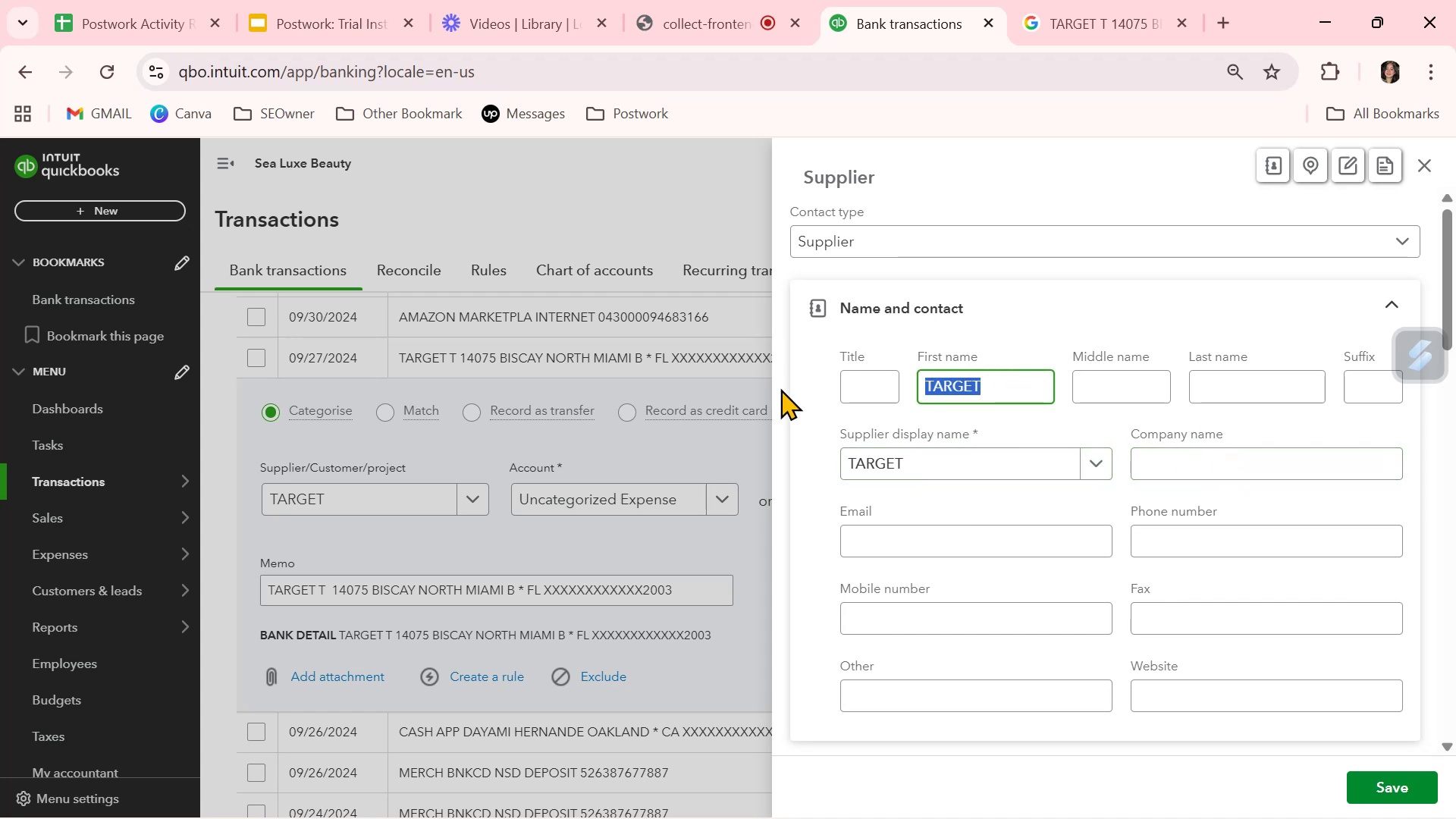 
key(Backspace)
 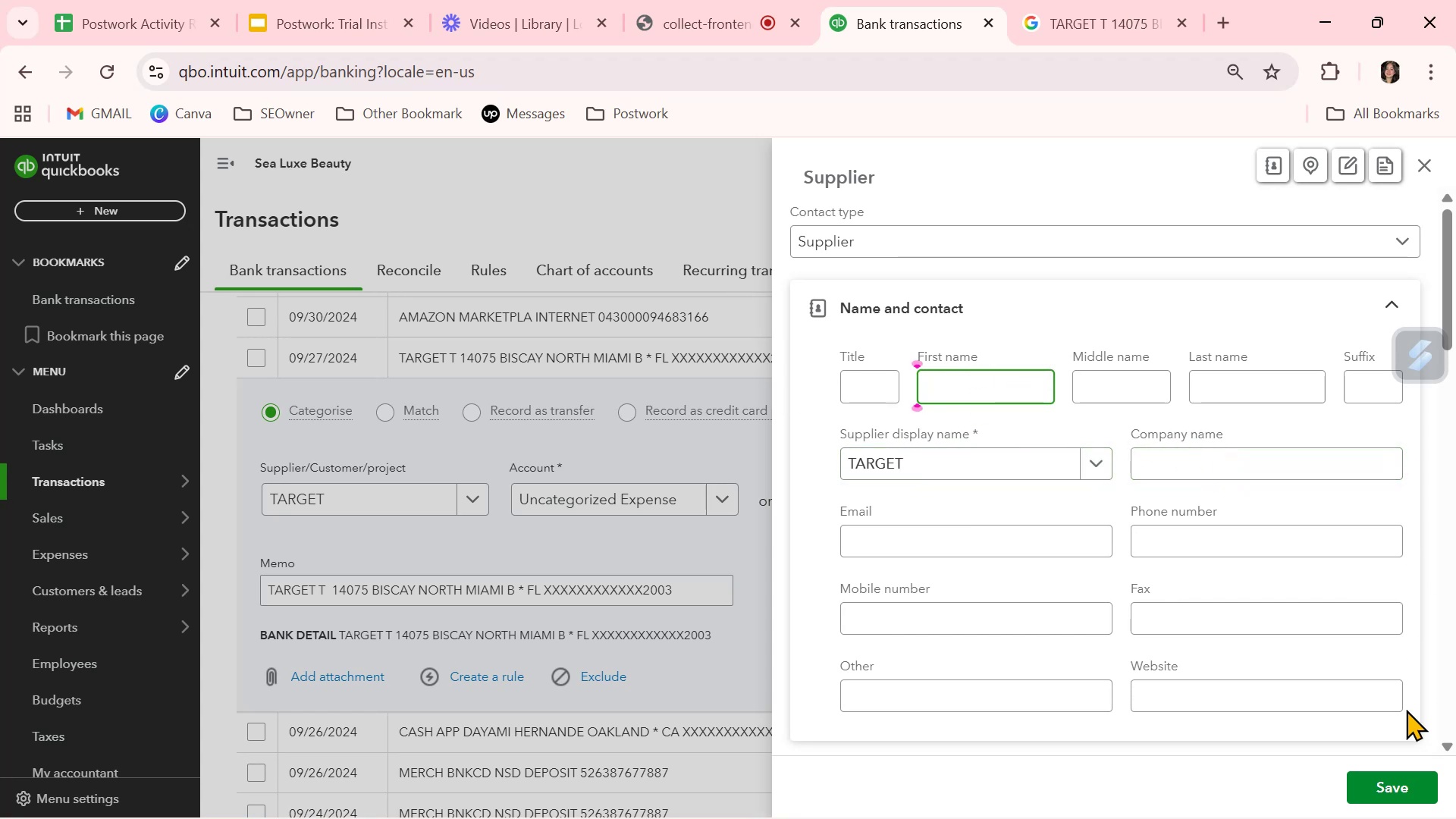 
left_click([1407, 786])
 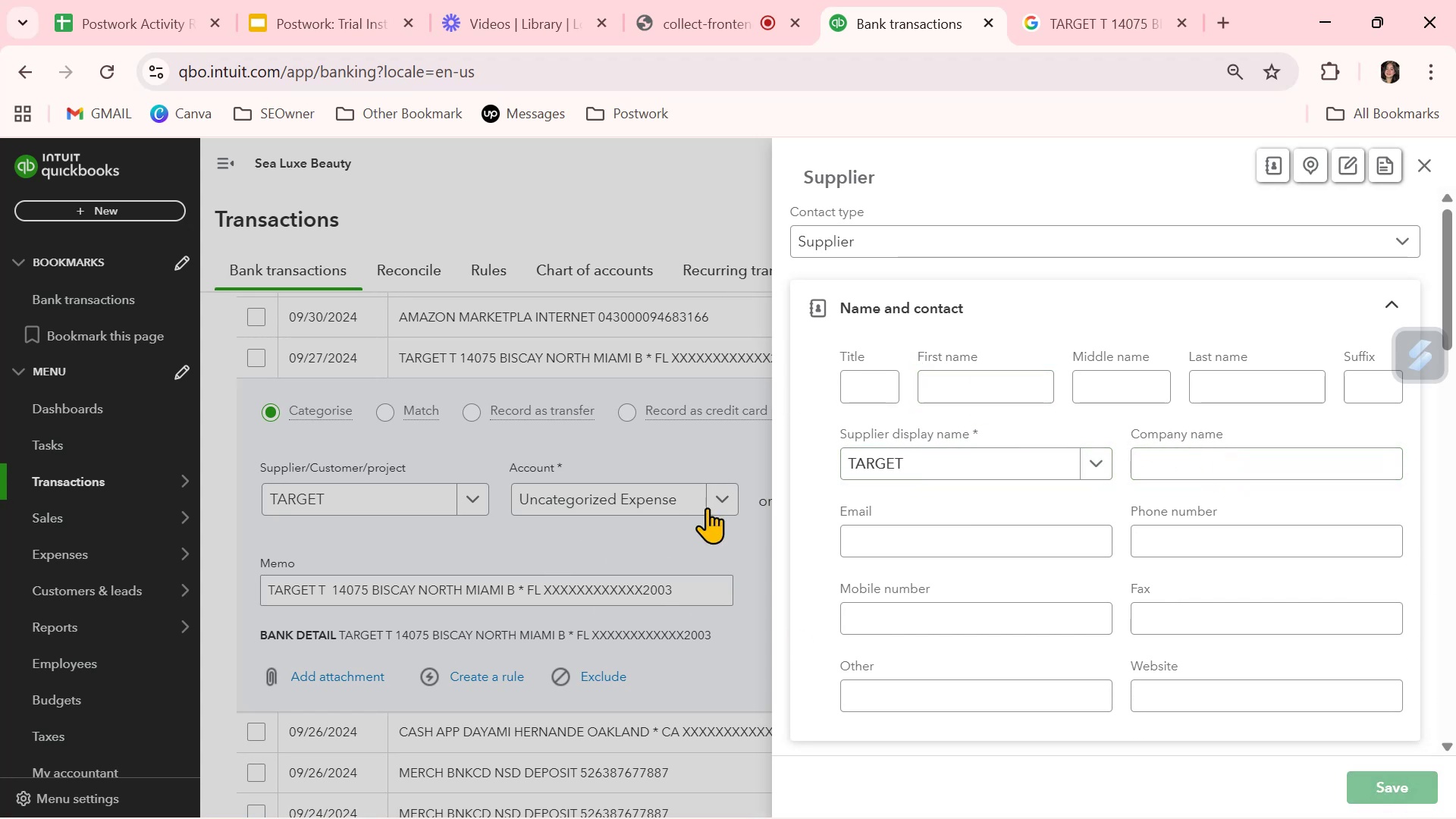 
left_click([723, 506])
 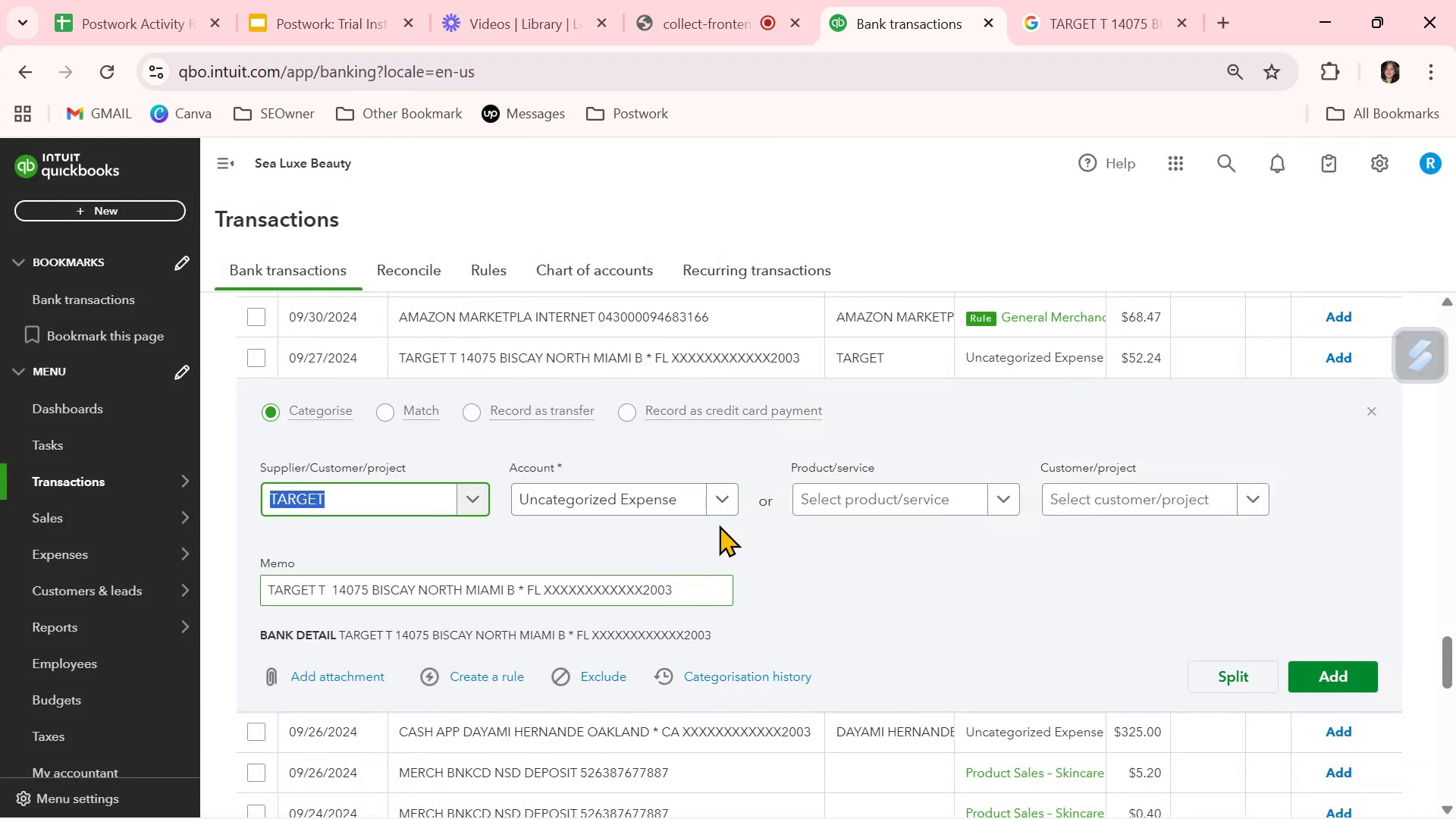 
left_click([723, 494])
 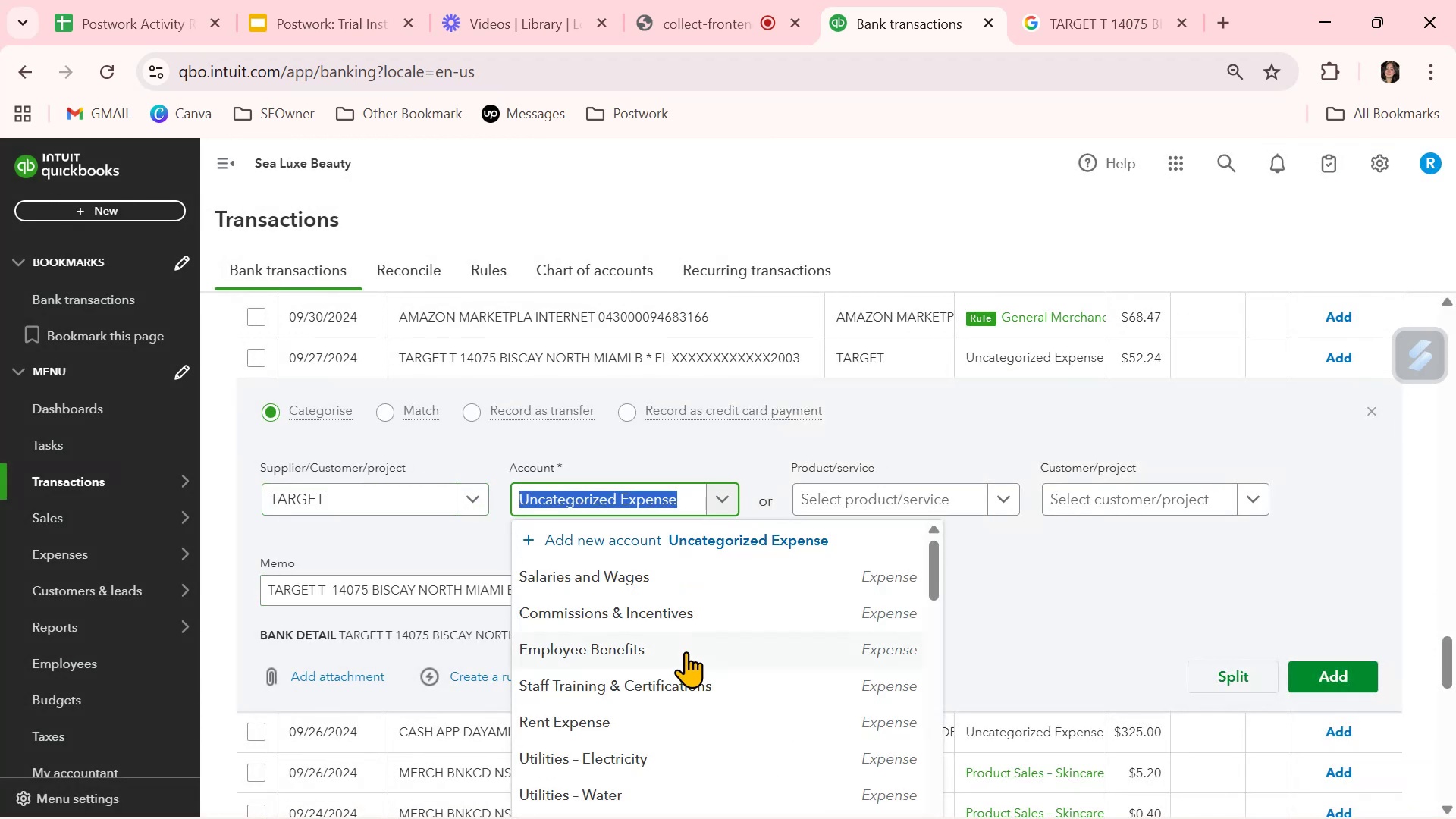 
scroll: coordinate [687, 651], scroll_direction: down, amount: 5.0
 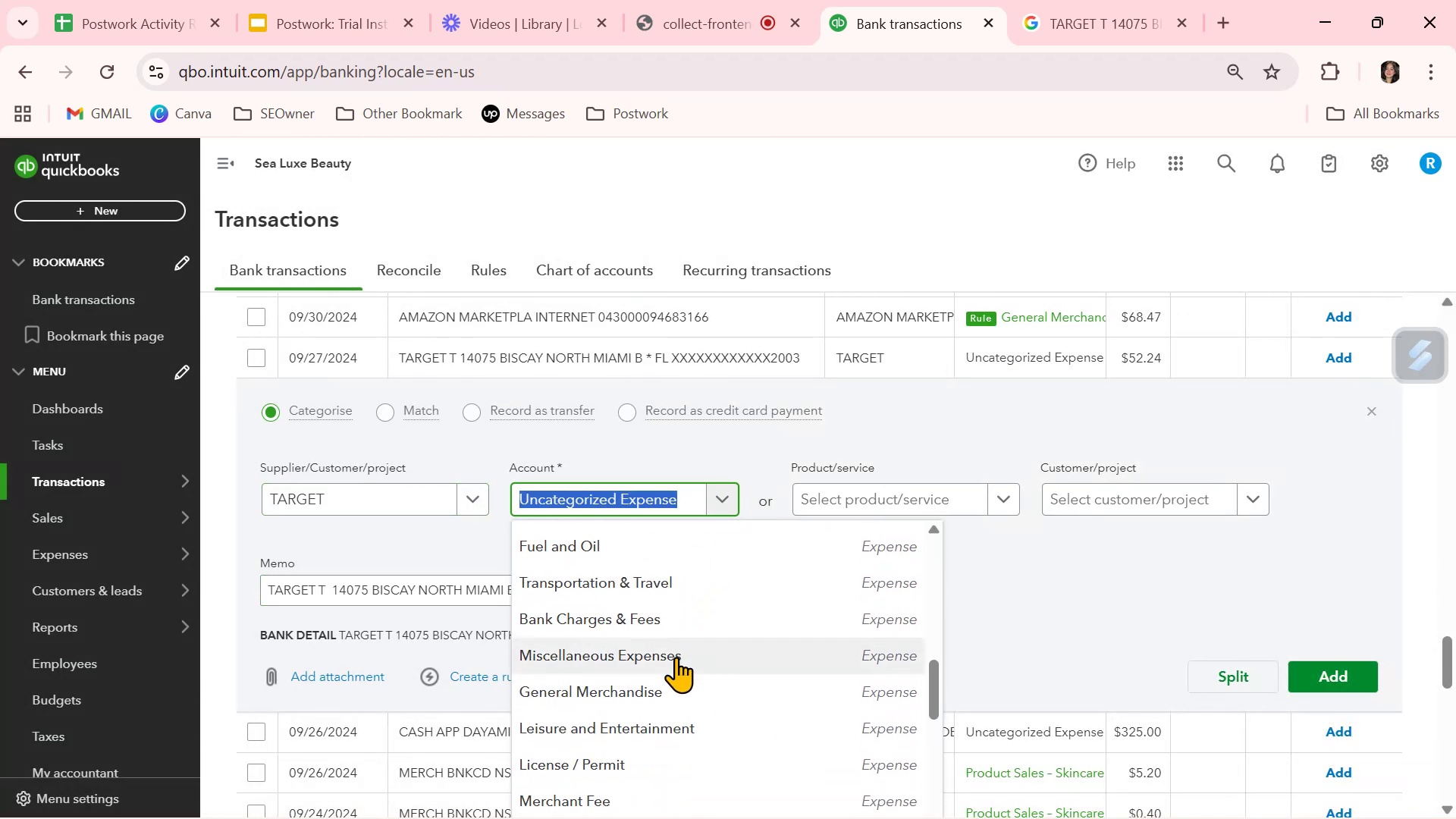 
left_click([639, 687])
 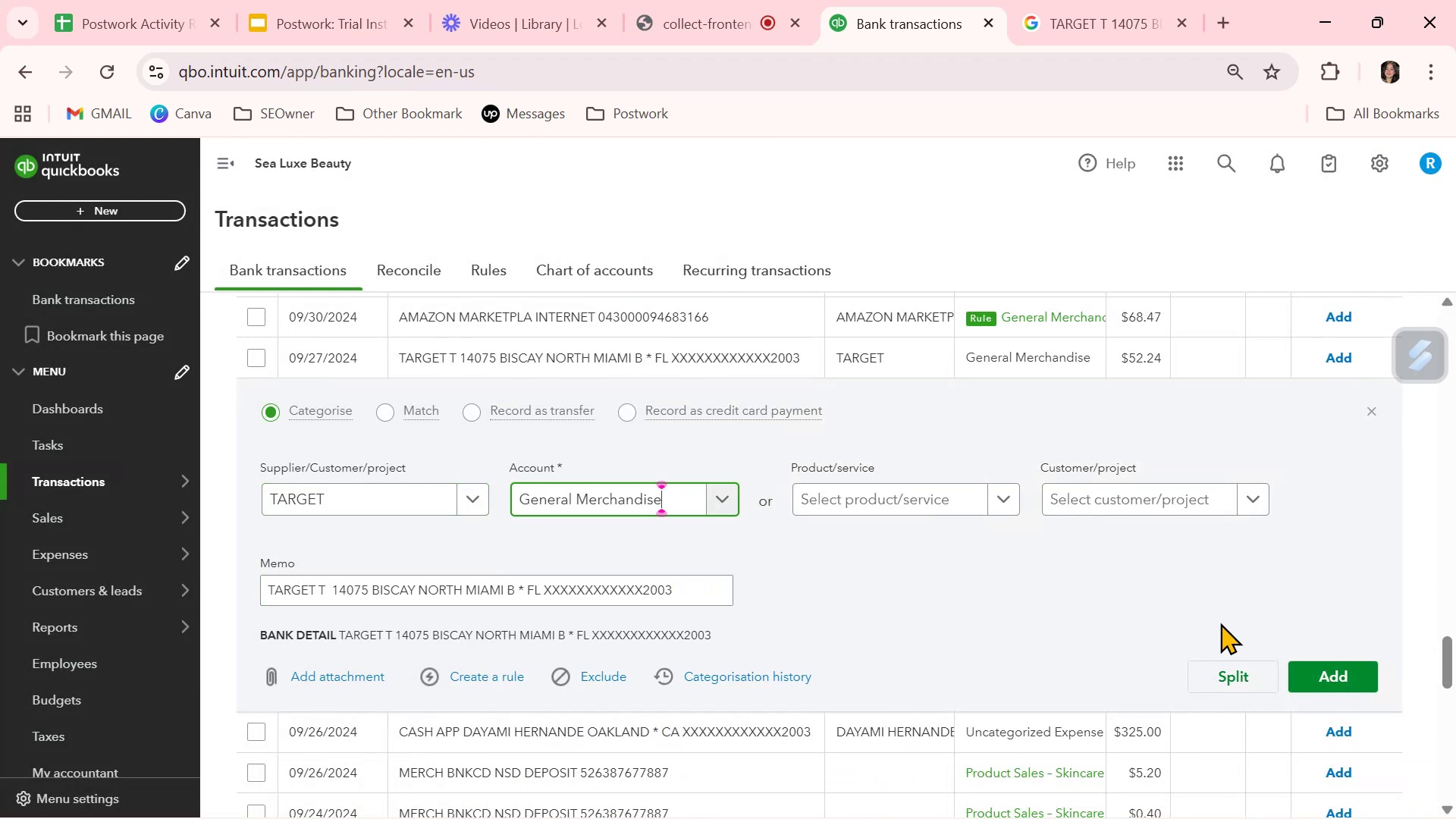 
left_click([1119, 597])
 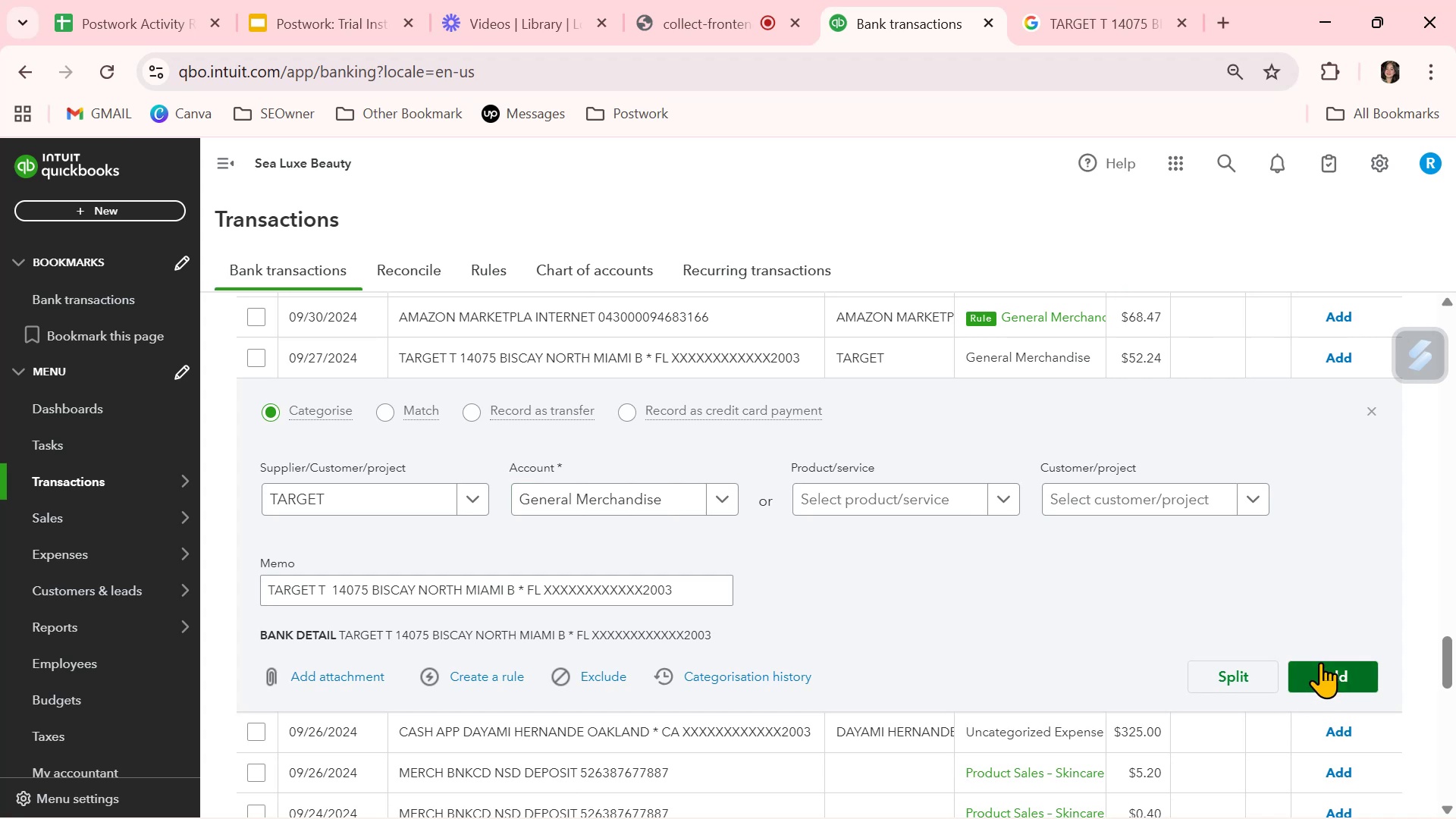 
left_click([1326, 667])
 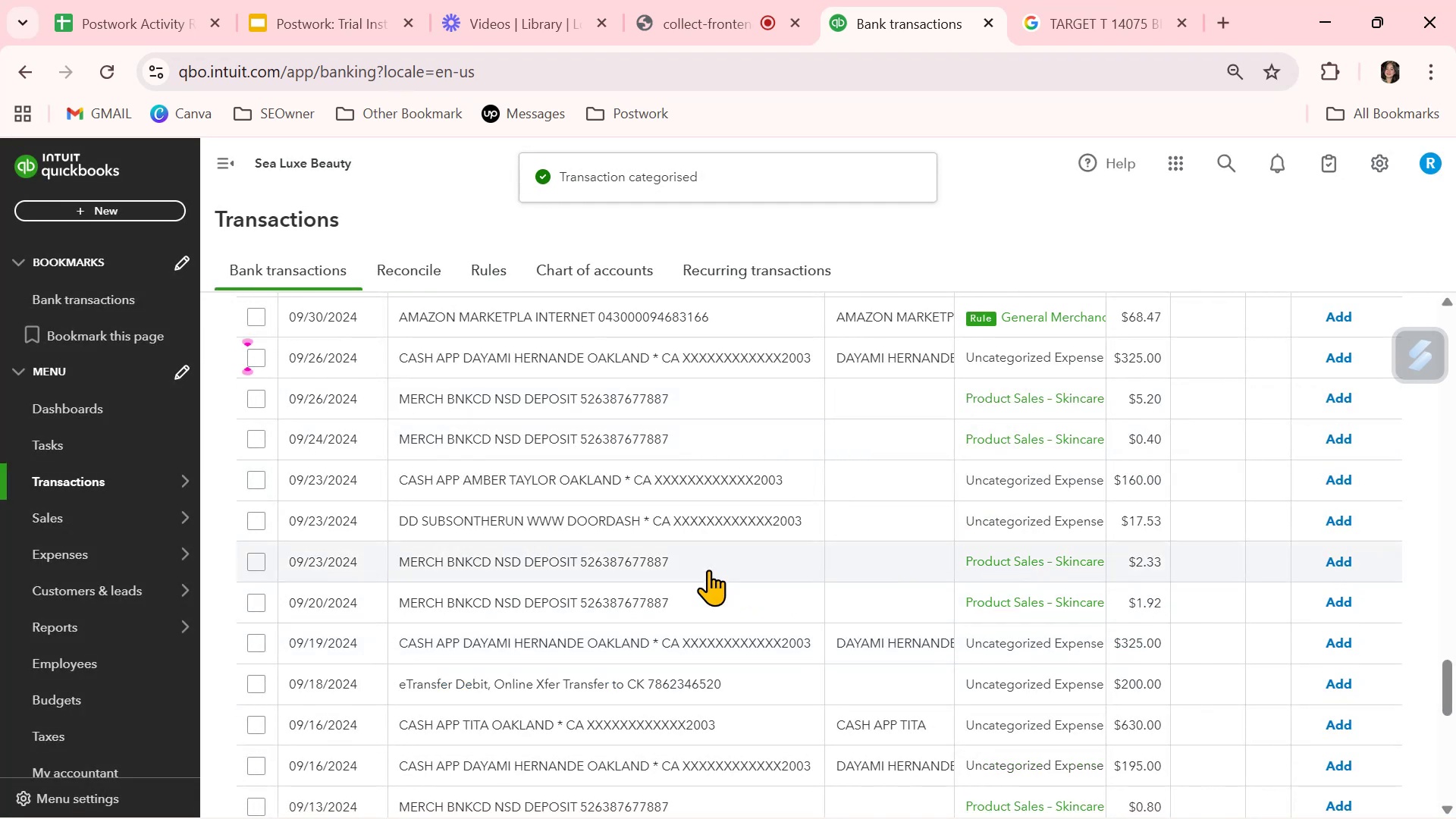 
wait(5.55)
 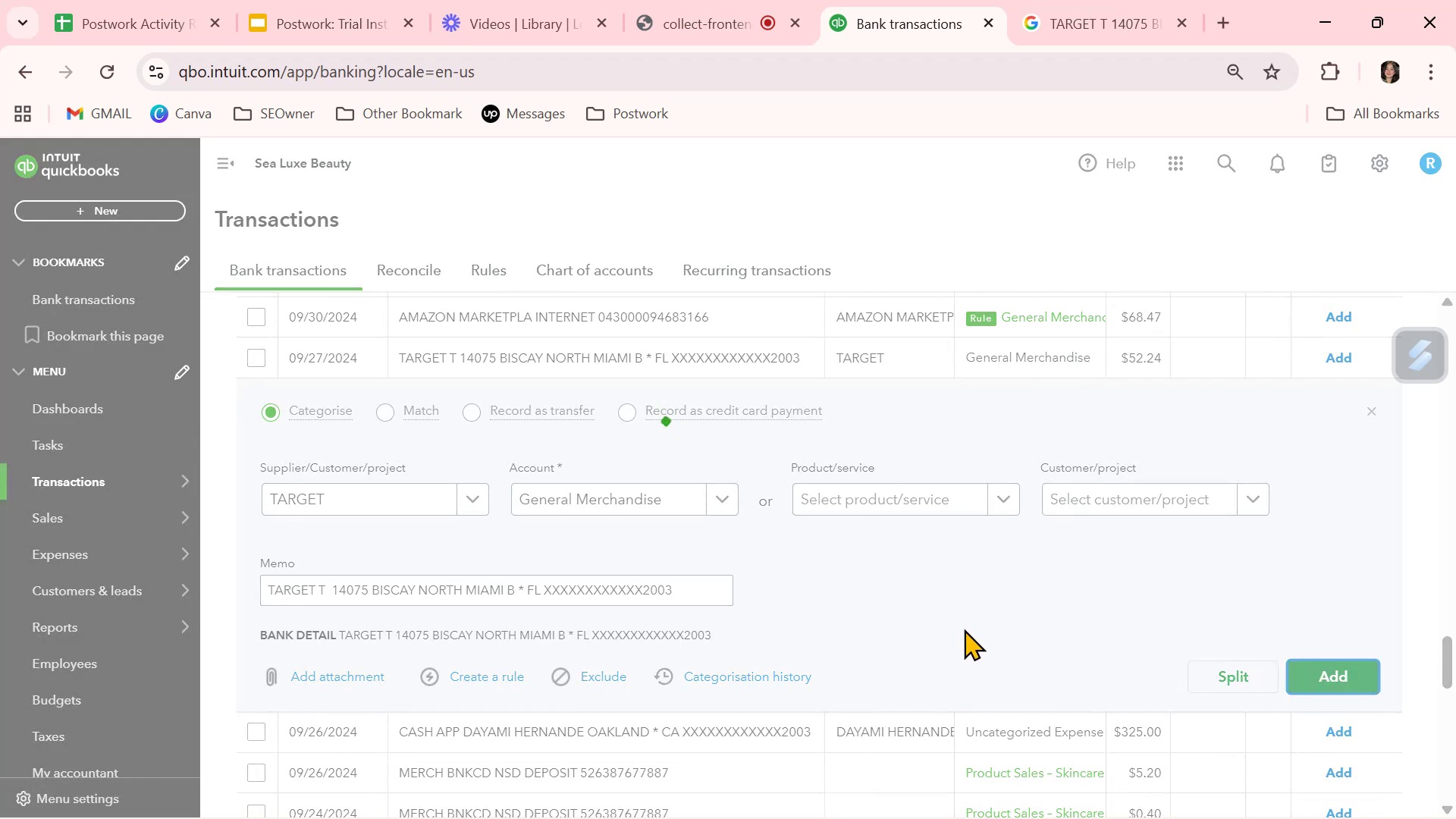 
left_click([850, 506])
 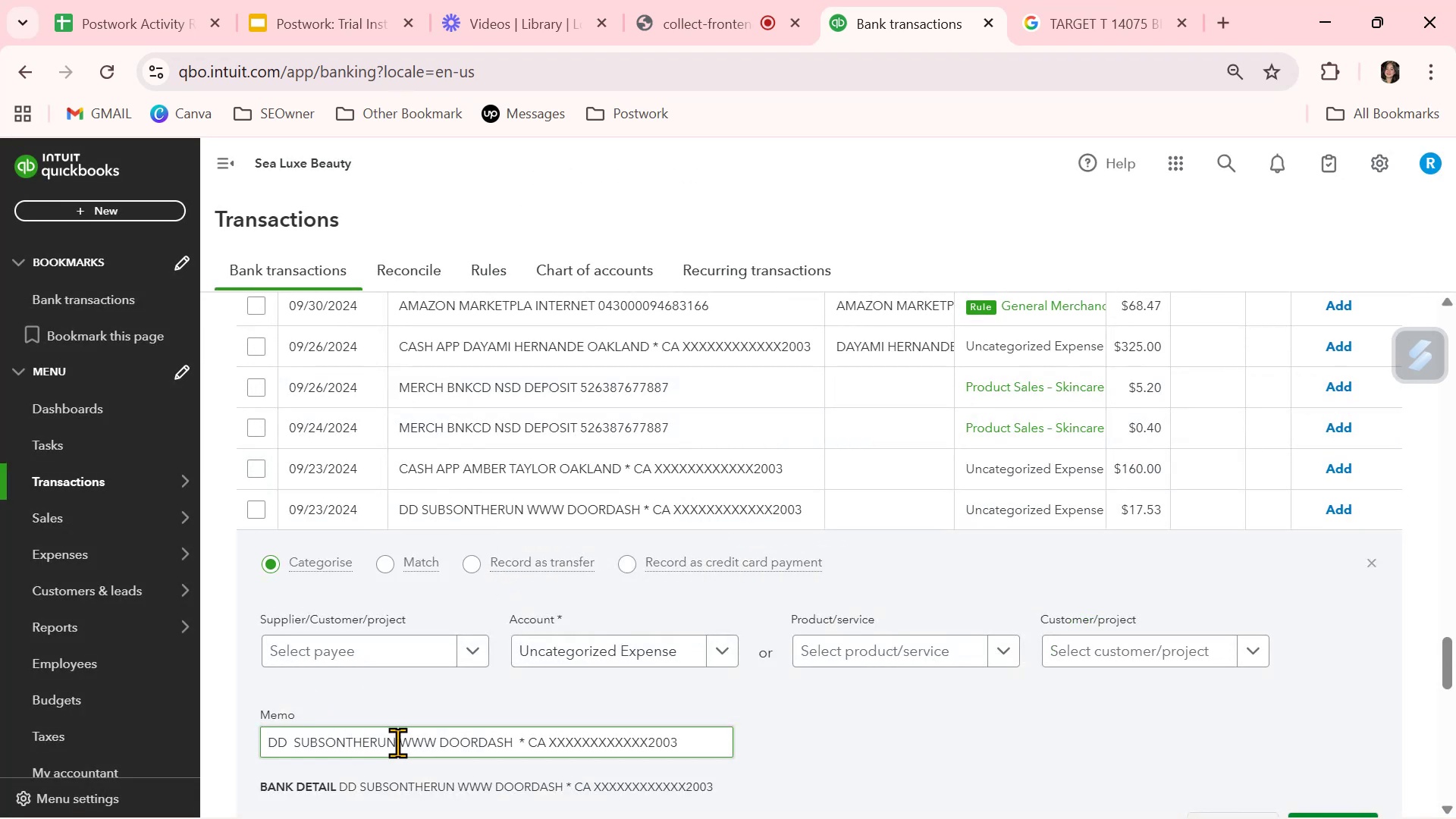 
left_click([381, 649])
 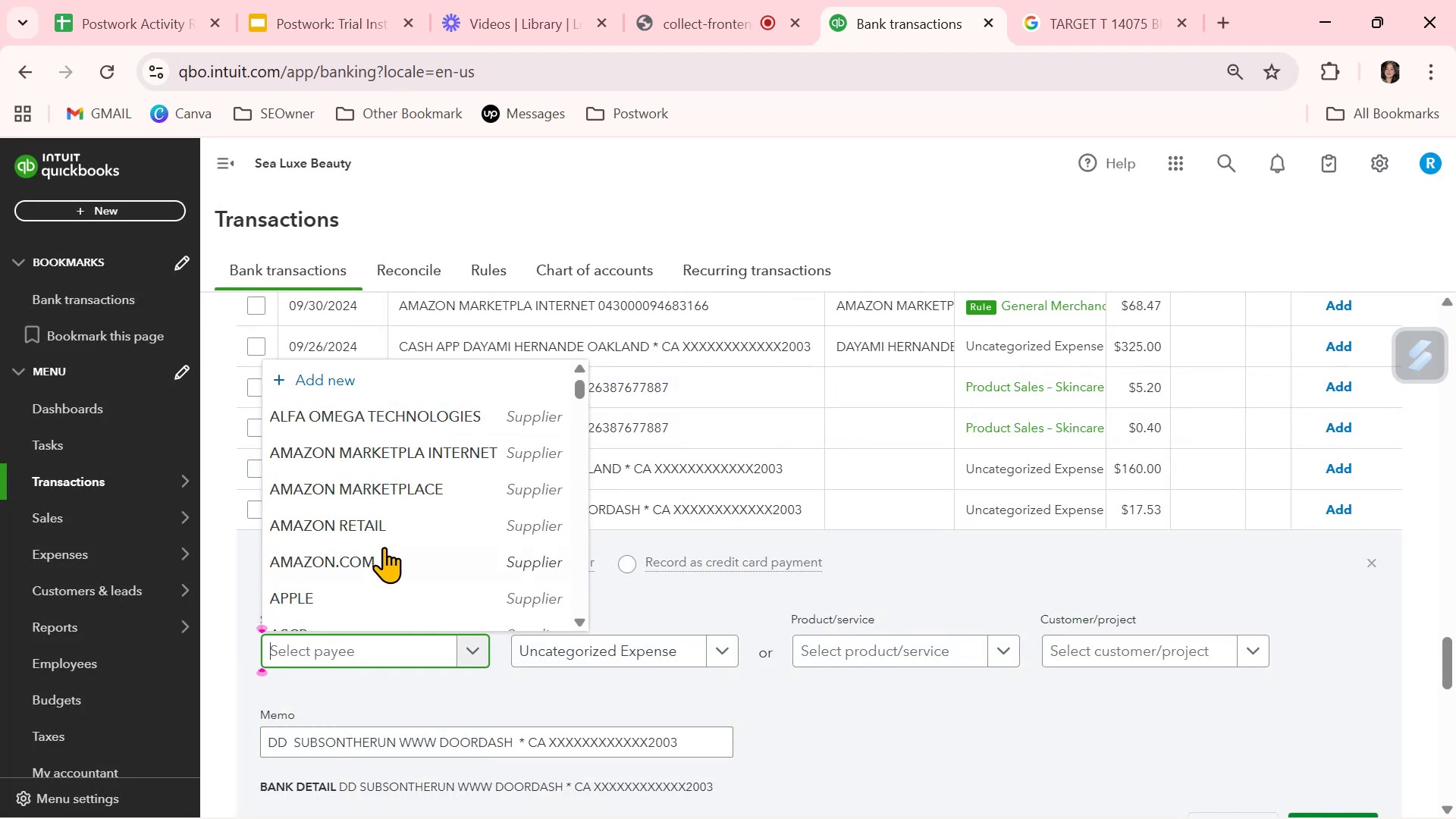 
scroll: coordinate [394, 521], scroll_direction: down, amount: 17.0
 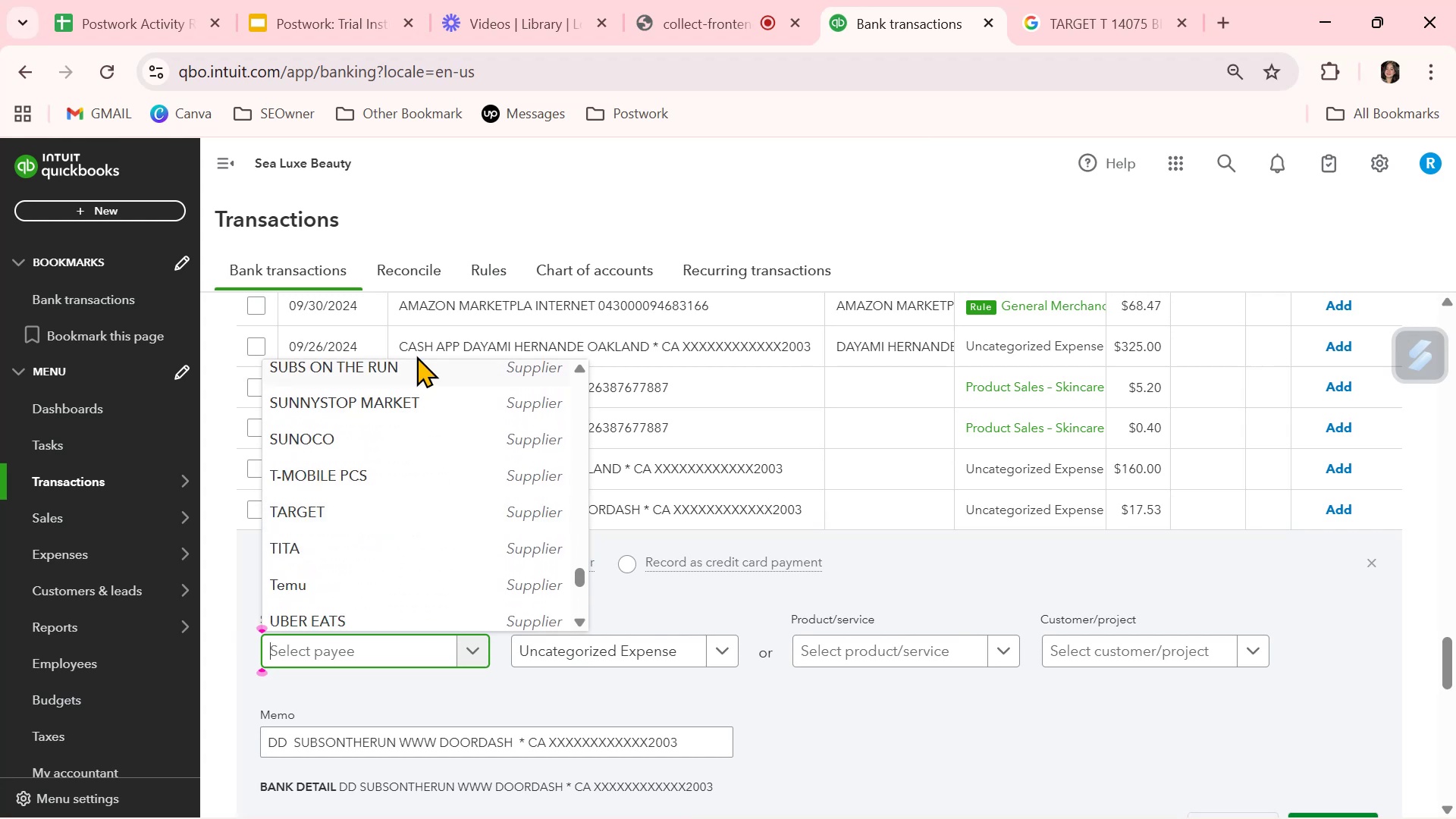 
left_click([416, 370])
 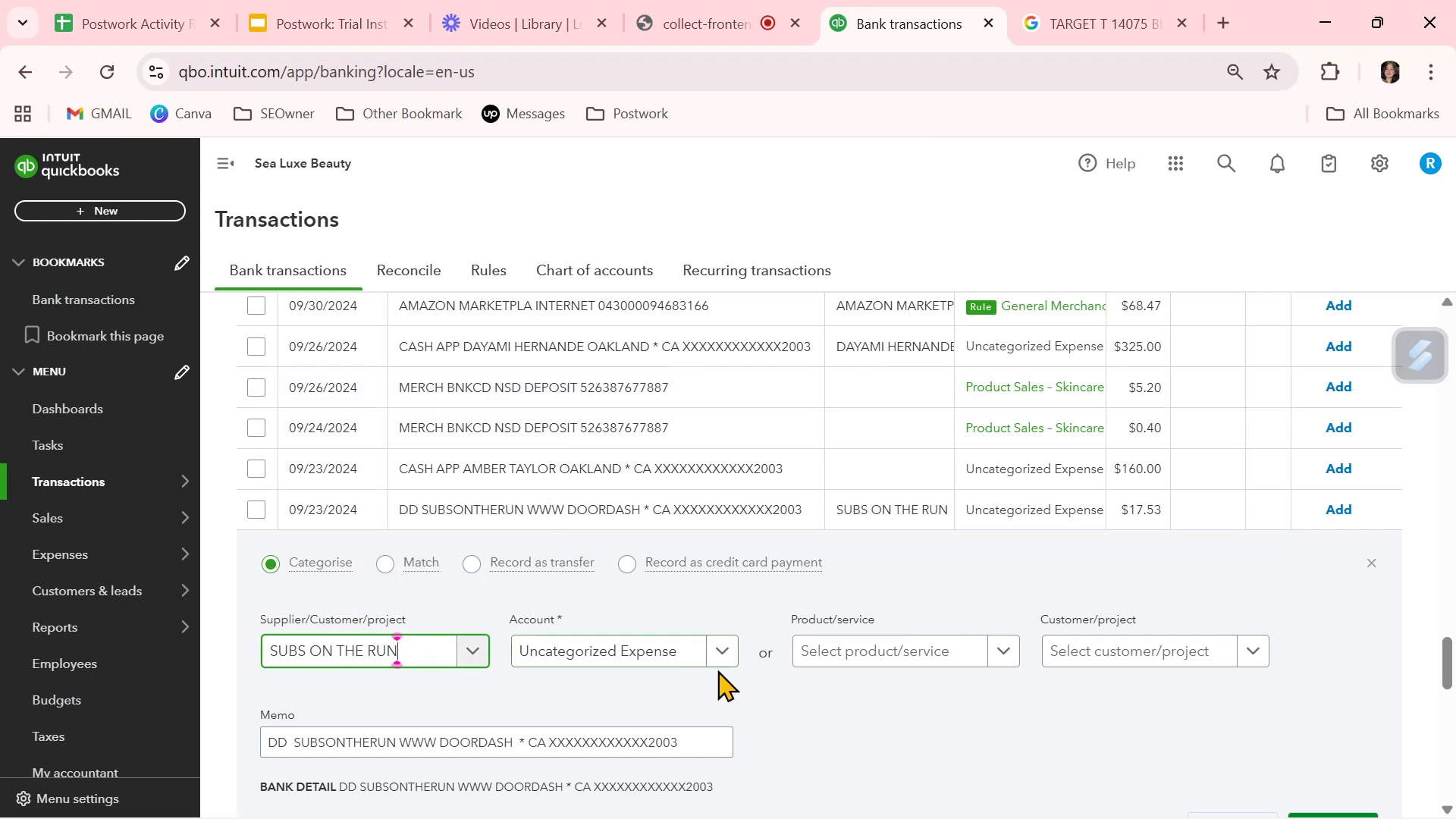 
left_click([718, 661])
 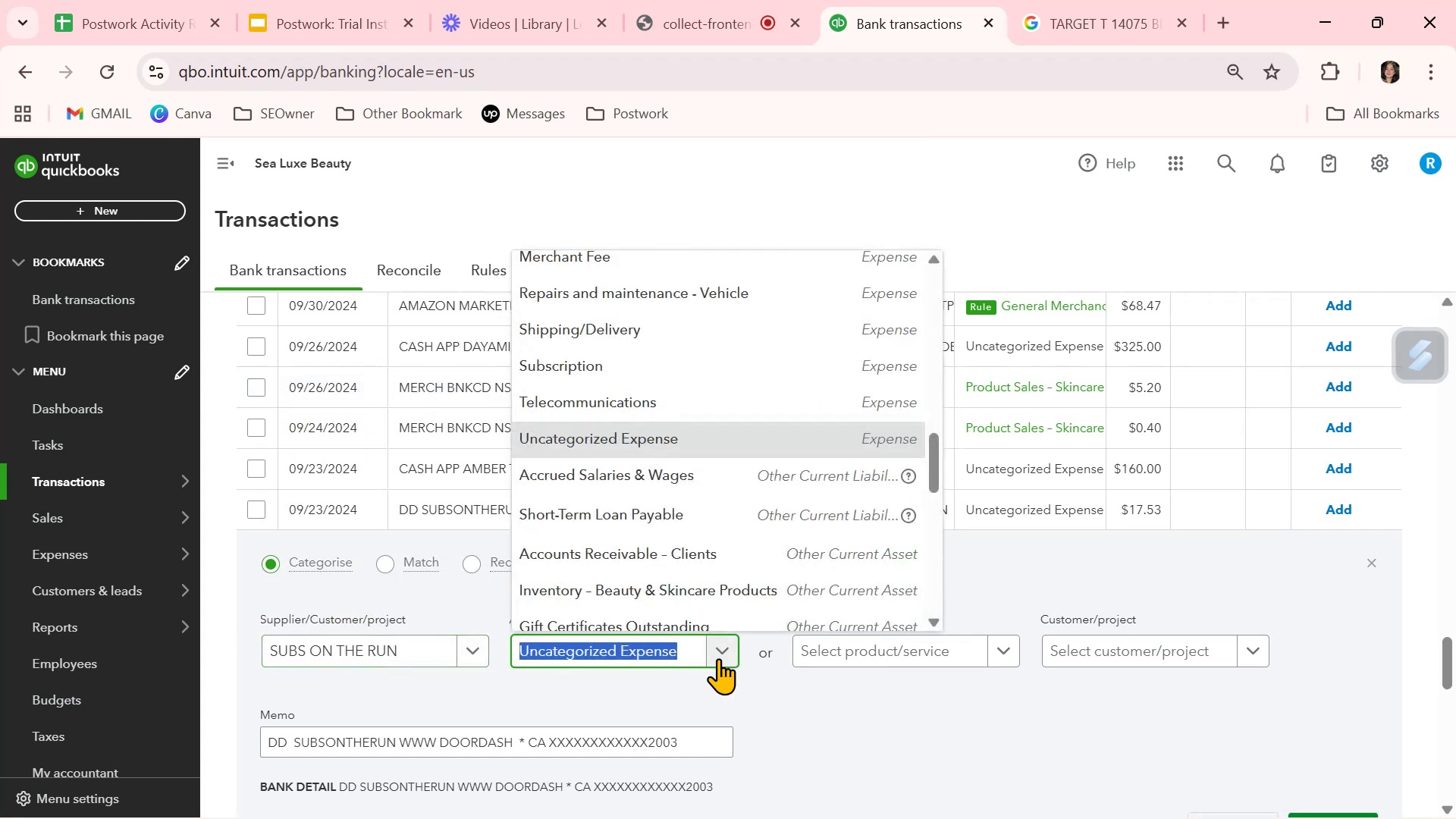 
key(F)
 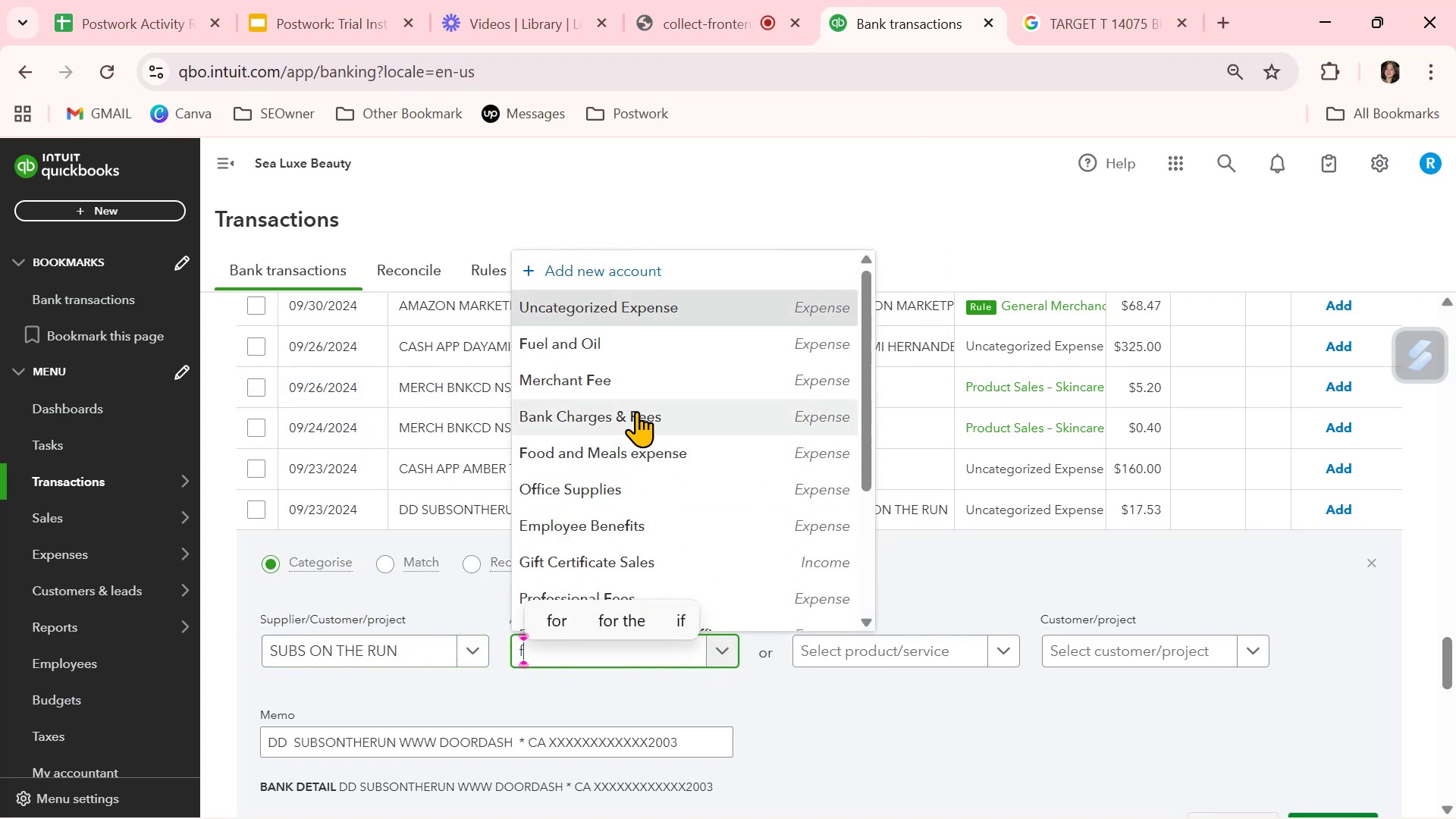 
left_click([628, 438])
 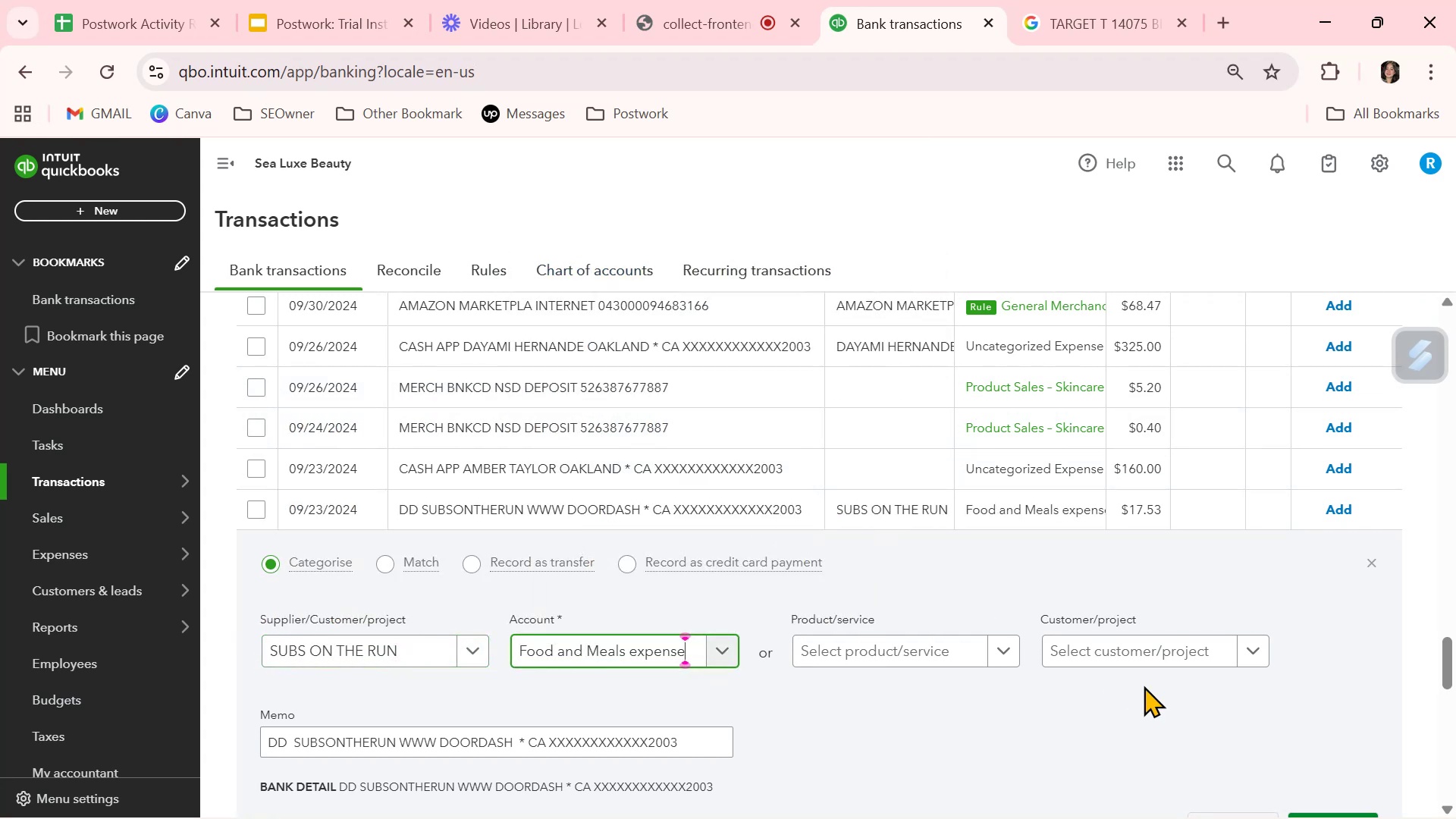 
left_click([1274, 701])
 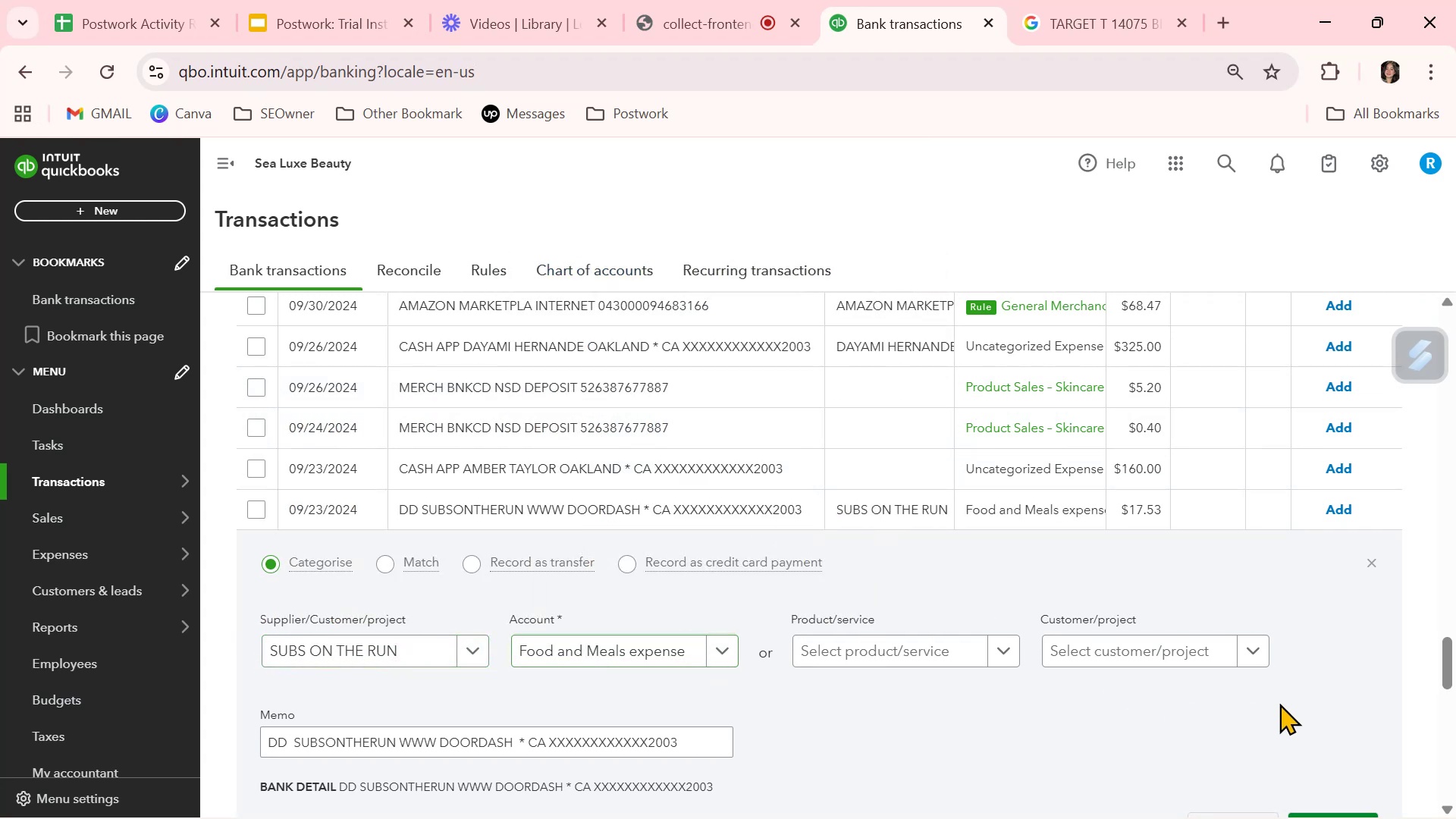 
scroll: coordinate [1314, 737], scroll_direction: down, amount: 1.0
 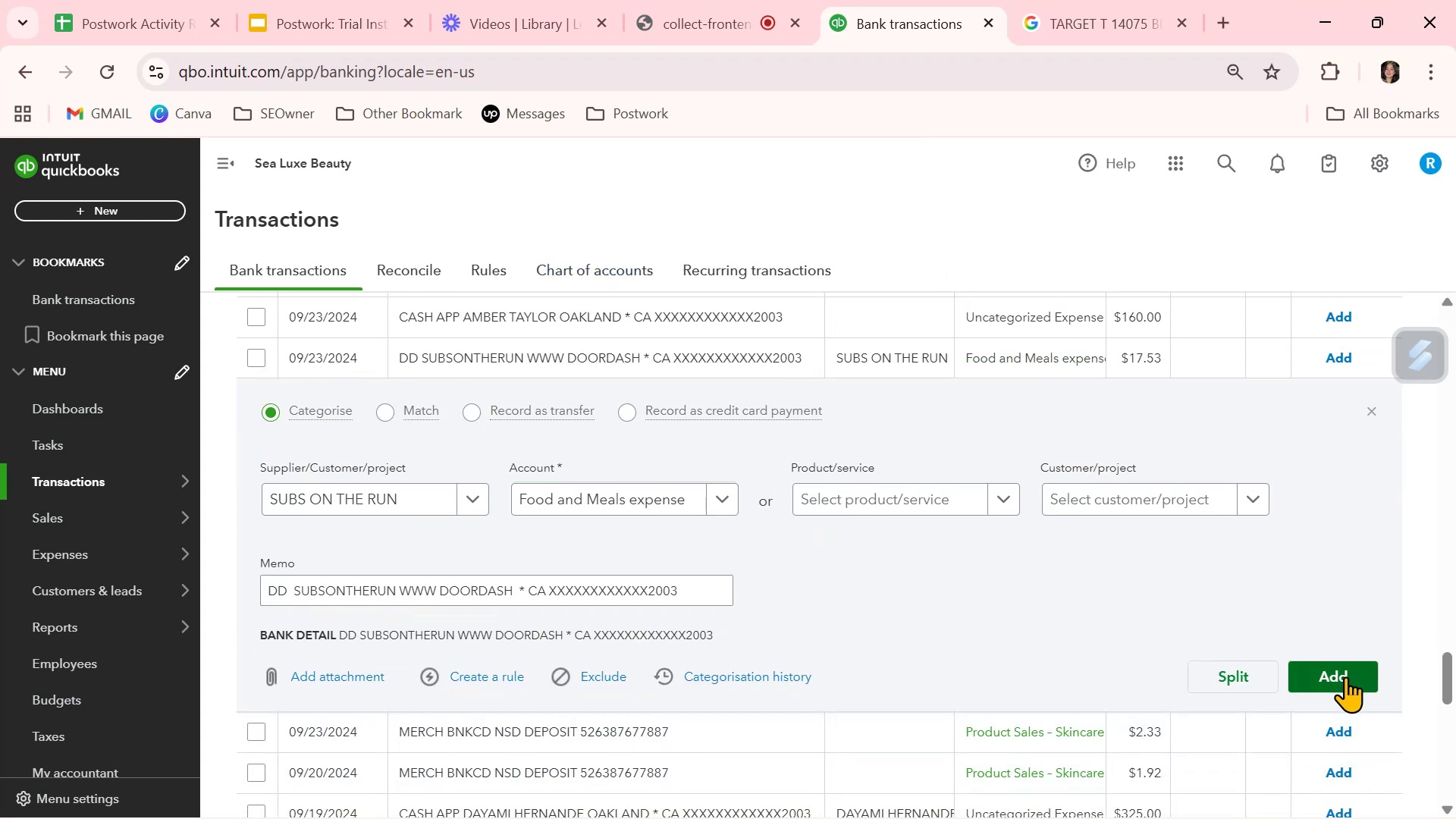 
left_click([1345, 676])
 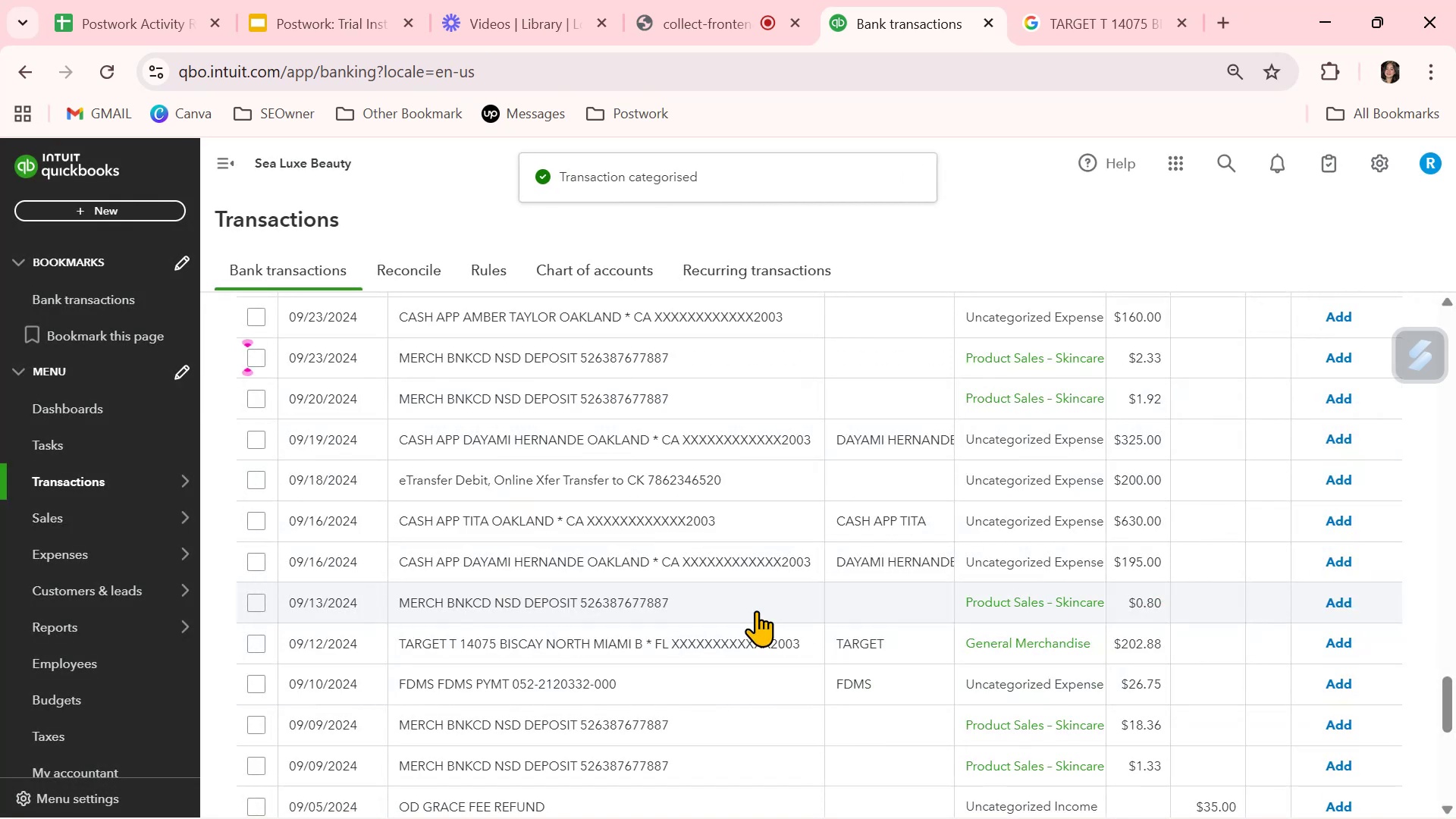 
scroll: coordinate [805, 597], scroll_direction: down, amount: 5.0
 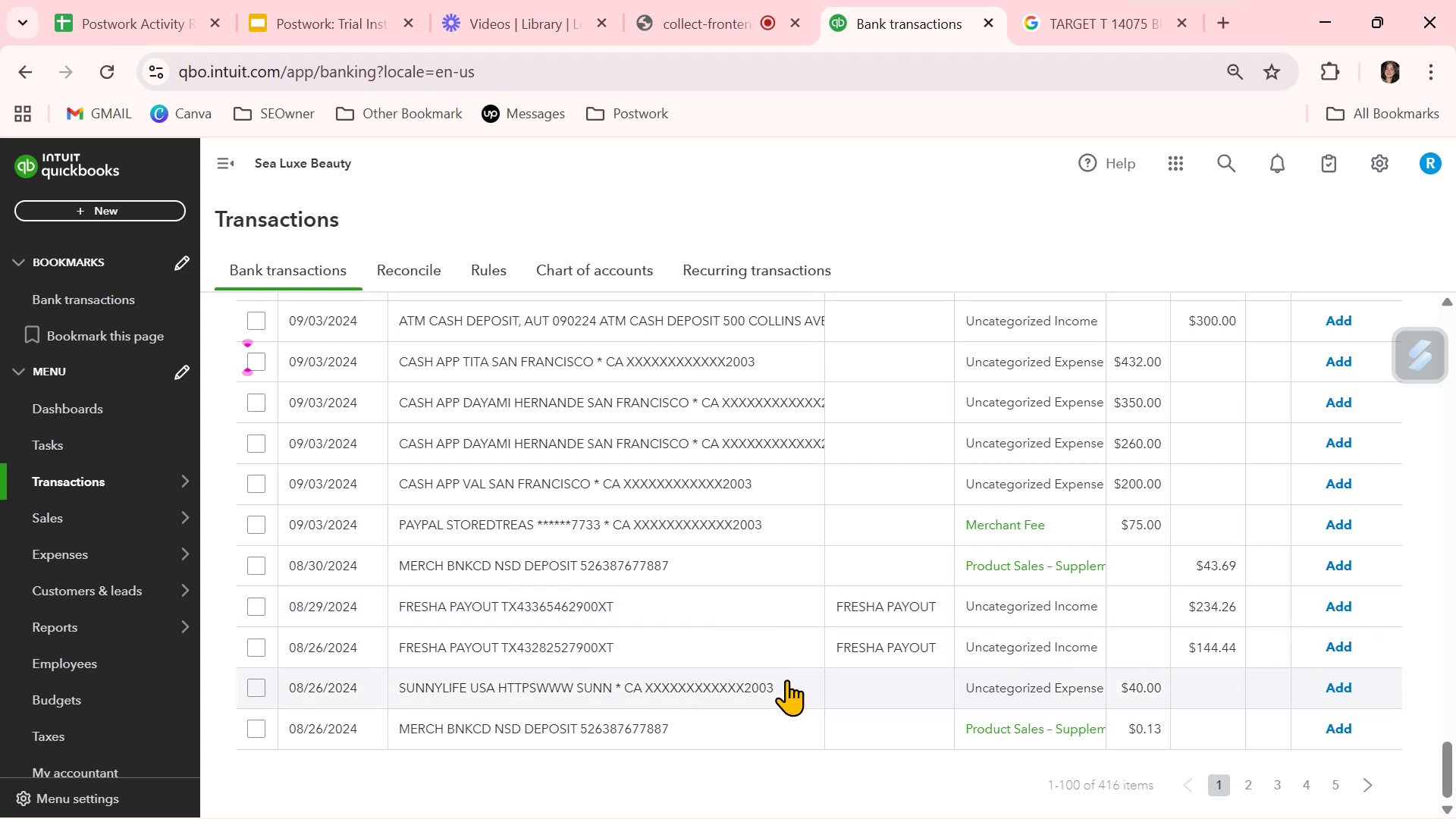 
wait(7.29)
 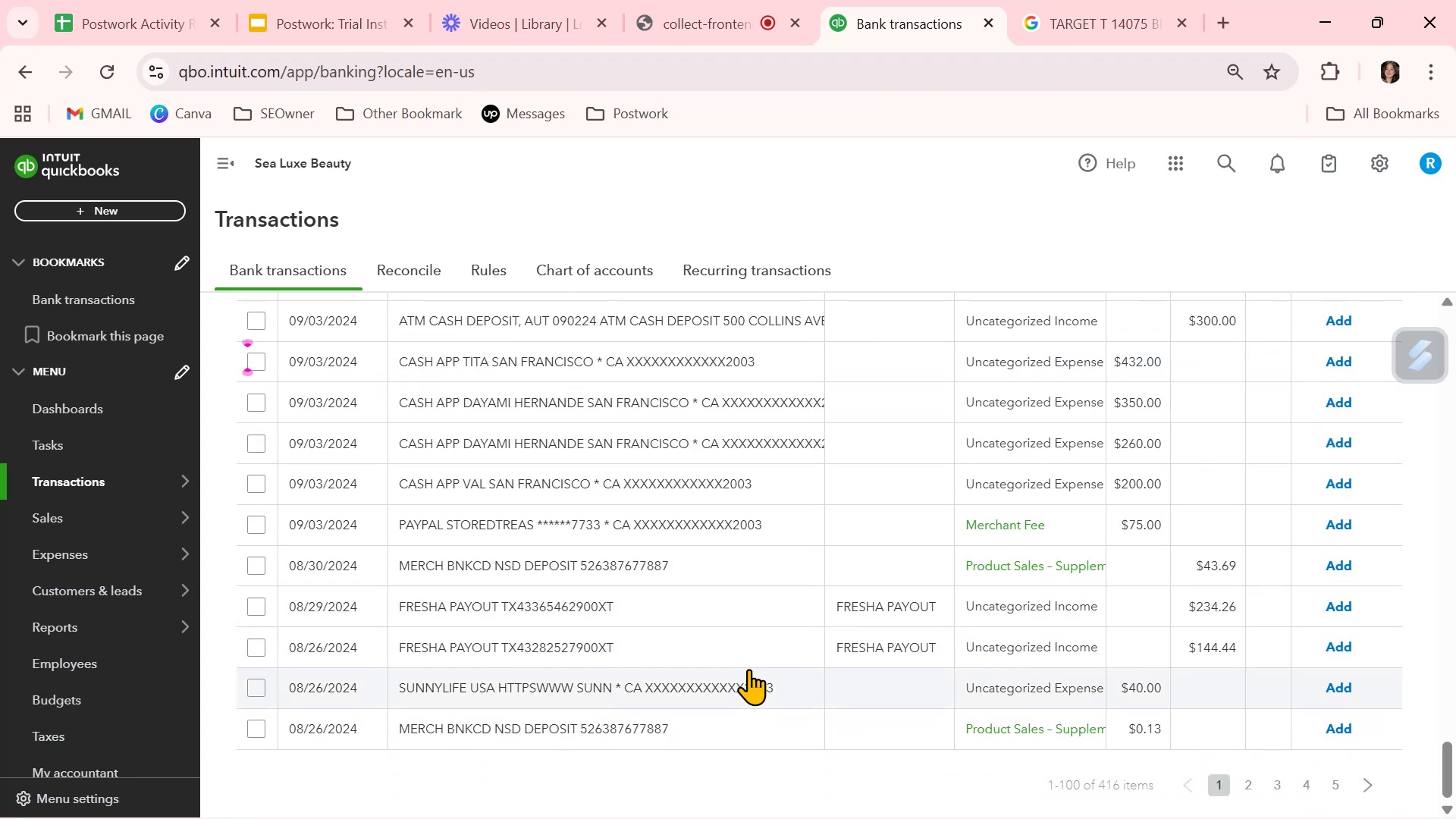 
left_click([796, 683])
 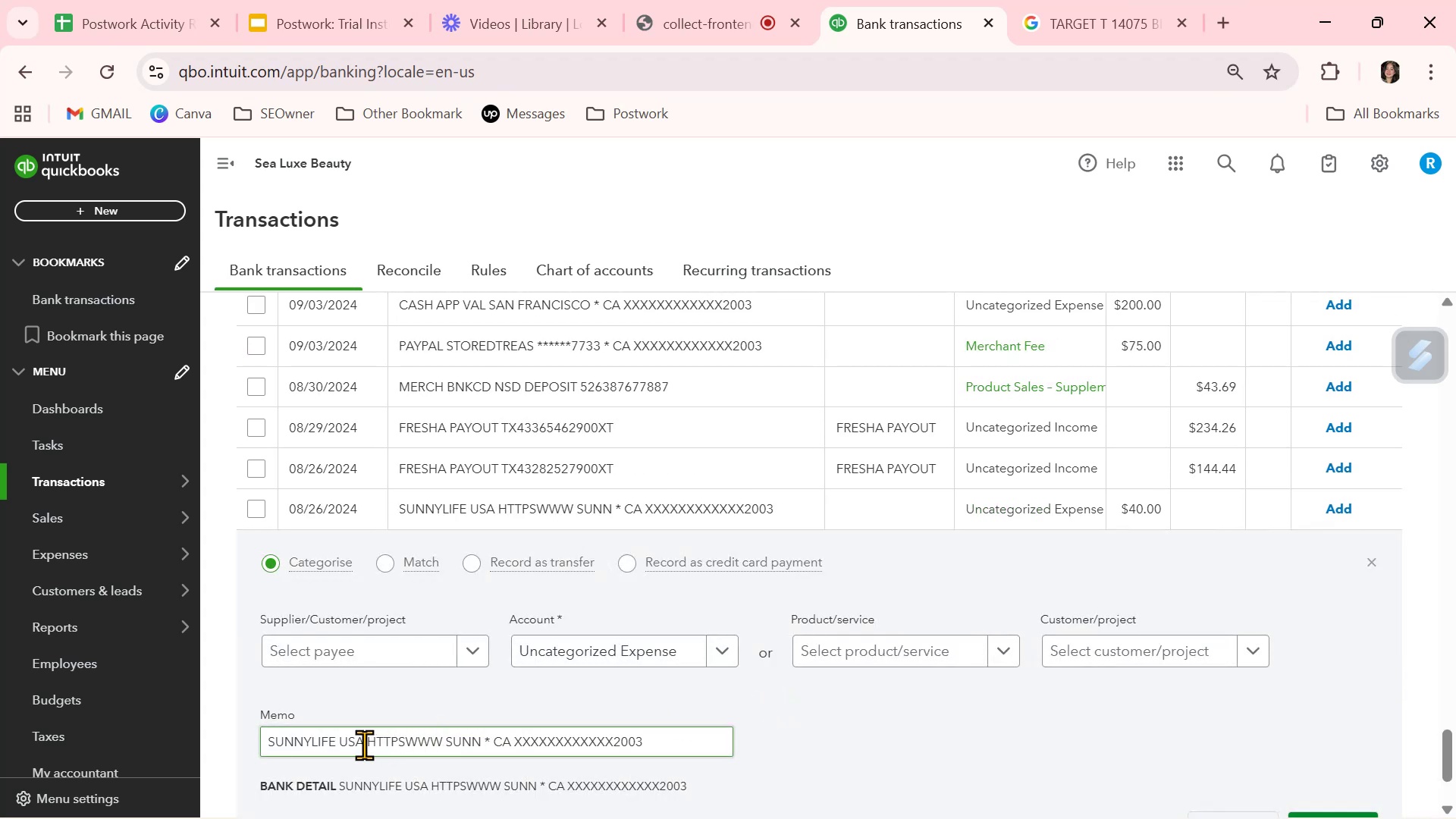 
left_click_drag(start_coordinate=[337, 739], to_coordinate=[246, 739])
 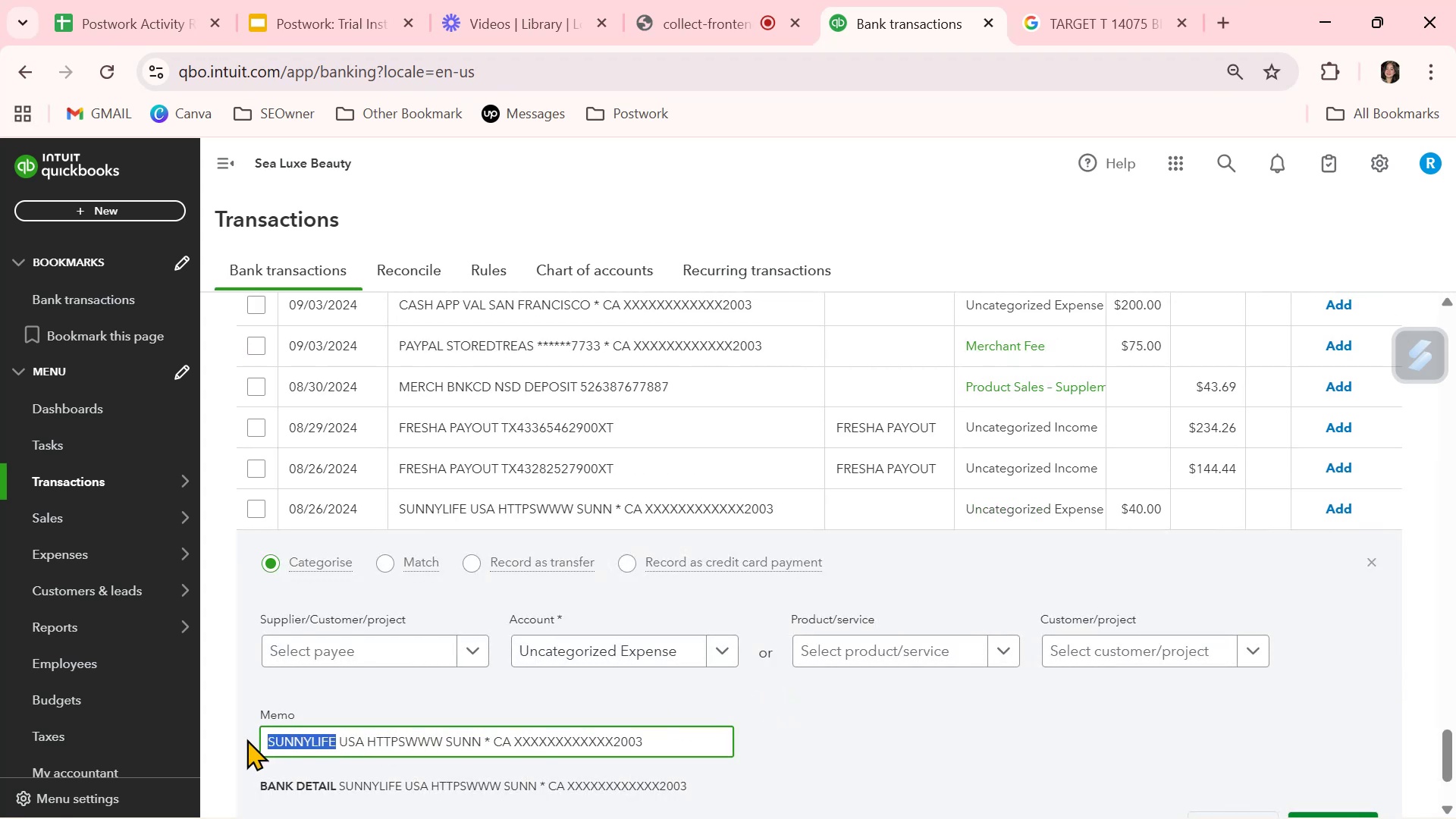 
key(Control+ControlLeft)
 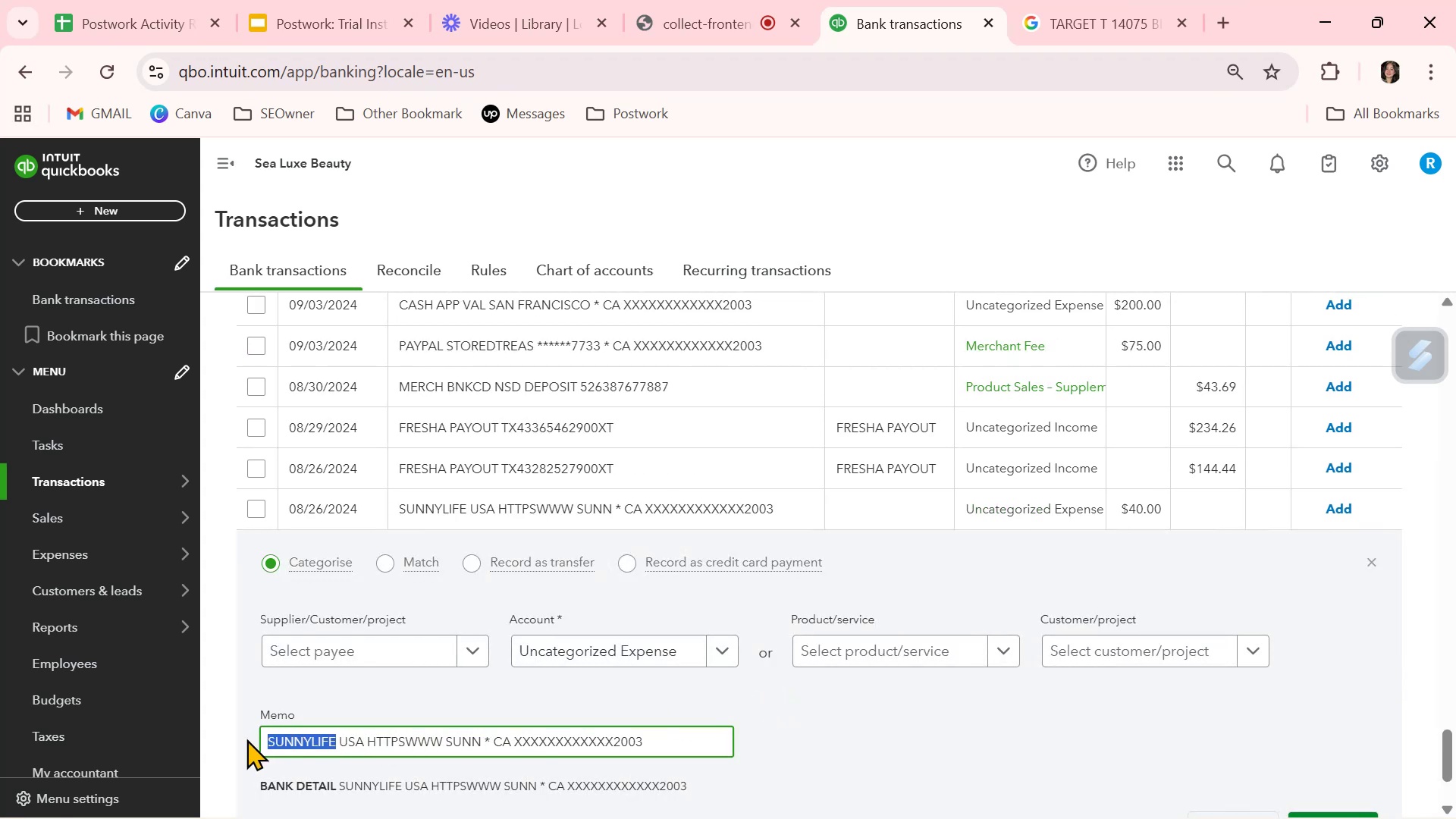 
key(Control+C)
 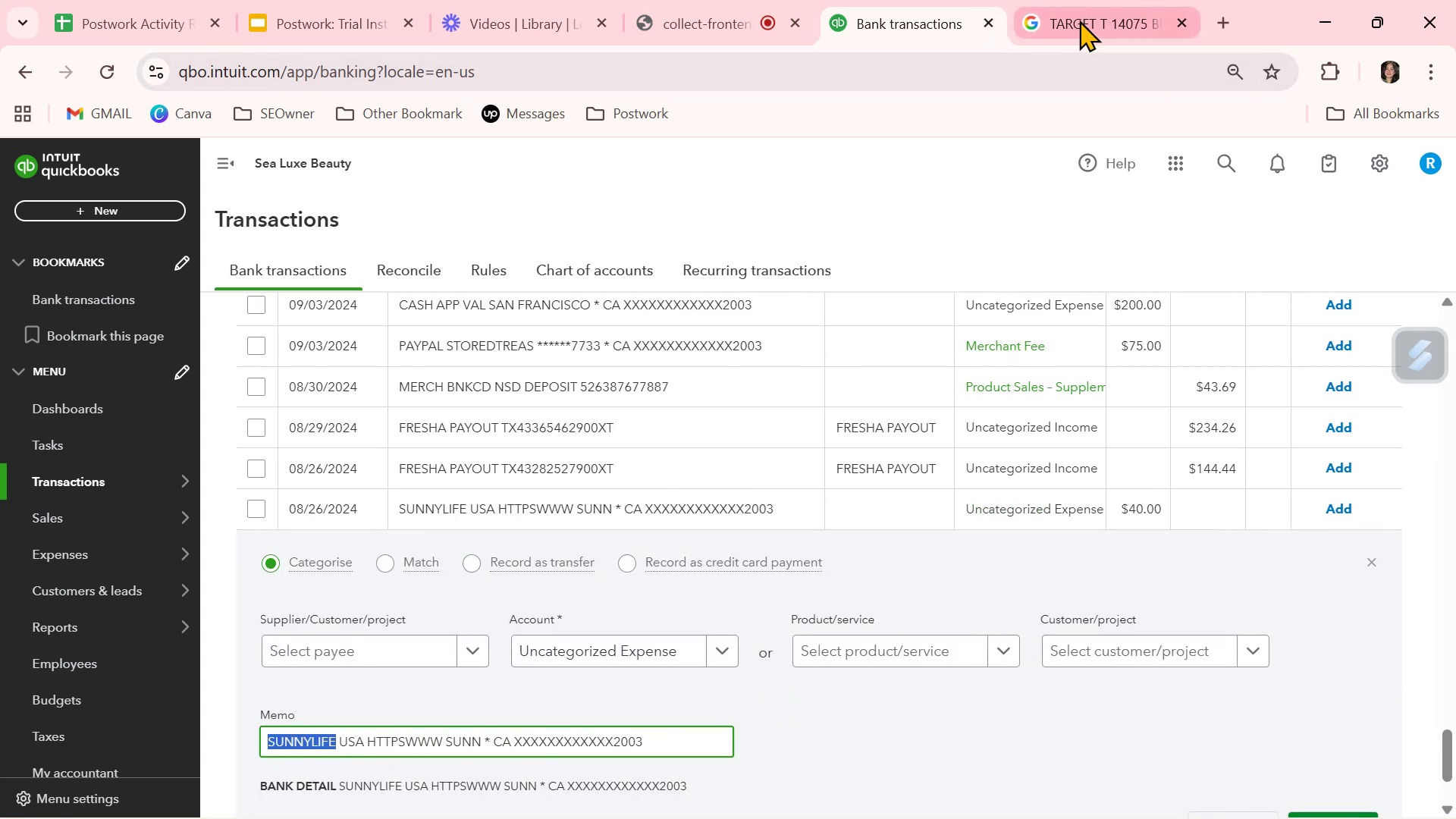 
left_click([1079, 20])
 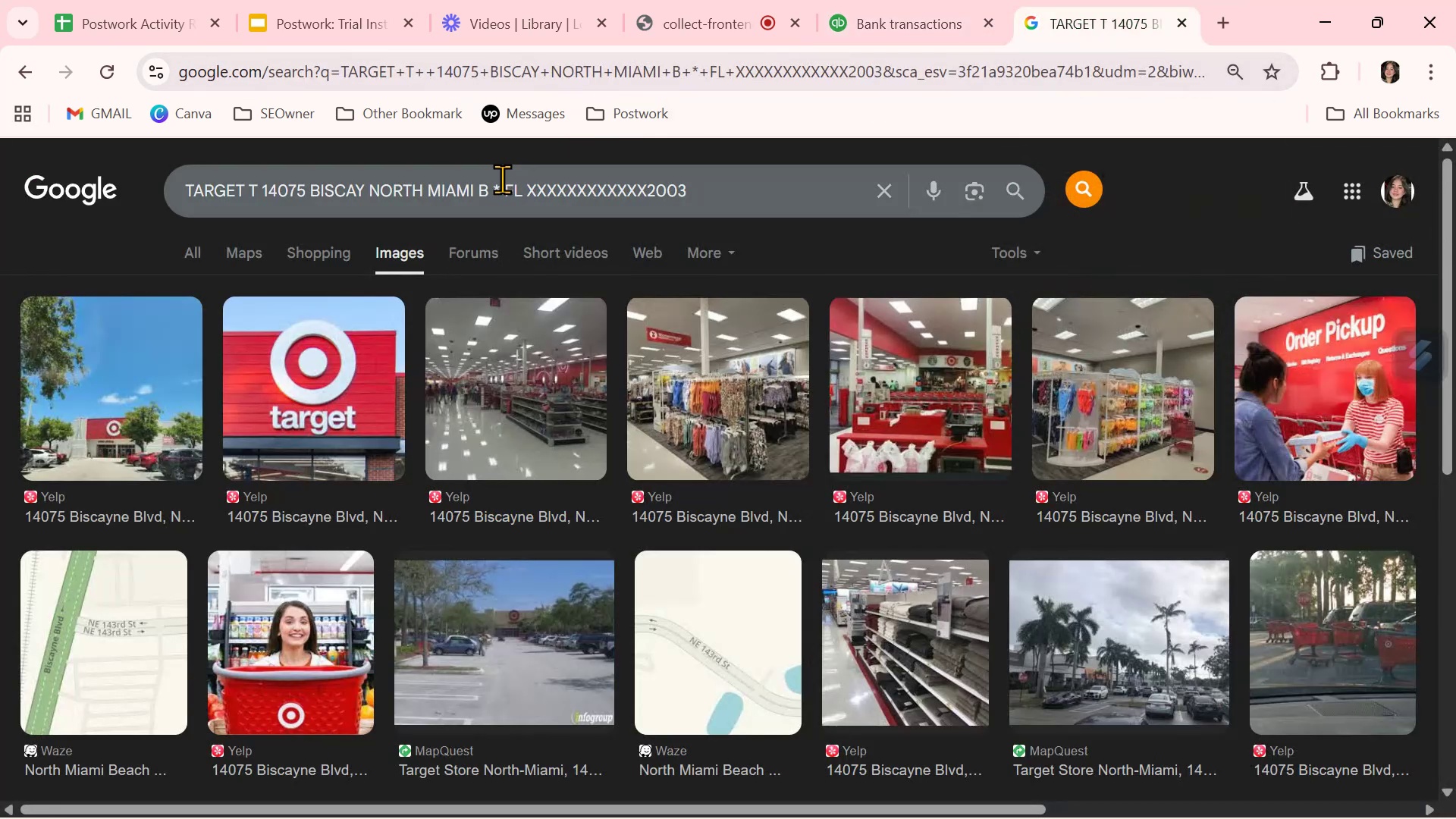 
double_click([502, 180])
 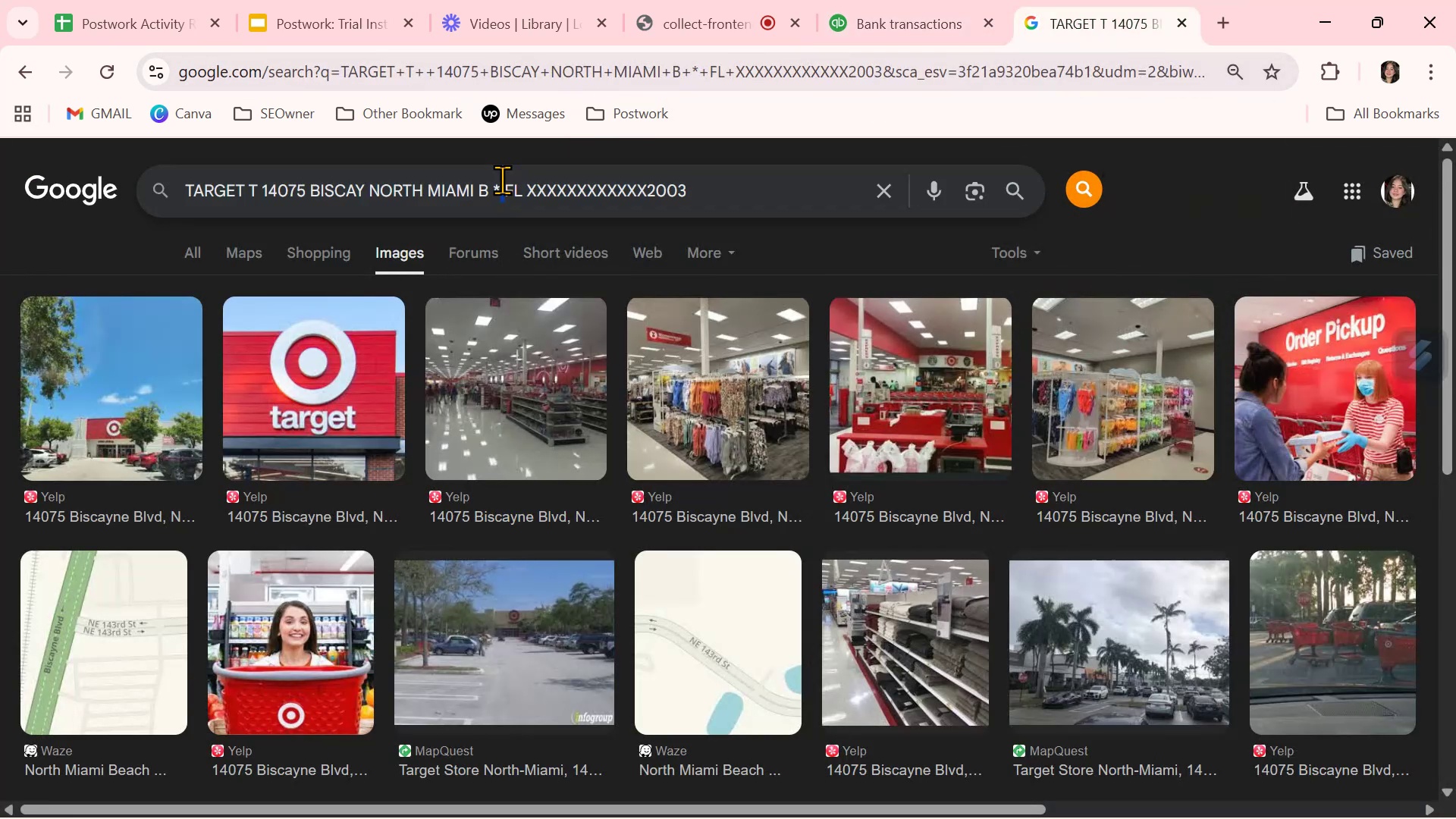 
triple_click([502, 180])
 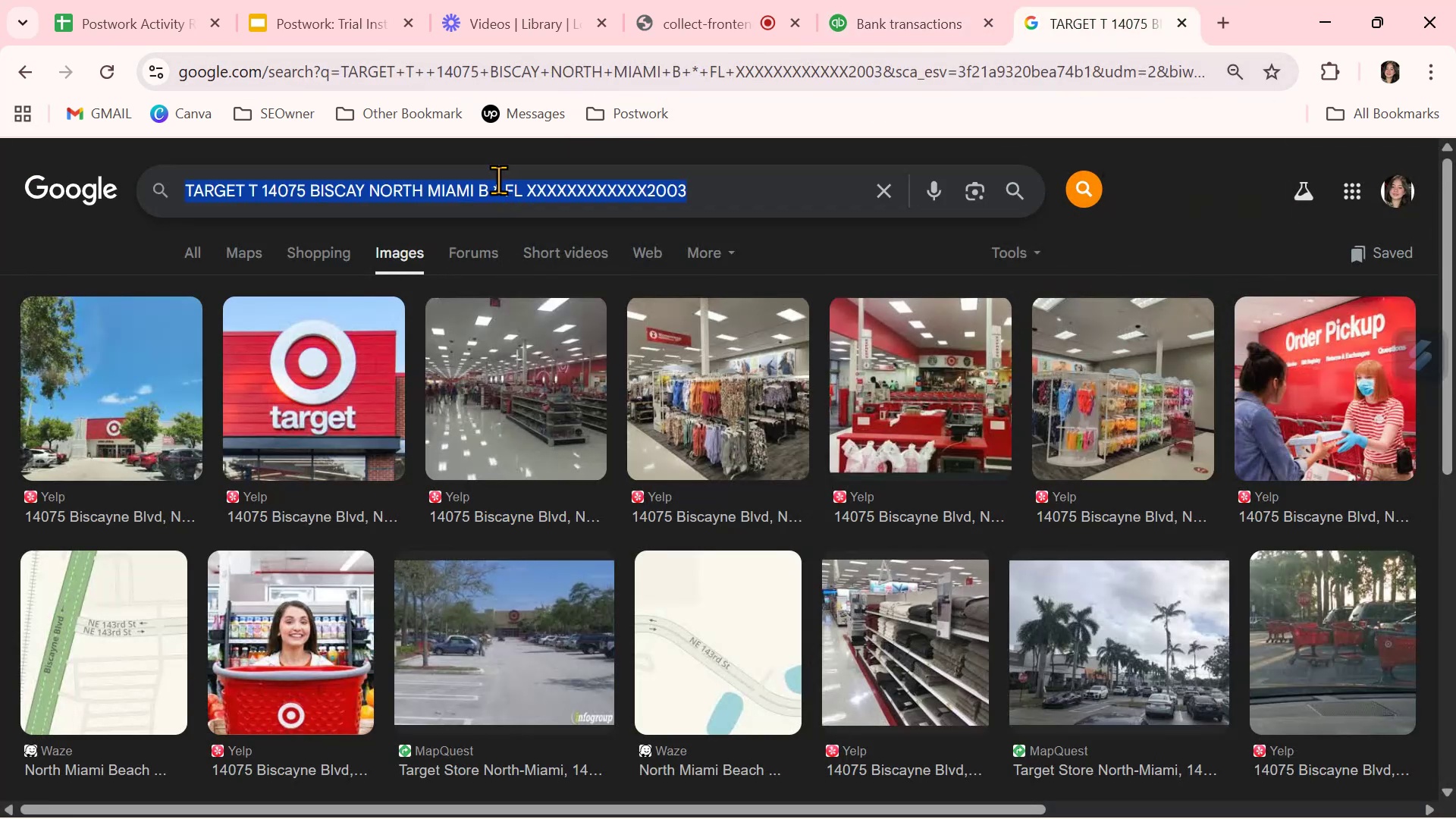 
key(Control+ControlLeft)
 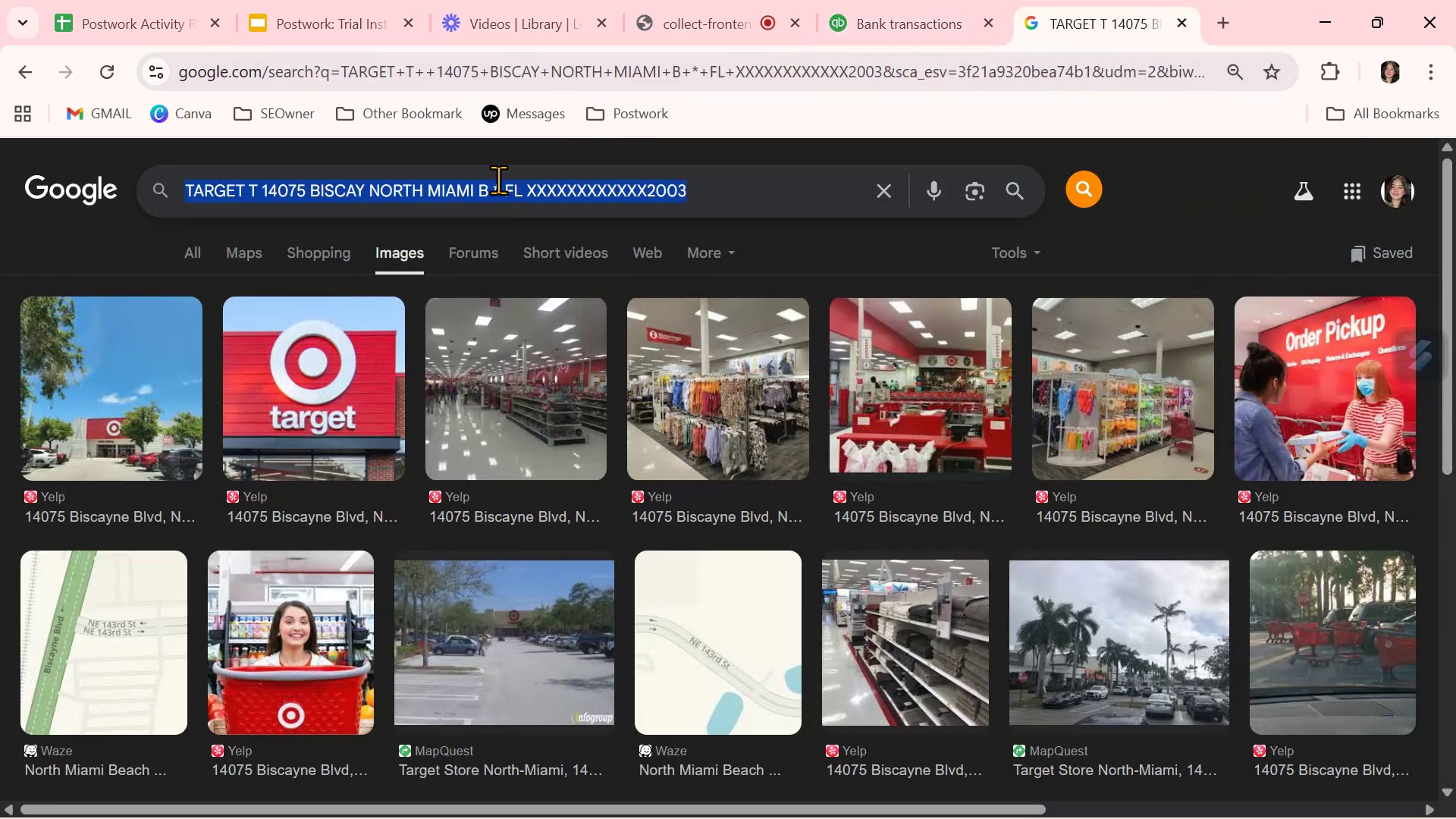 
key(Control+V)
 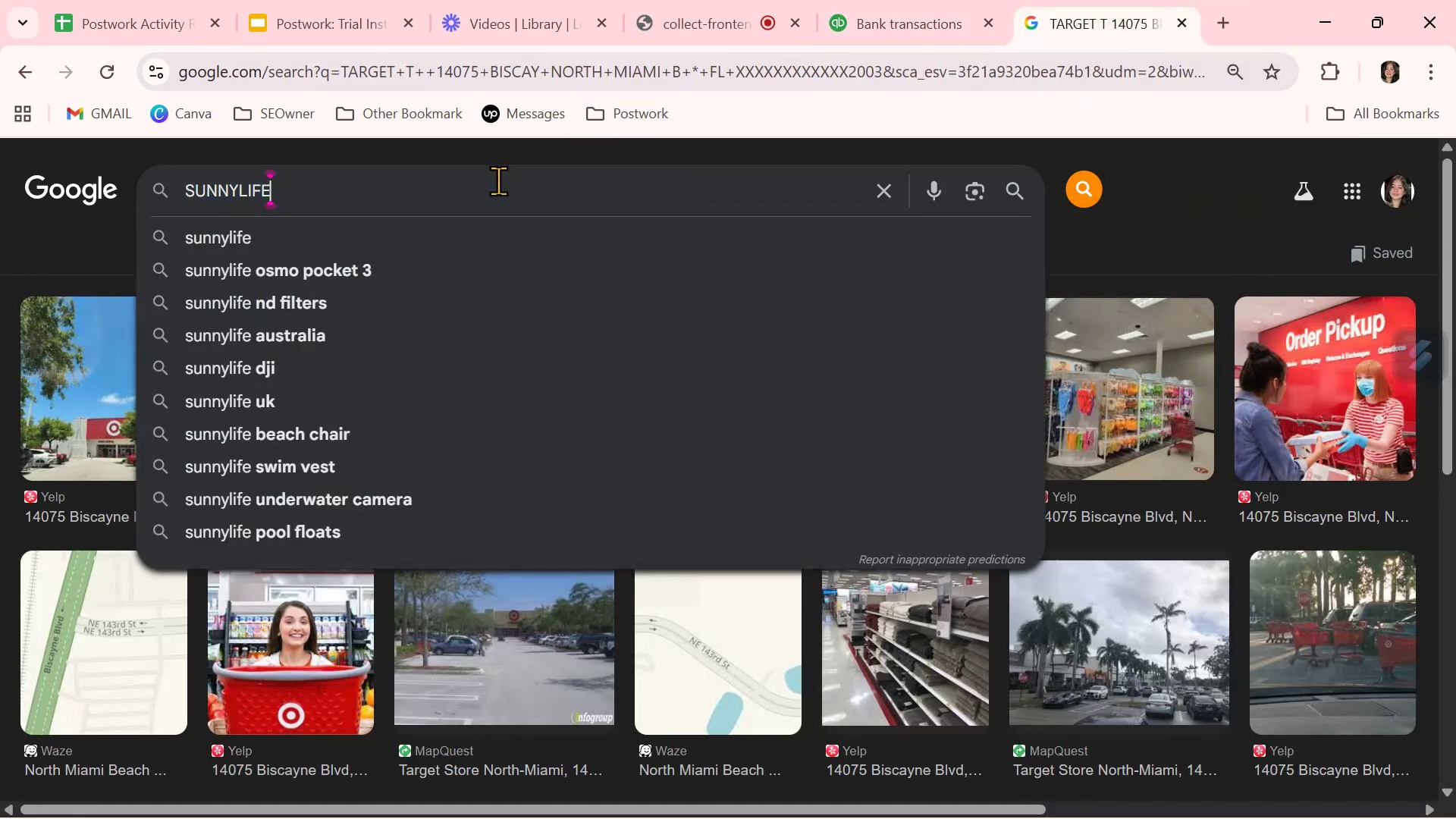 
key(NumpadEnter)
 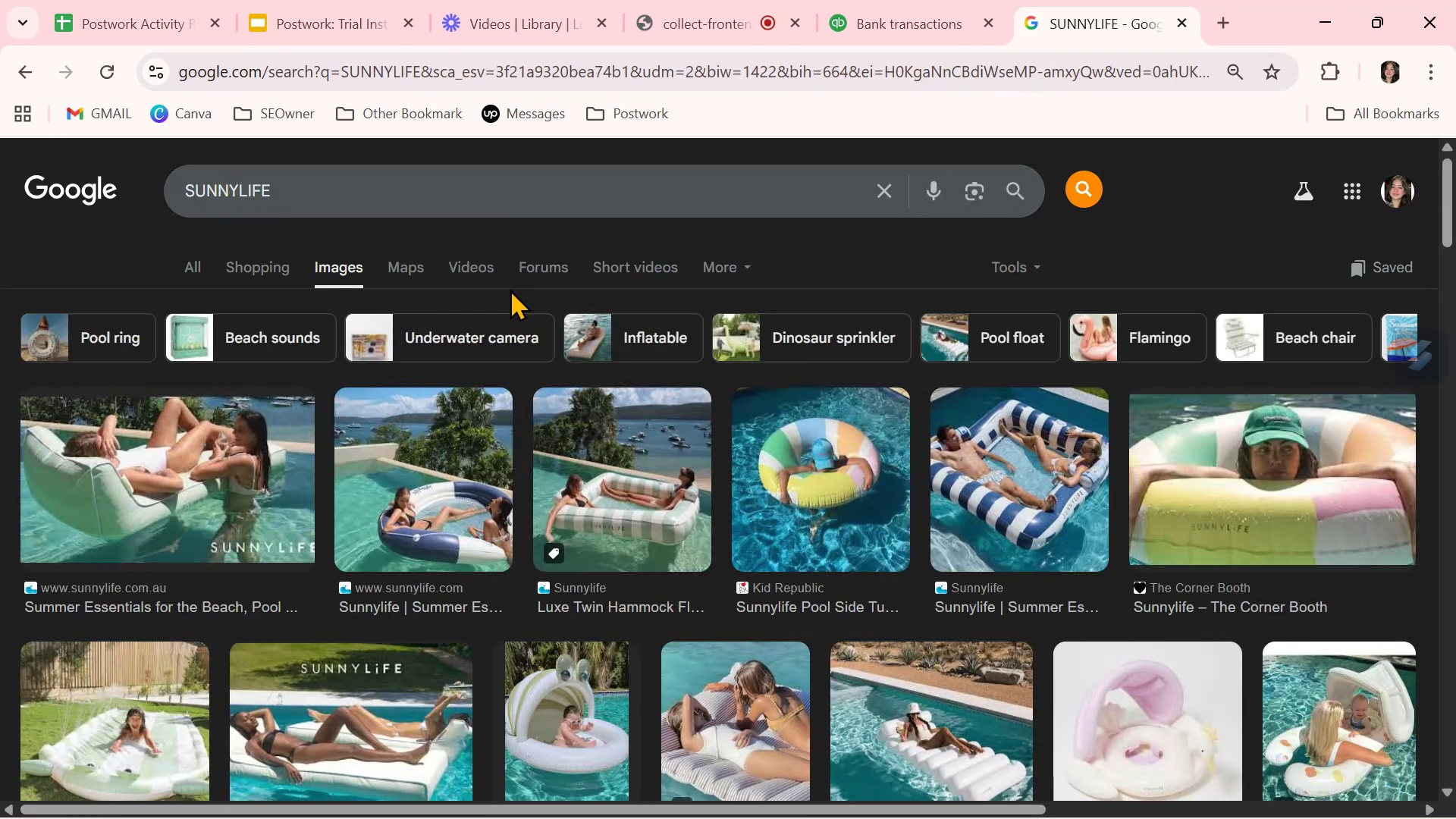 
wait(7.12)
 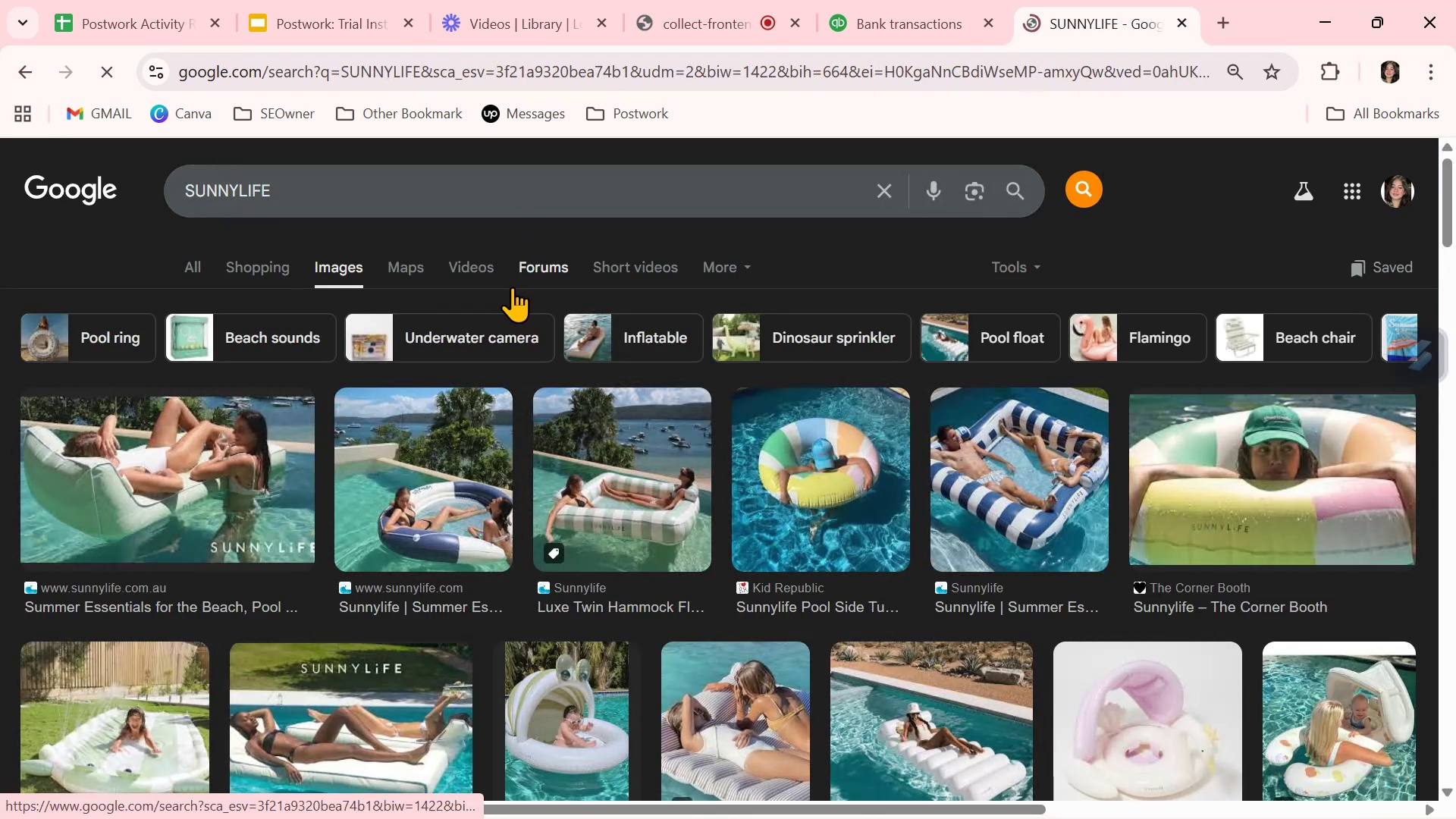 
left_click([880, 27])
 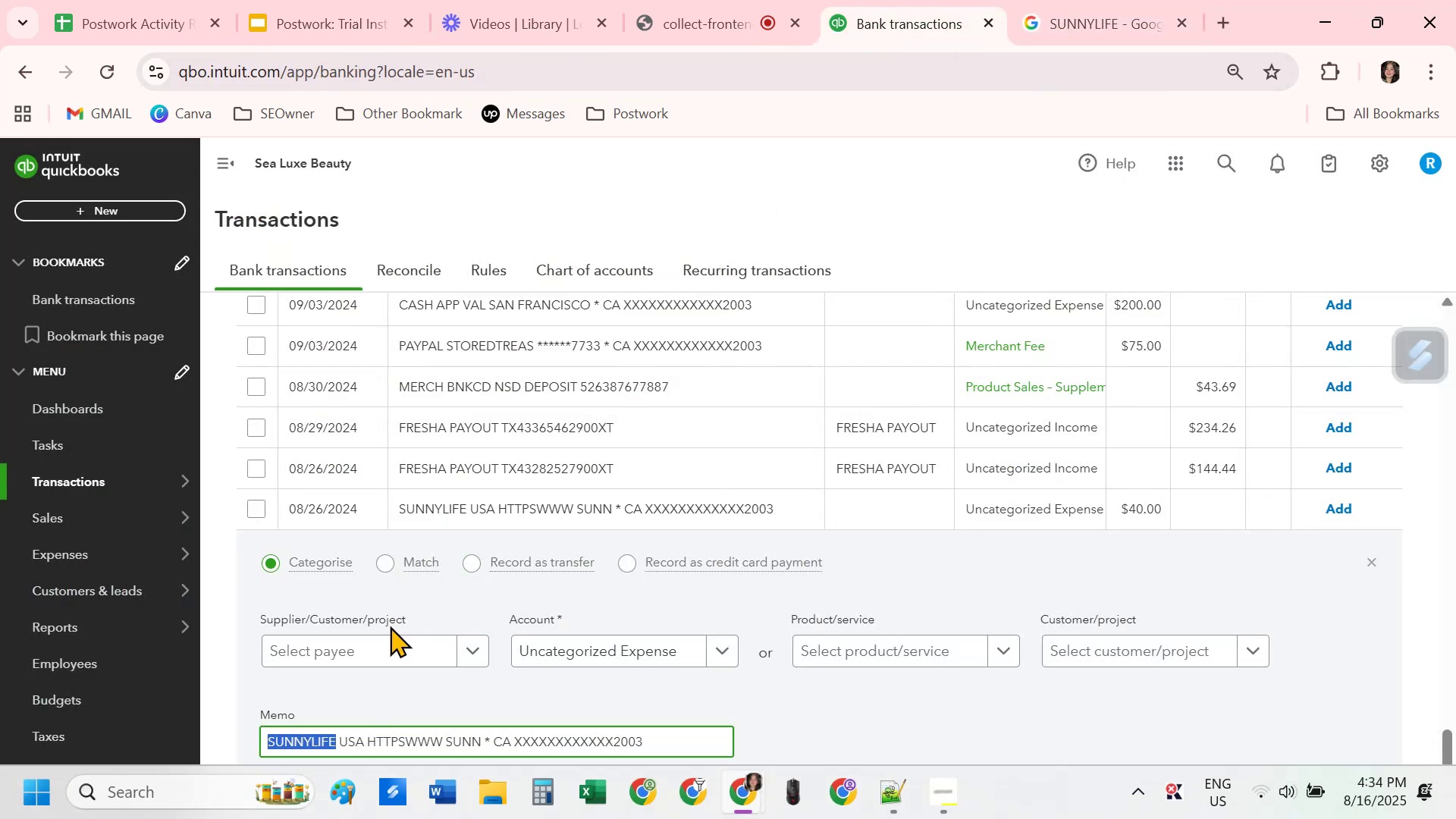 
left_click([388, 650])
 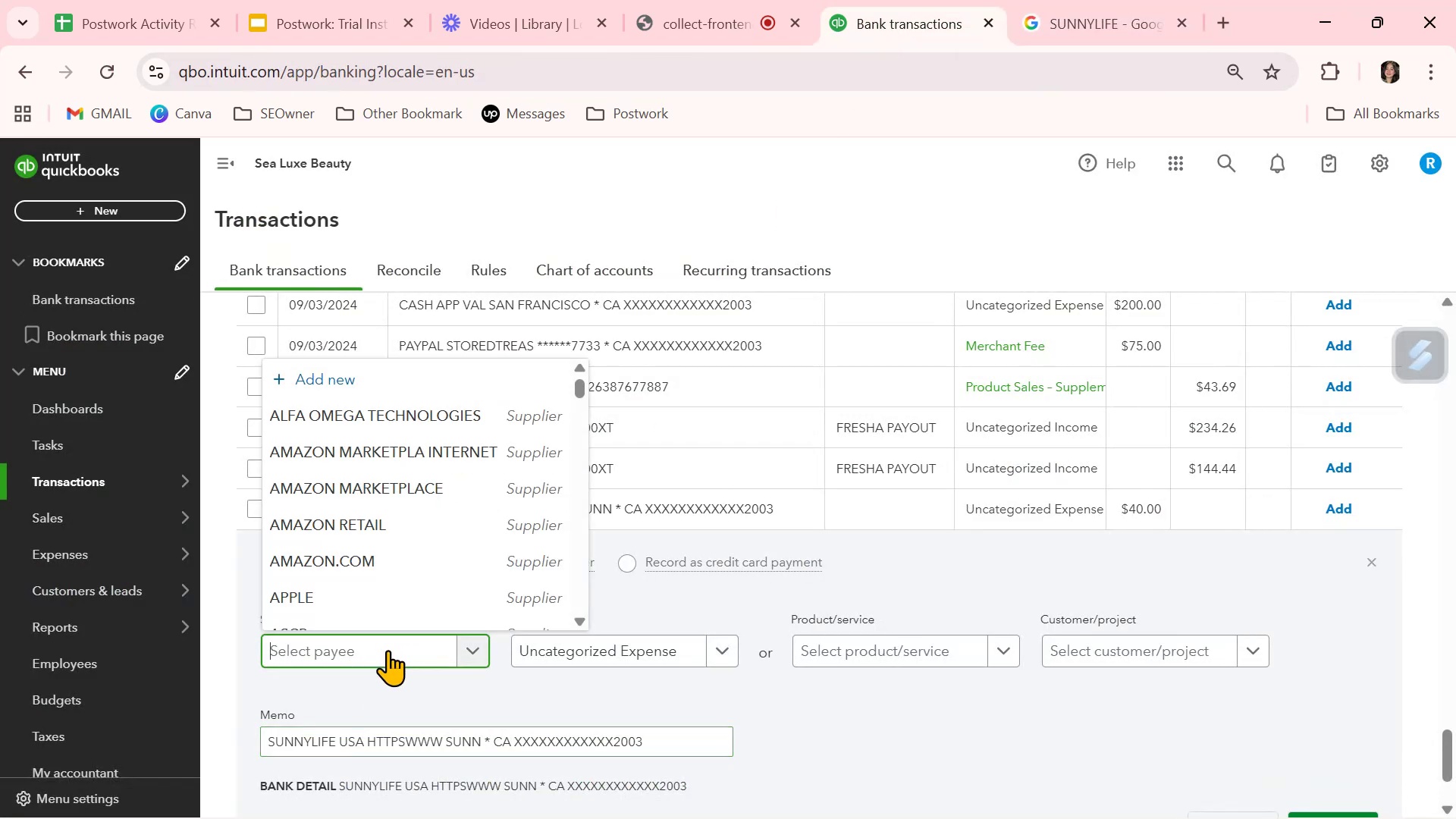 
key(Control+ControlLeft)
 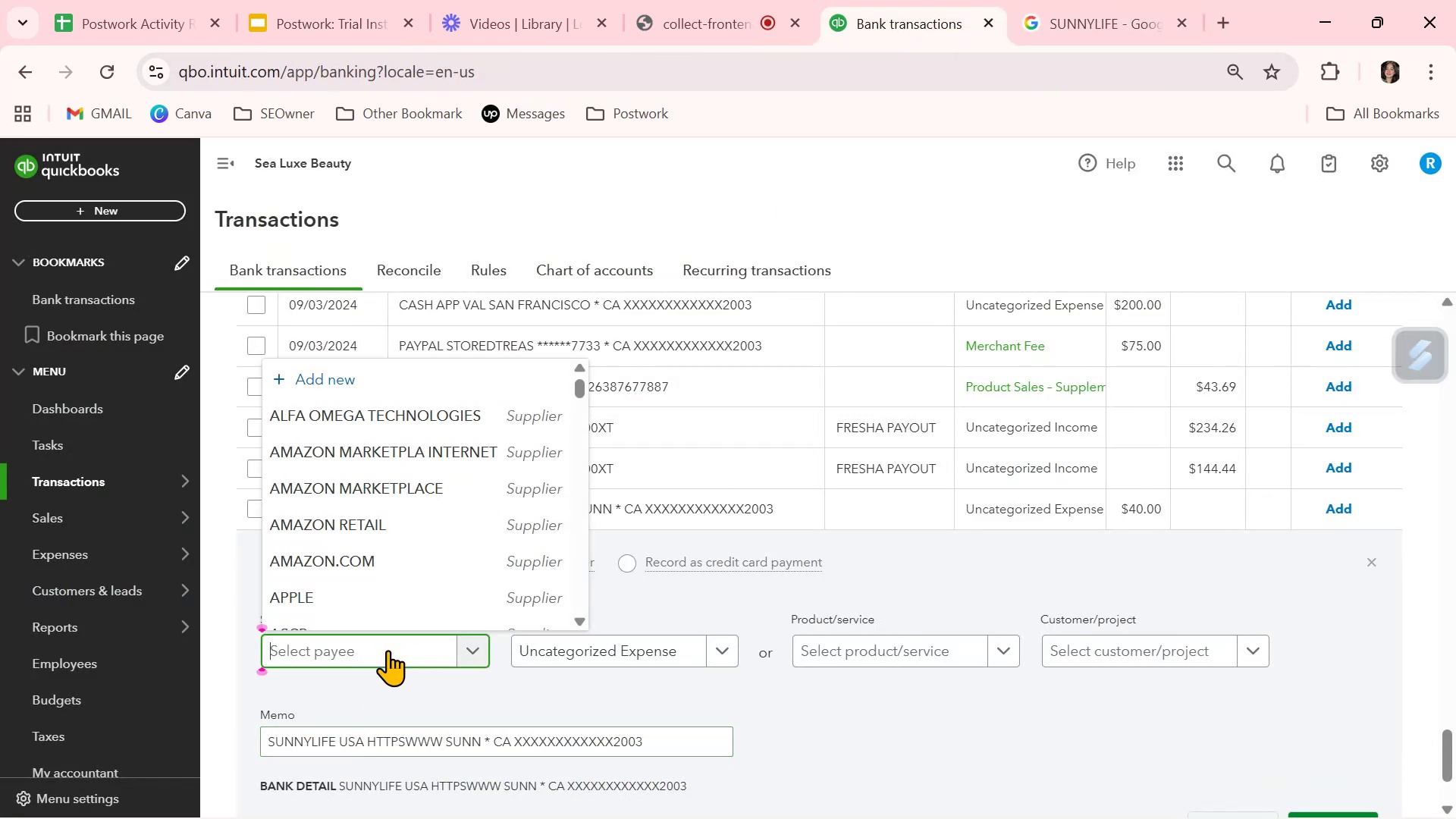 
key(Control+V)
 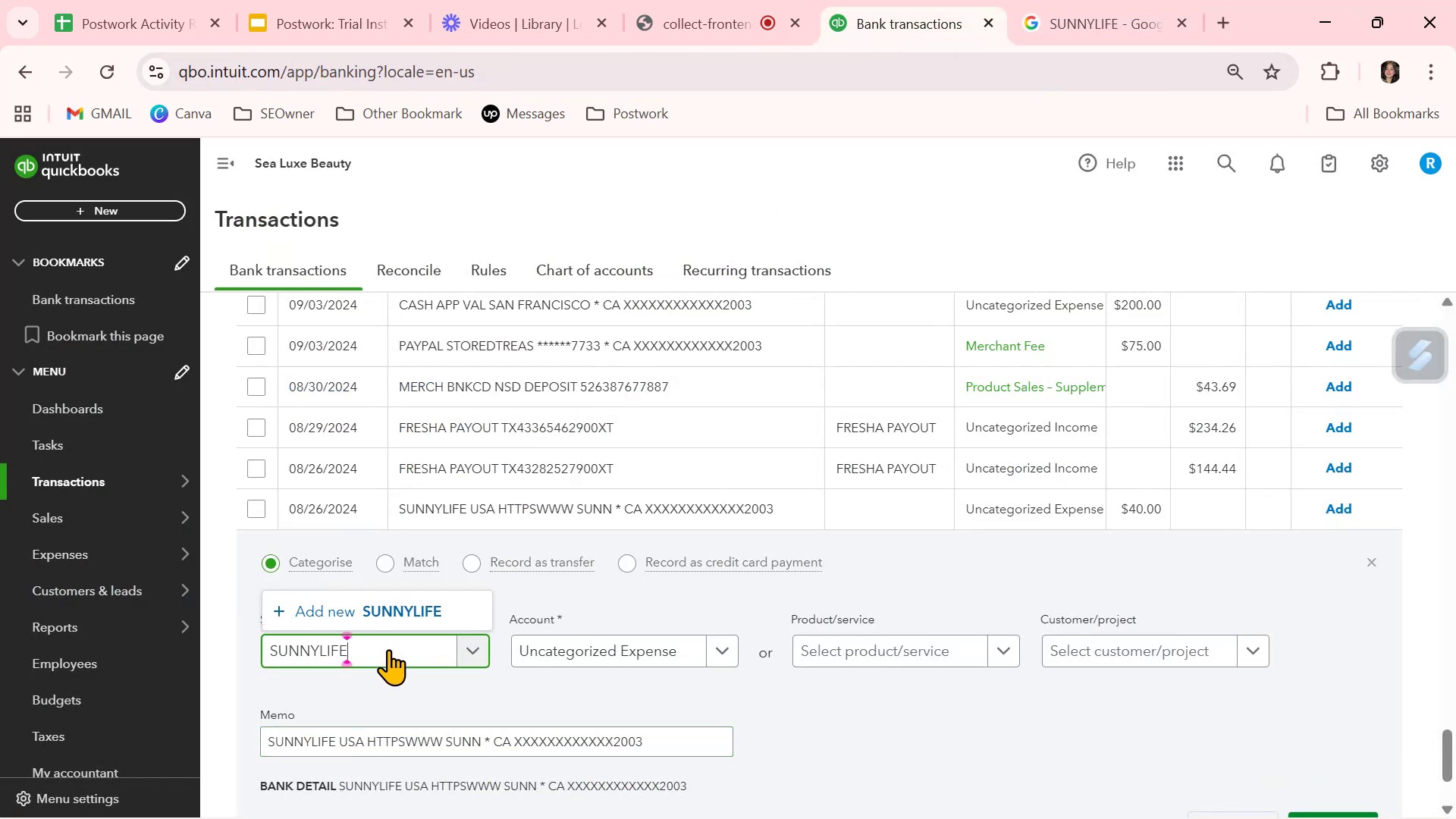 
left_click([422, 613])
 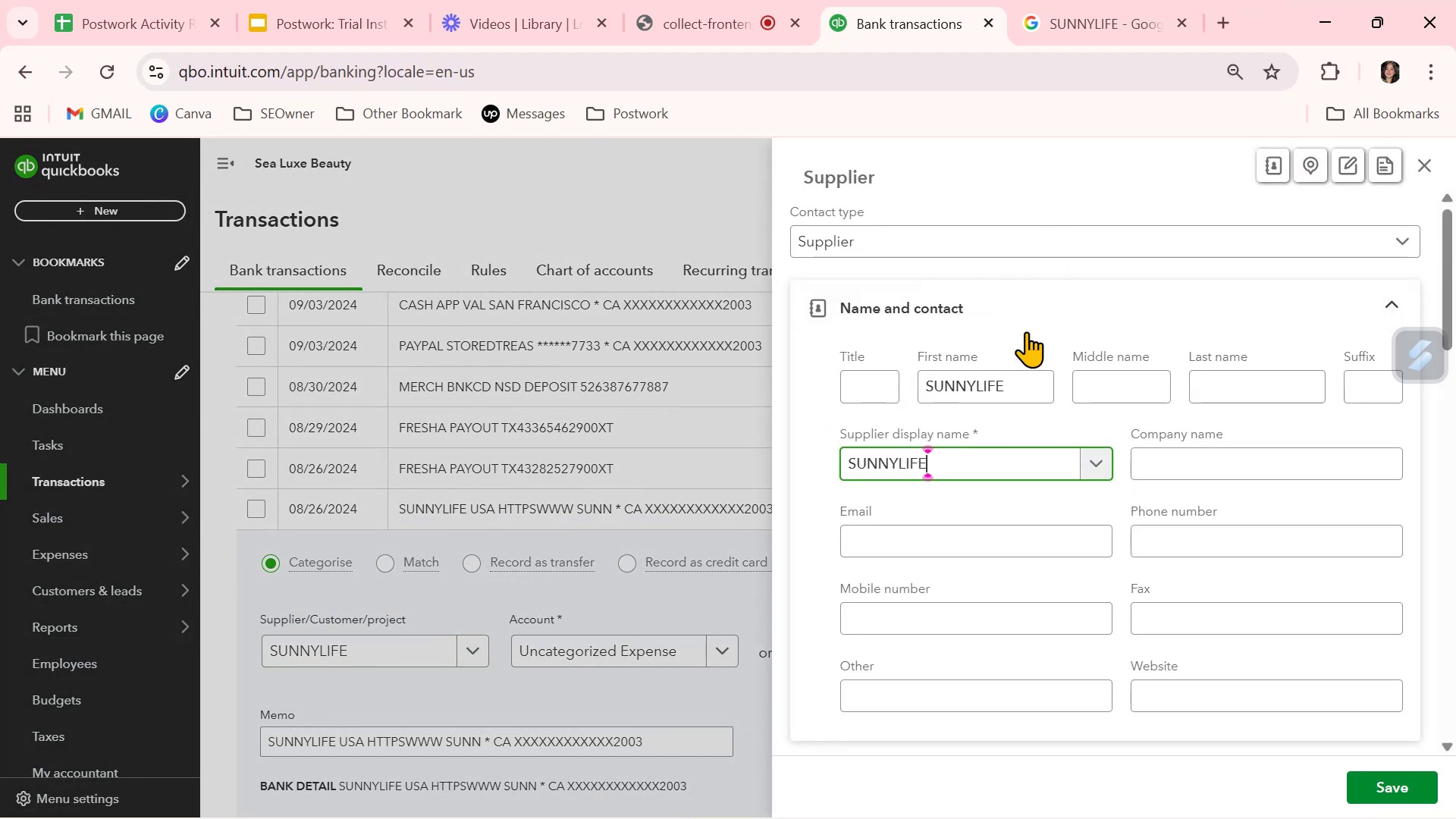 
left_click_drag(start_coordinate=[1020, 397], to_coordinate=[802, 385])
 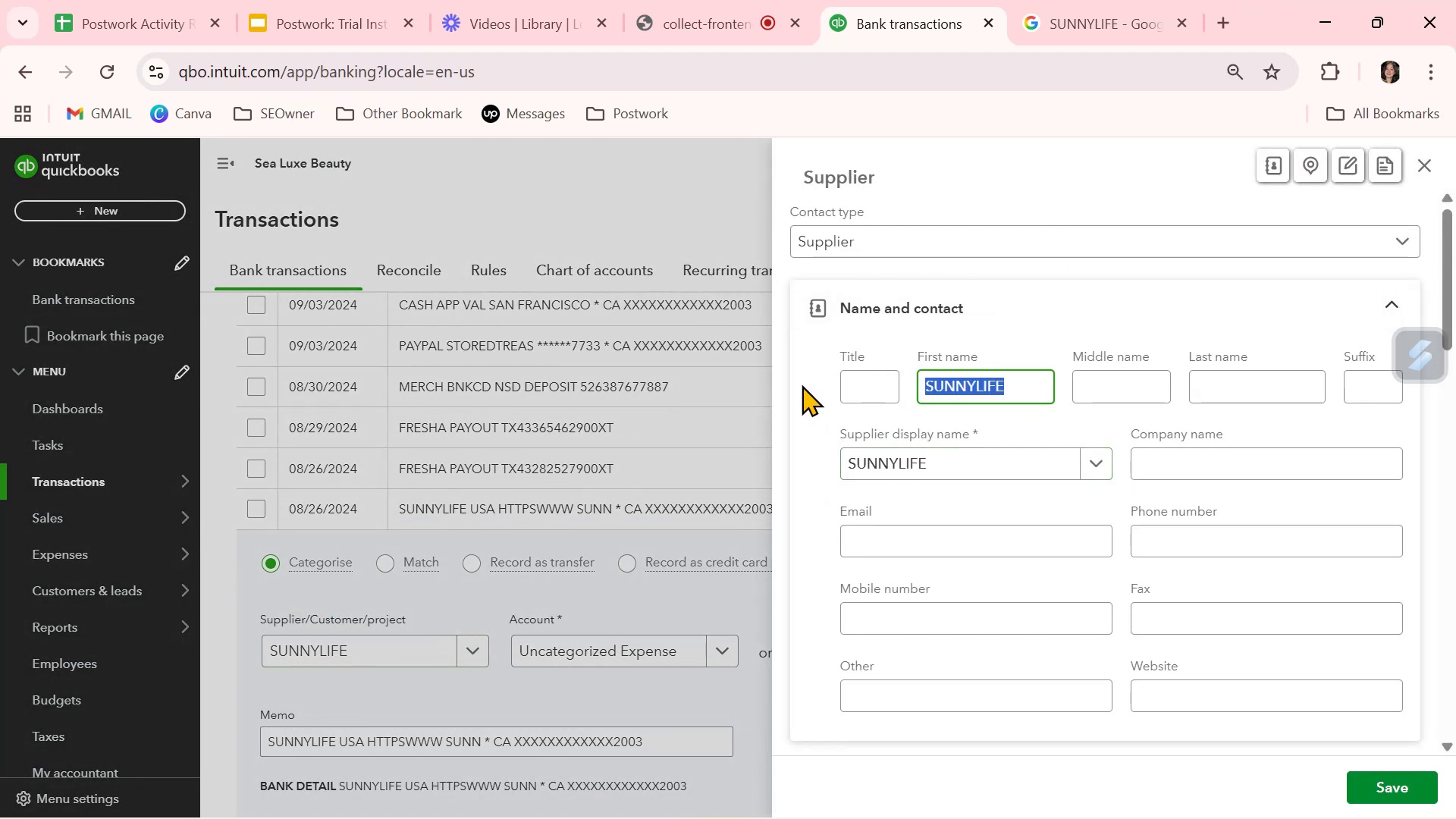 
key(Backspace)
 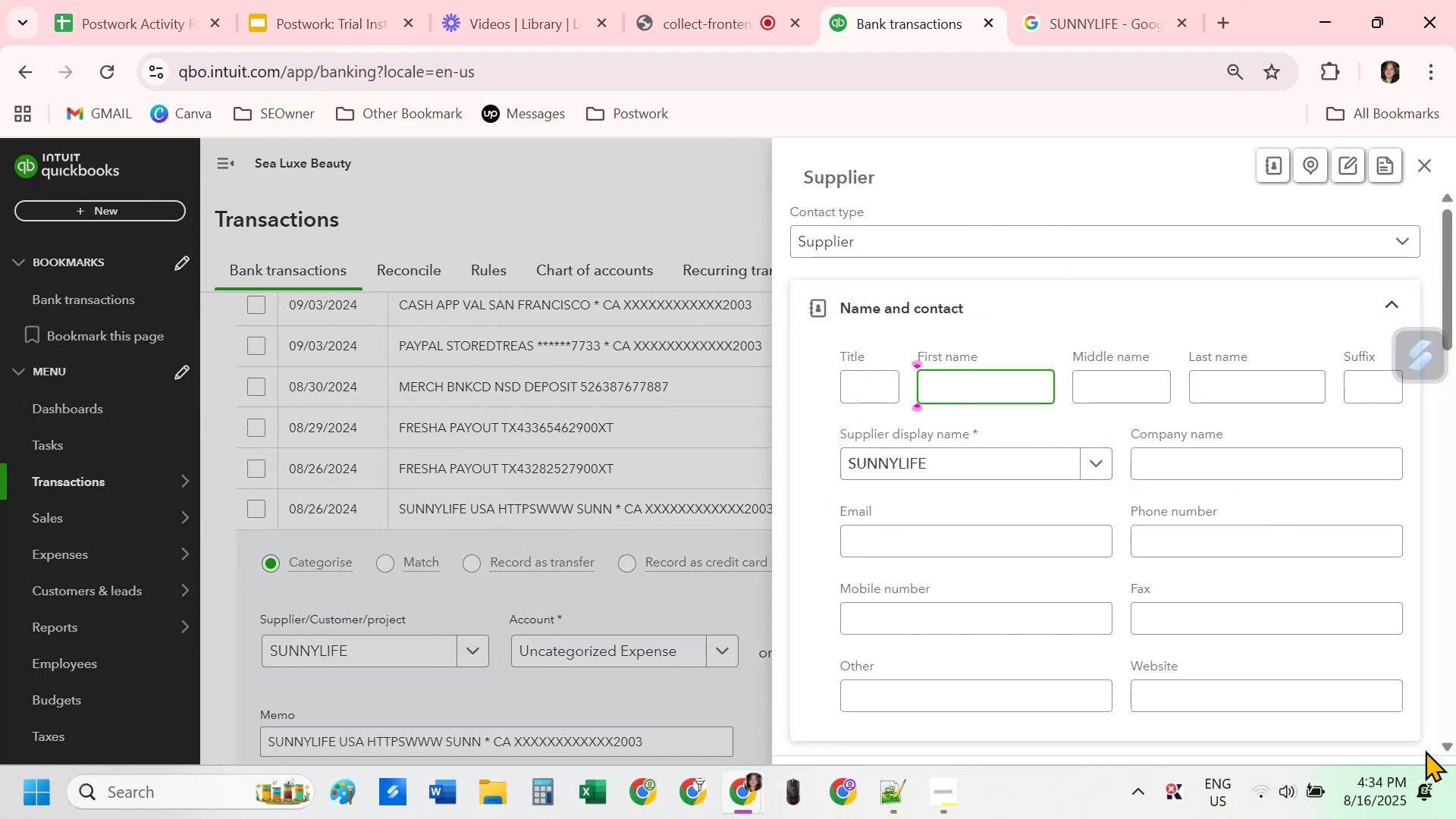 
left_click([1417, 787])
 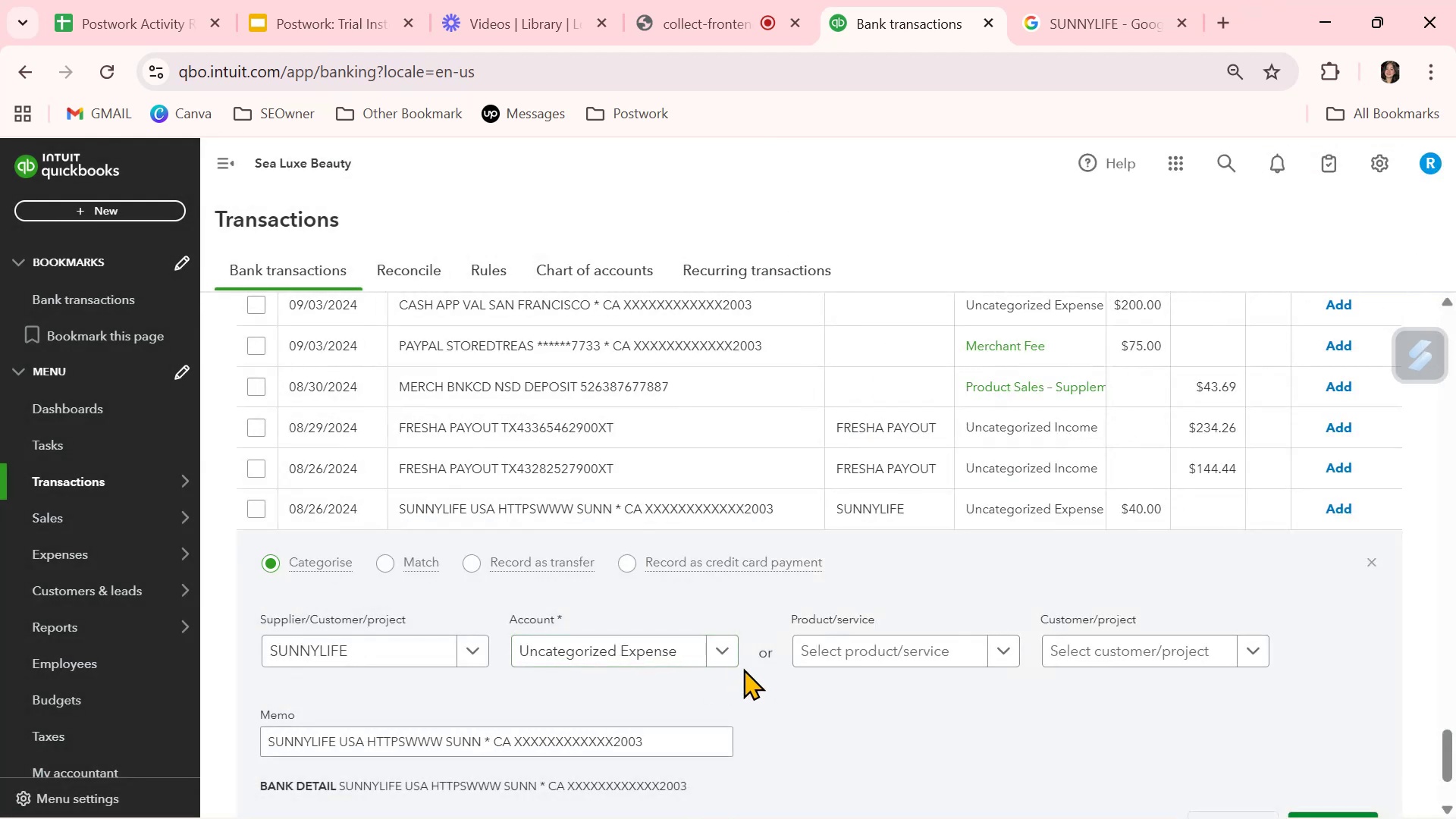 
left_click([723, 648])
 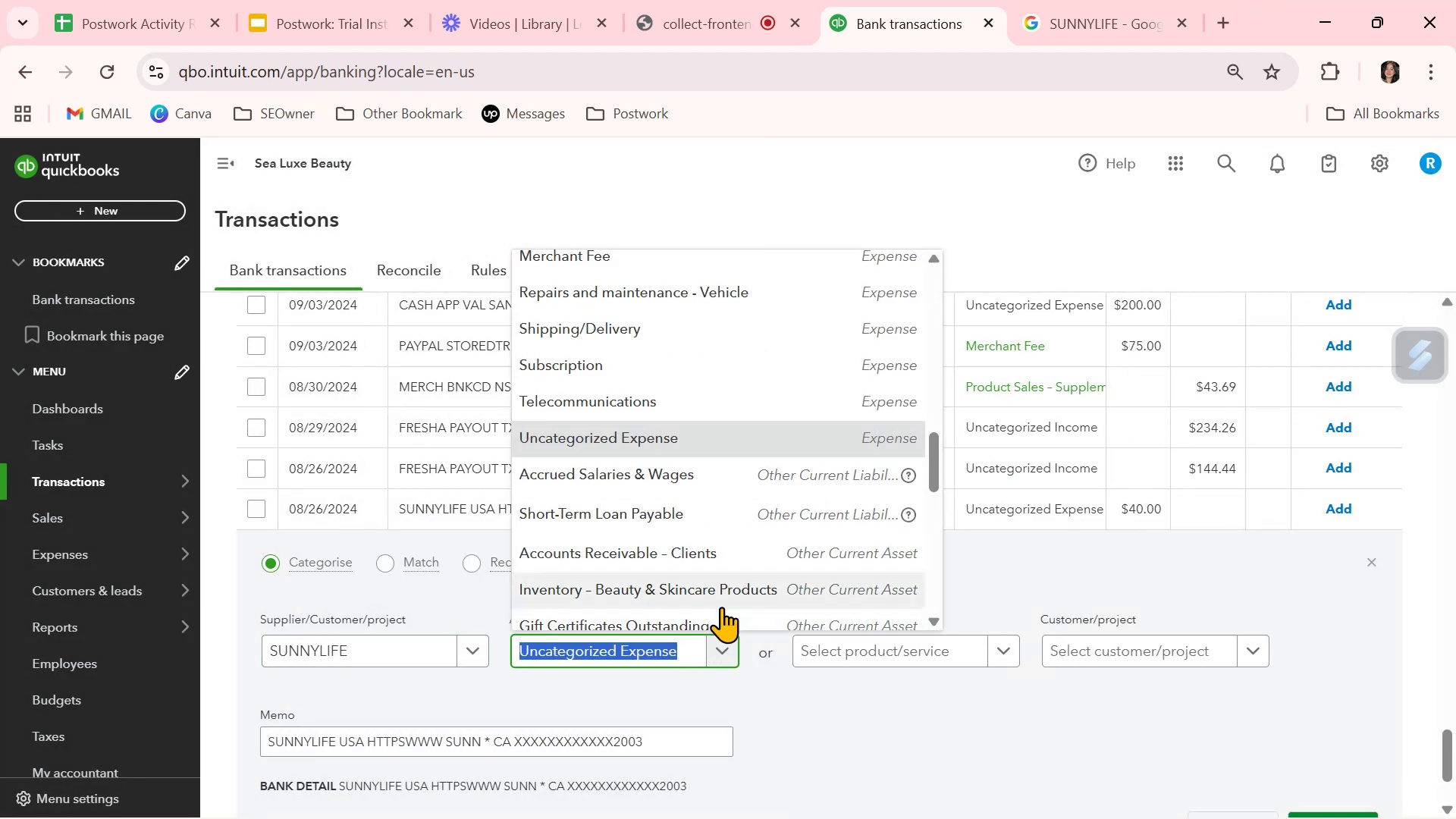 
type(le)
 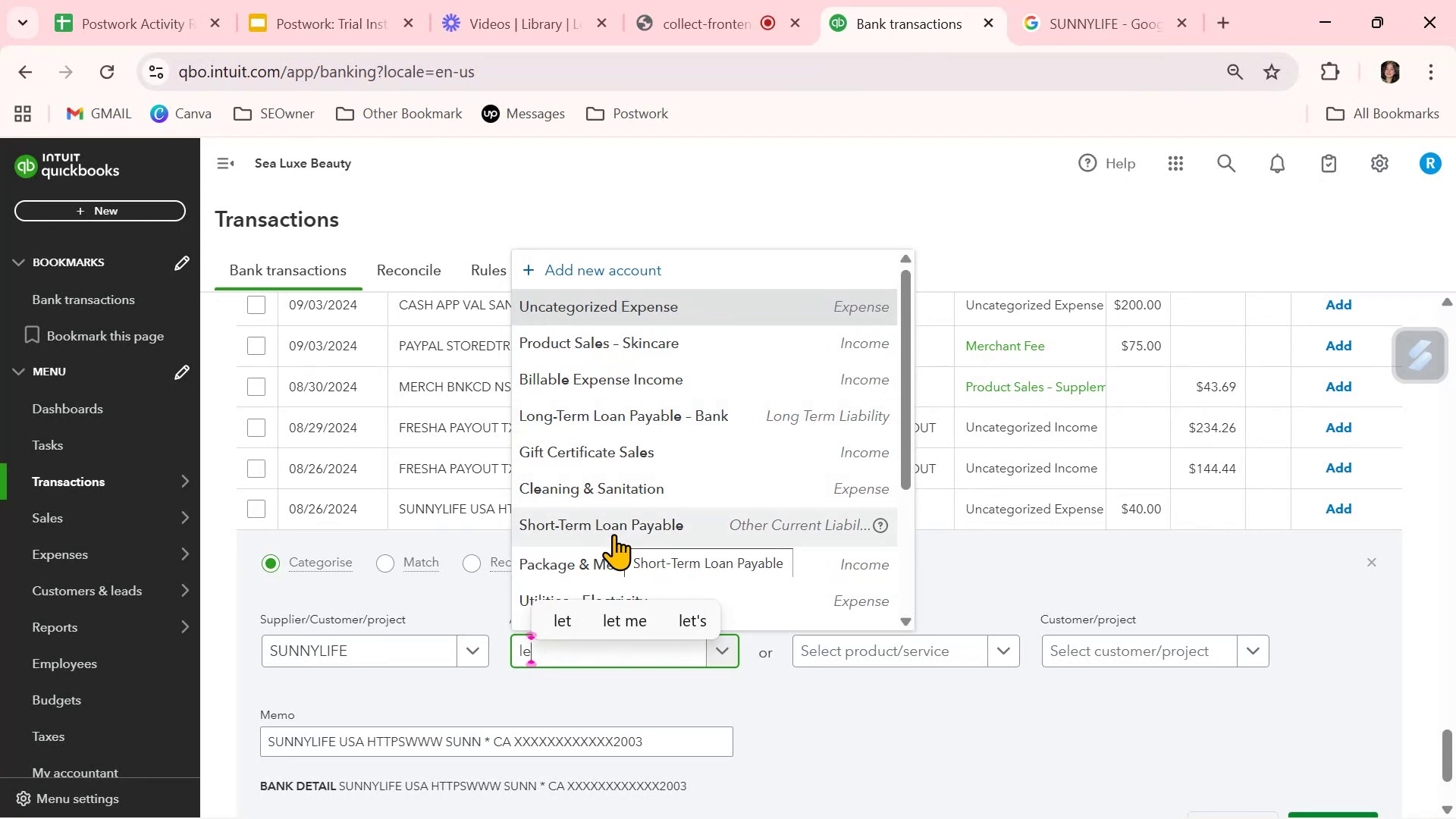 
key(I)
 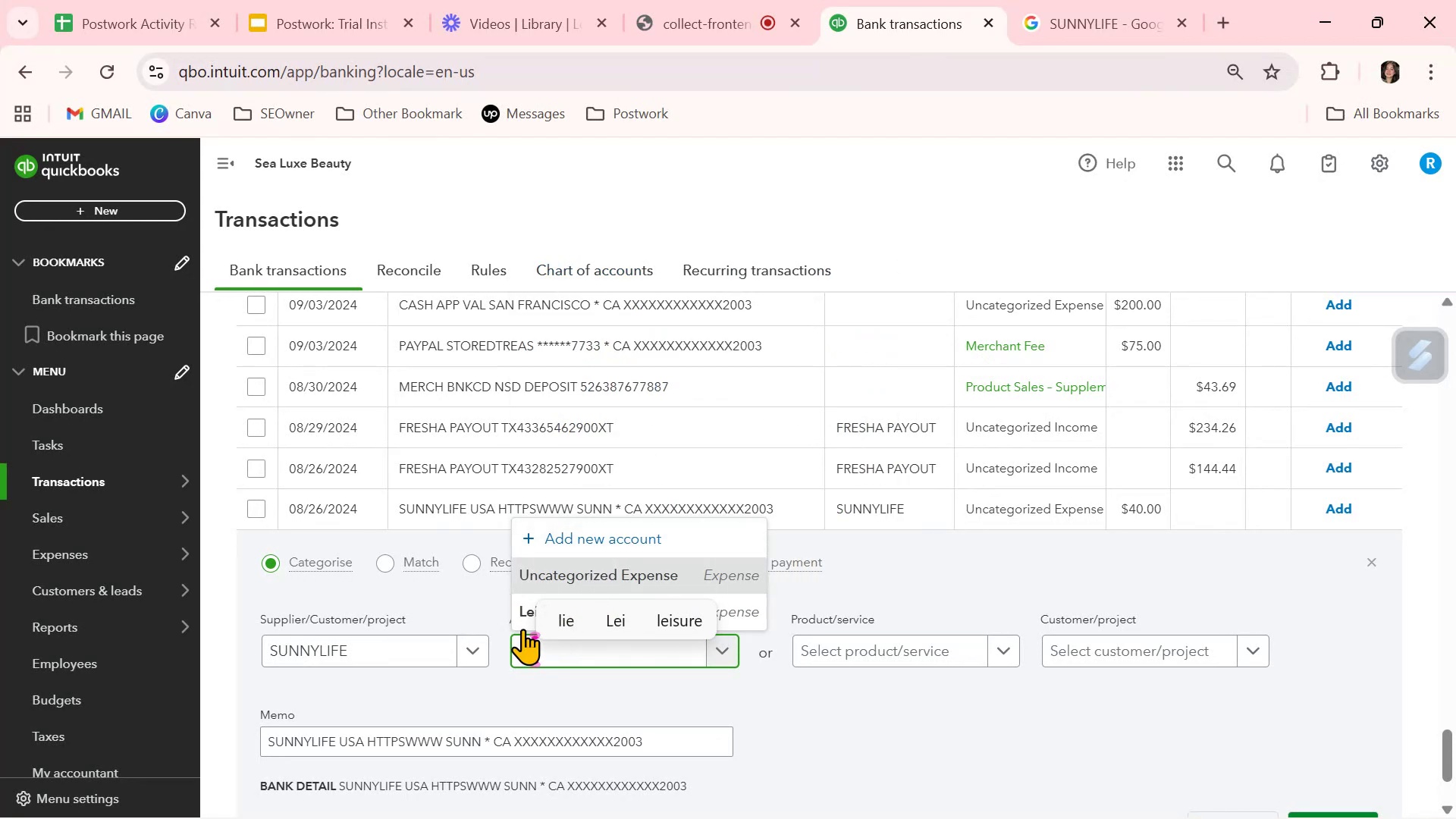 
left_click([523, 619])
 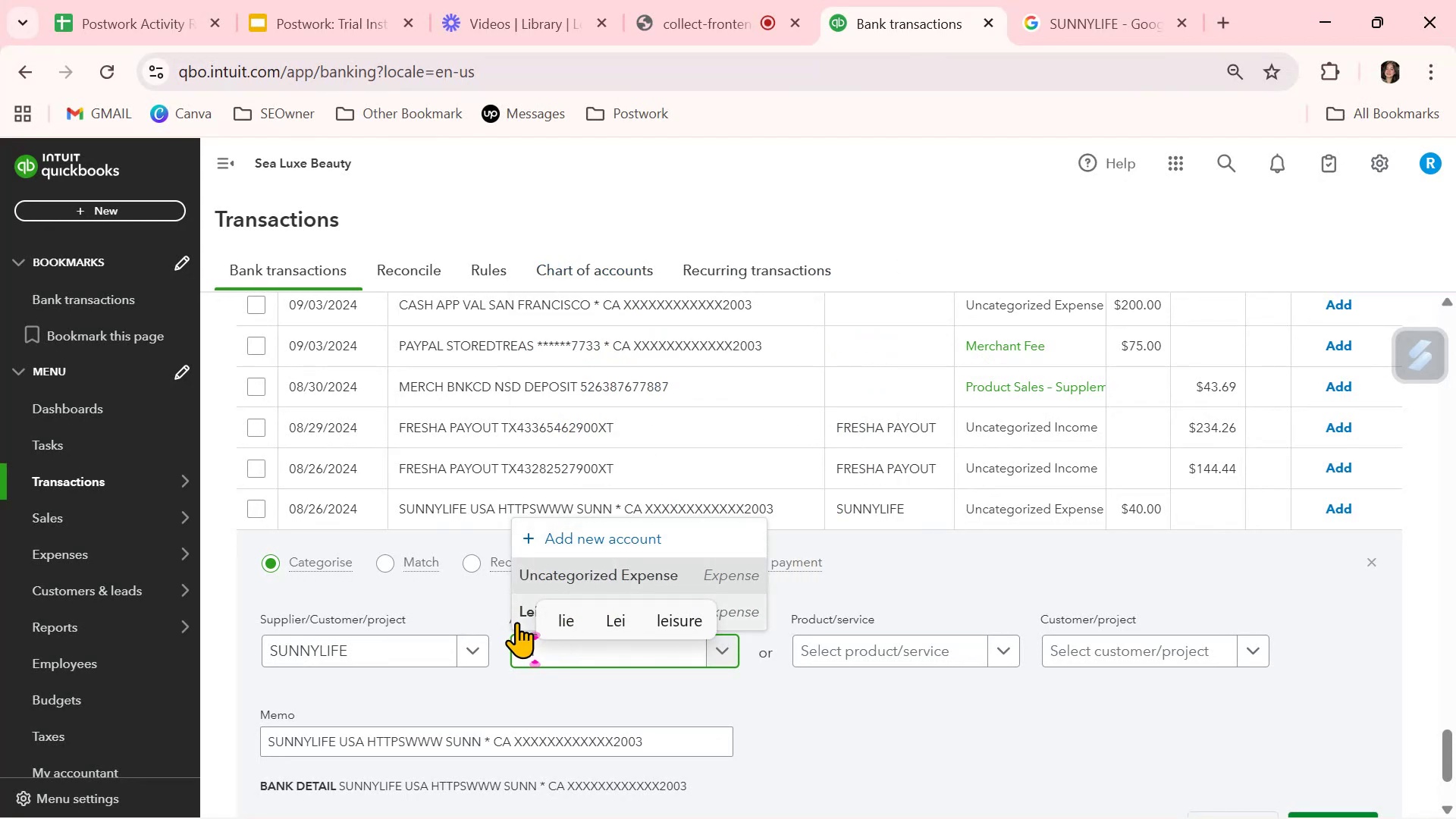 
left_click([516, 622])
 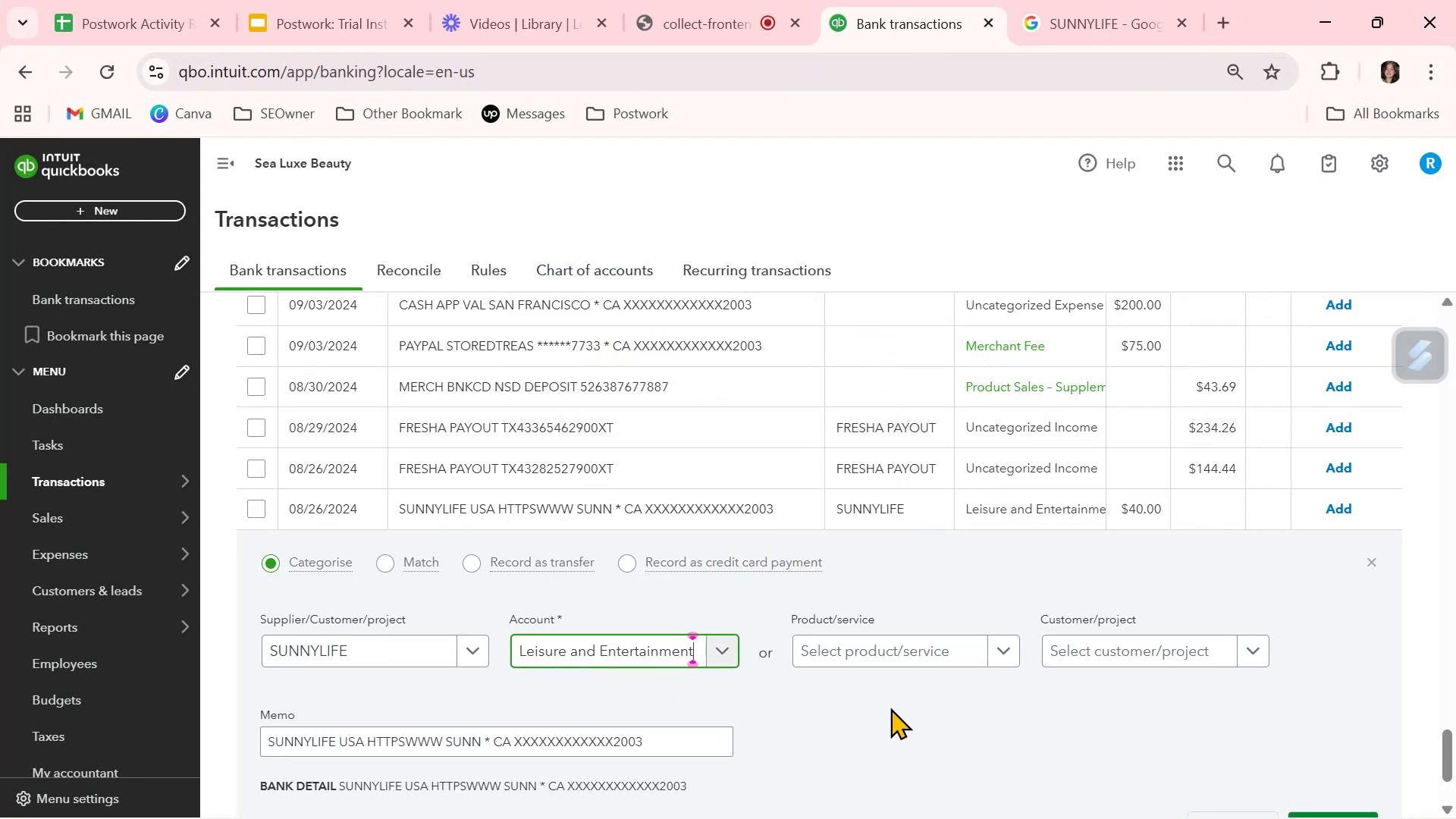 
left_click([931, 704])
 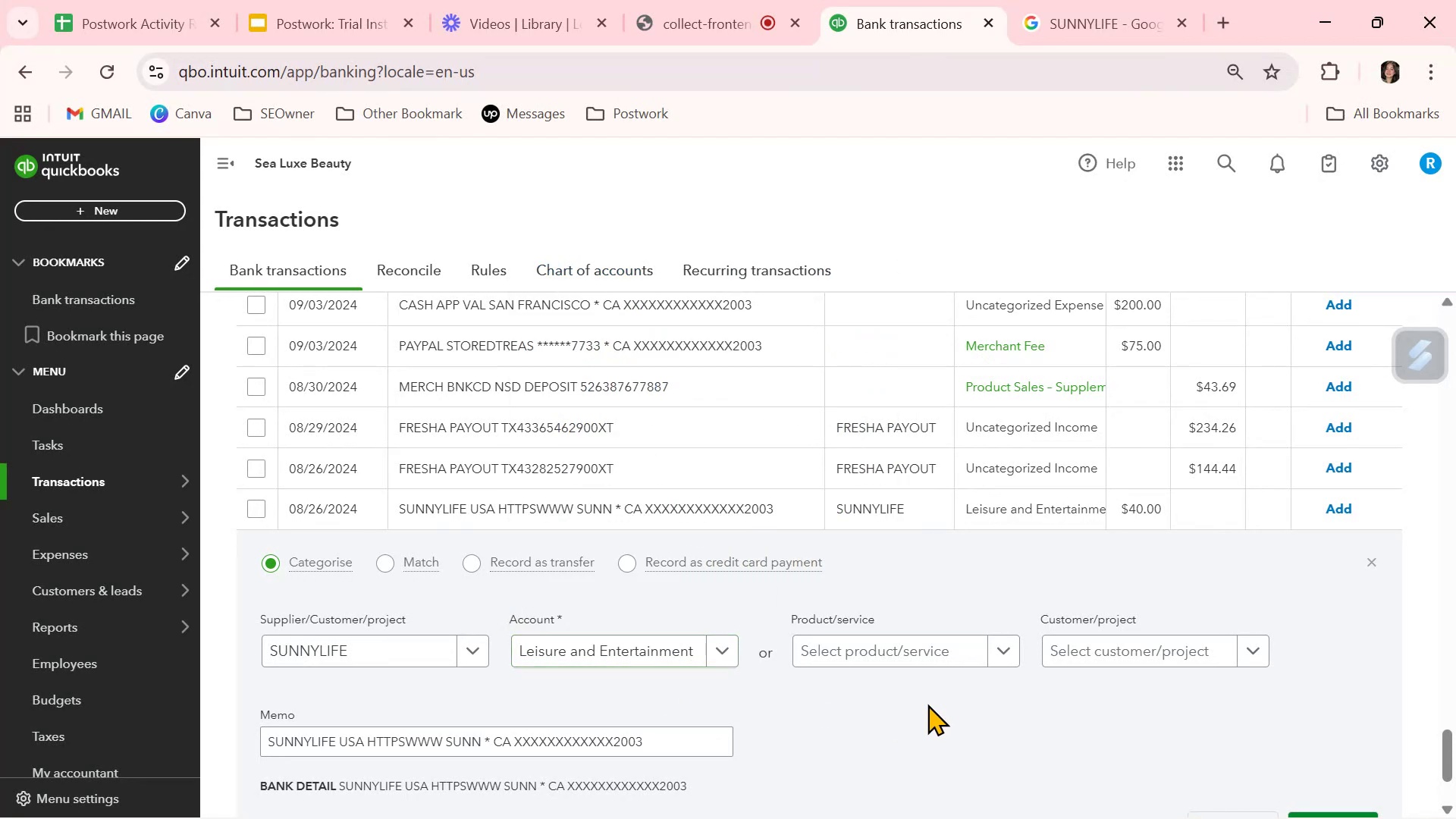 
scroll: coordinate [927, 704], scroll_direction: down, amount: 1.0
 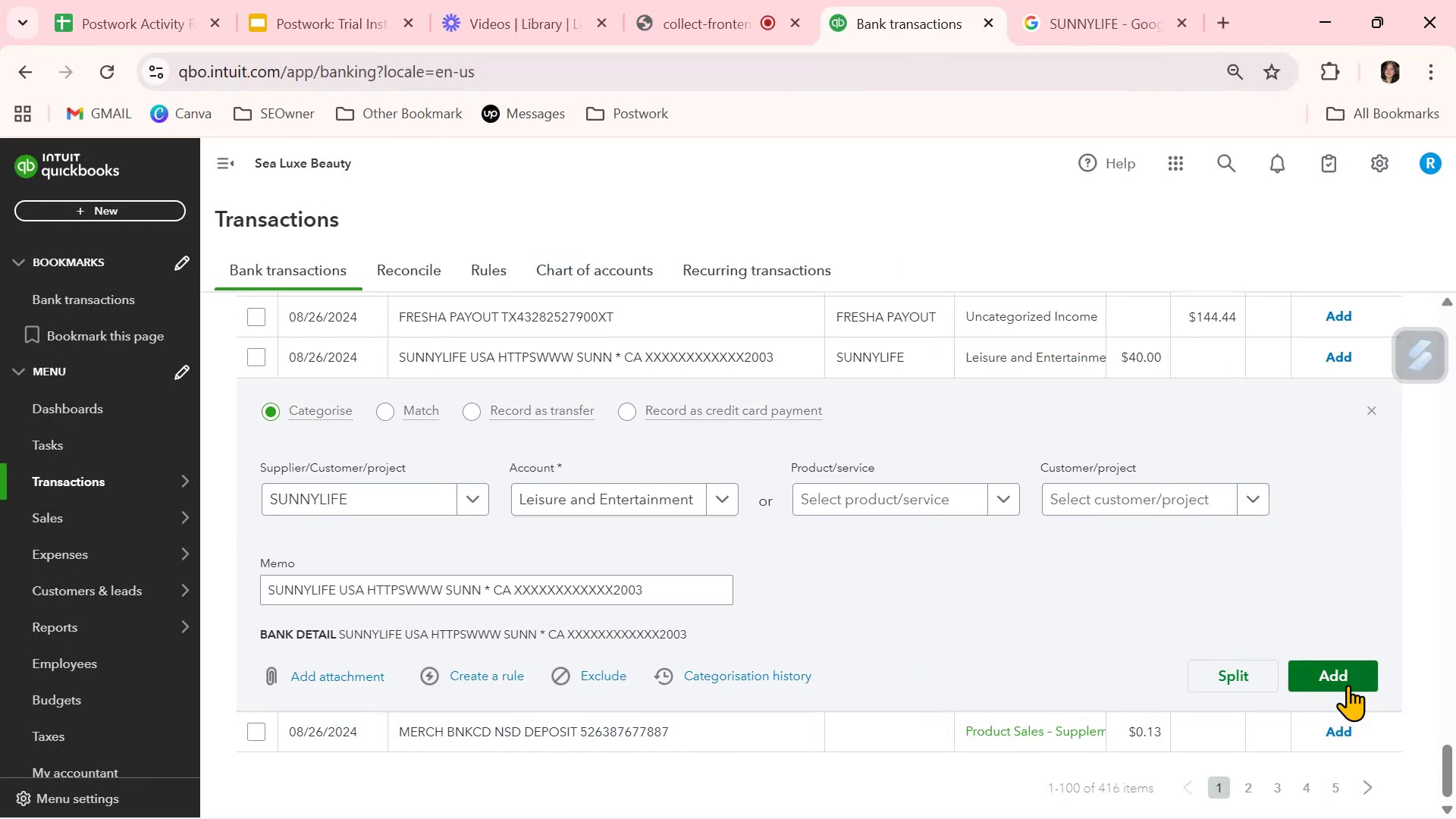 
left_click([1360, 686])
 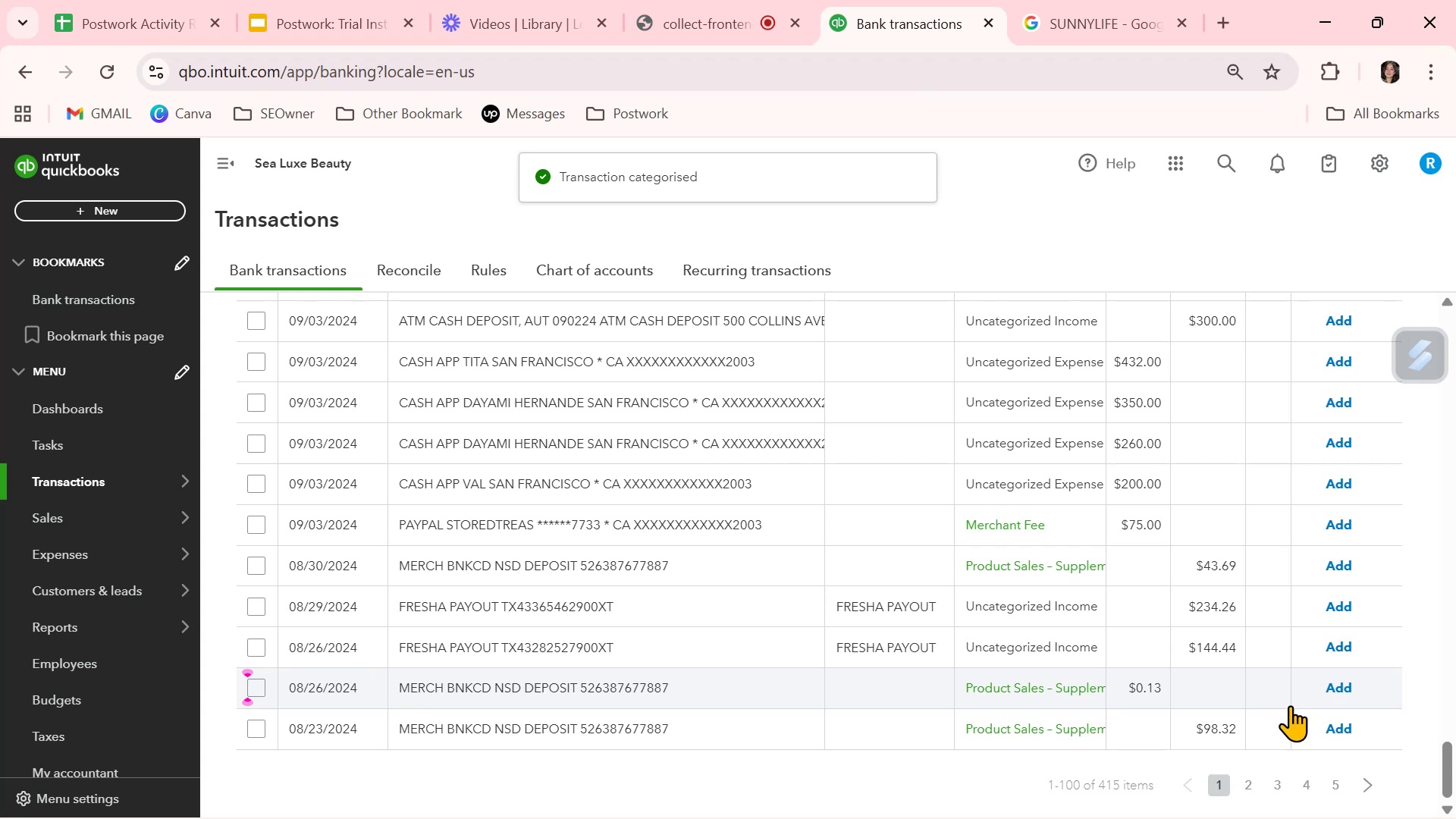 
wait(5.24)
 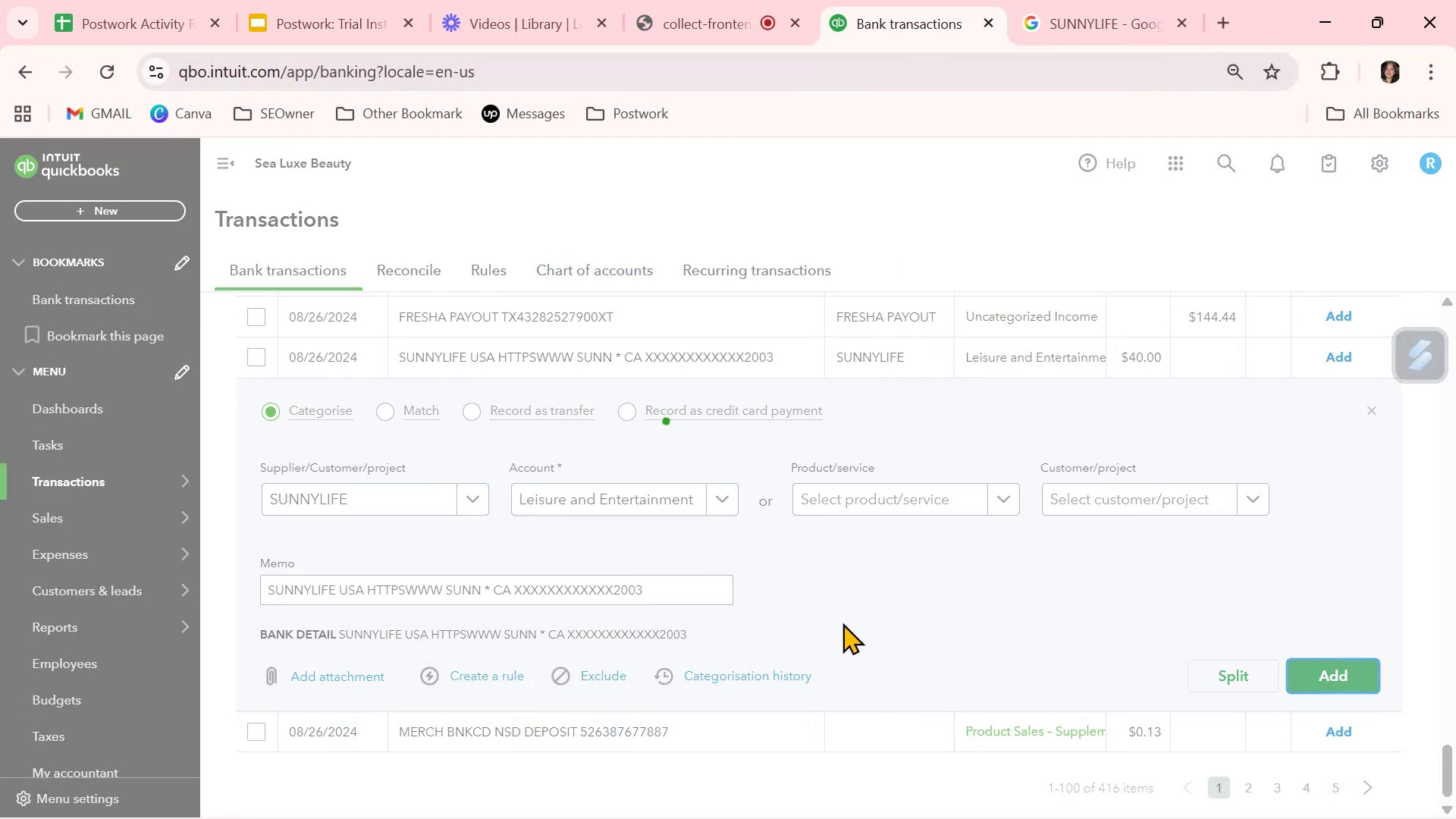 
left_click([1253, 780])
 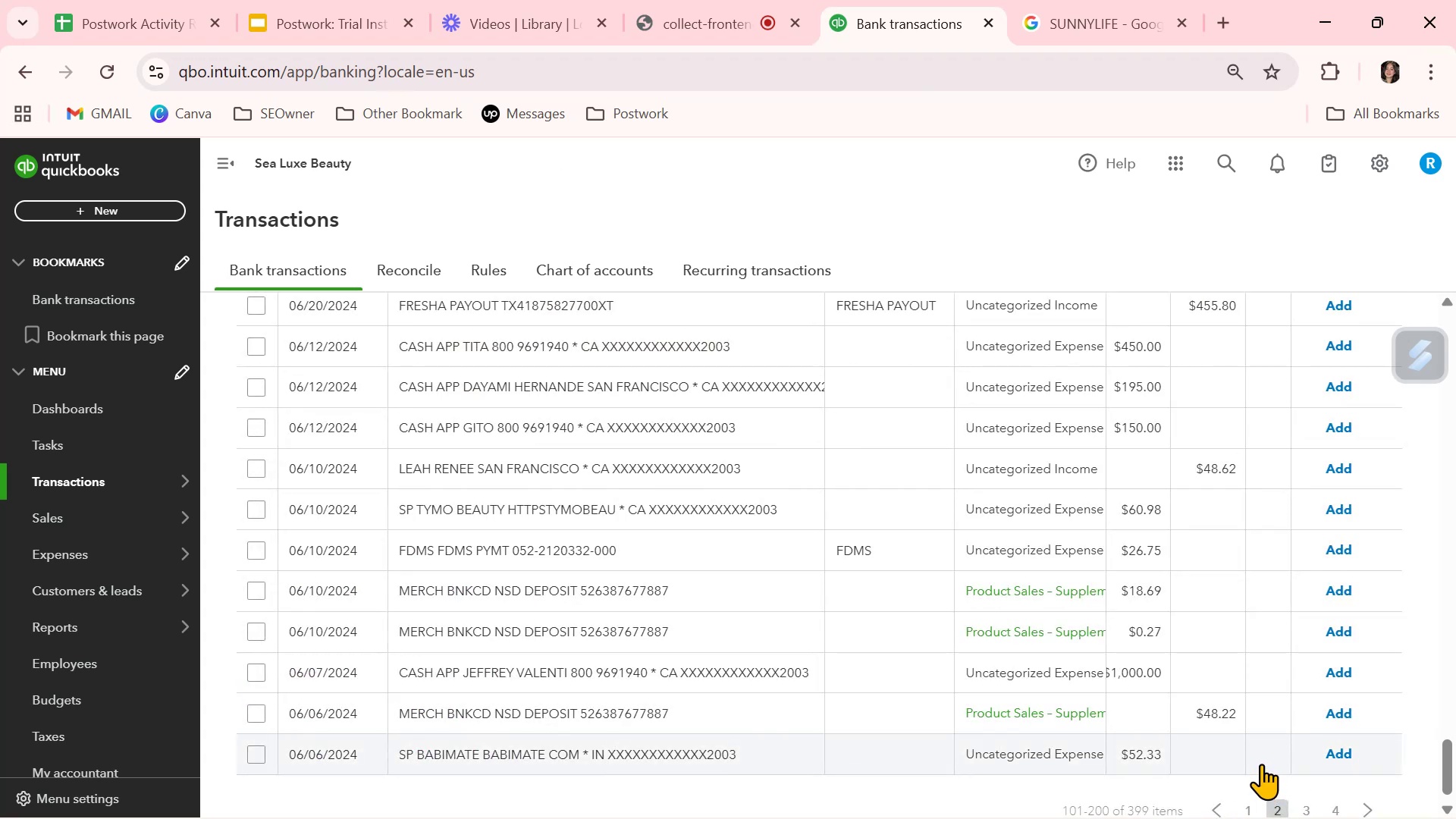 
wait(12.49)
 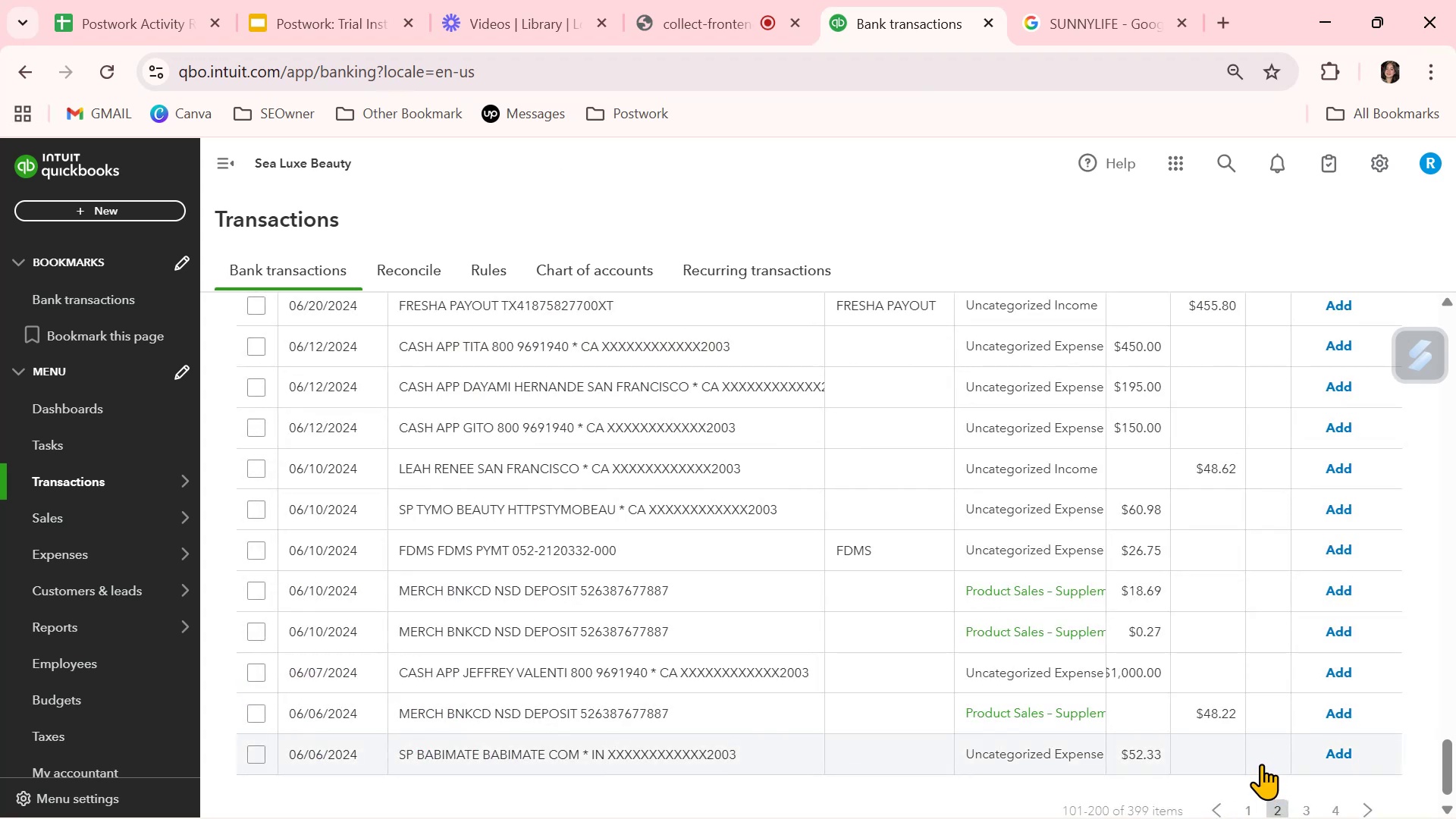 
left_click([721, 513])
 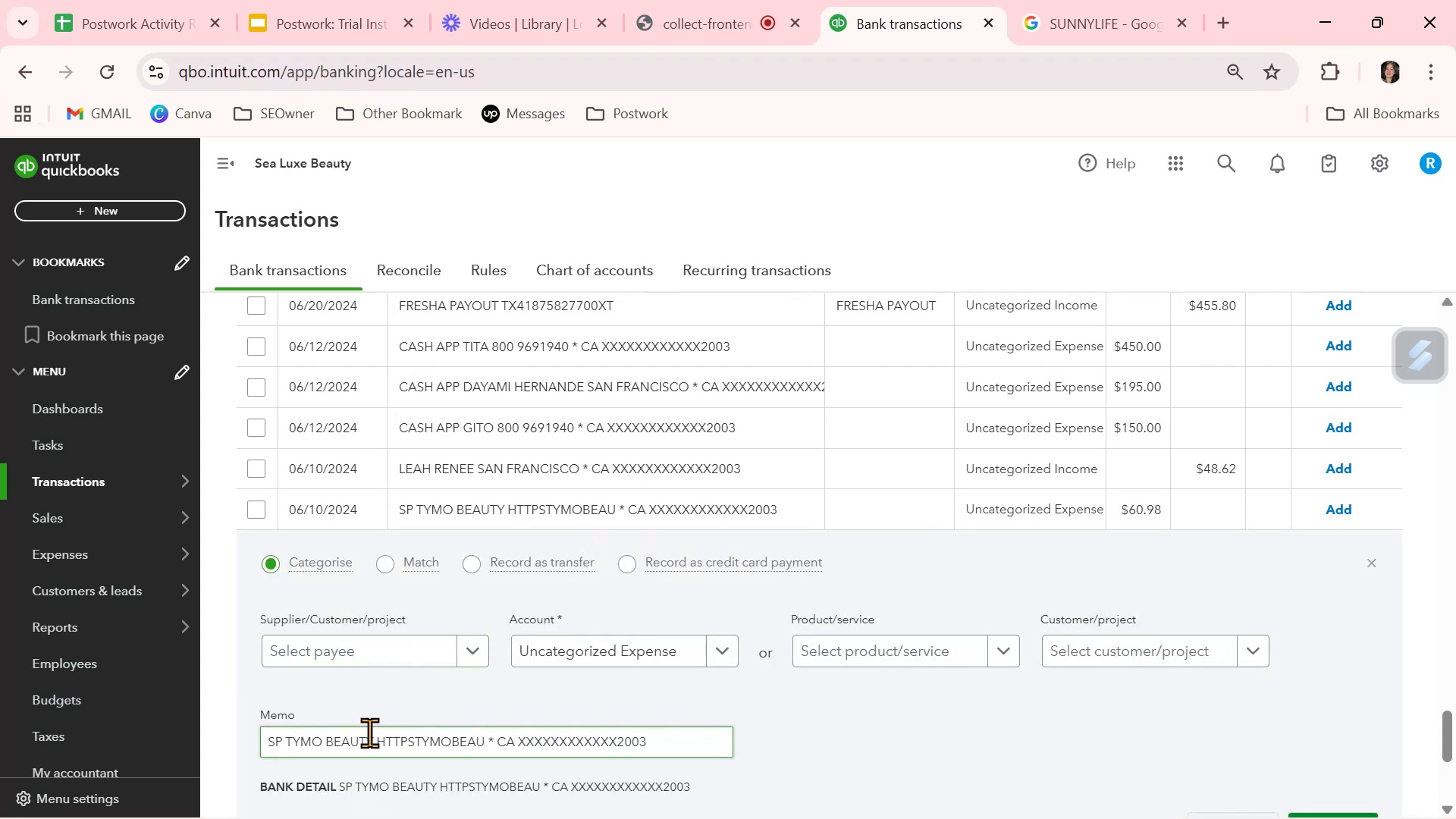 
left_click_drag(start_coordinate=[372, 739], to_coordinate=[283, 737])
 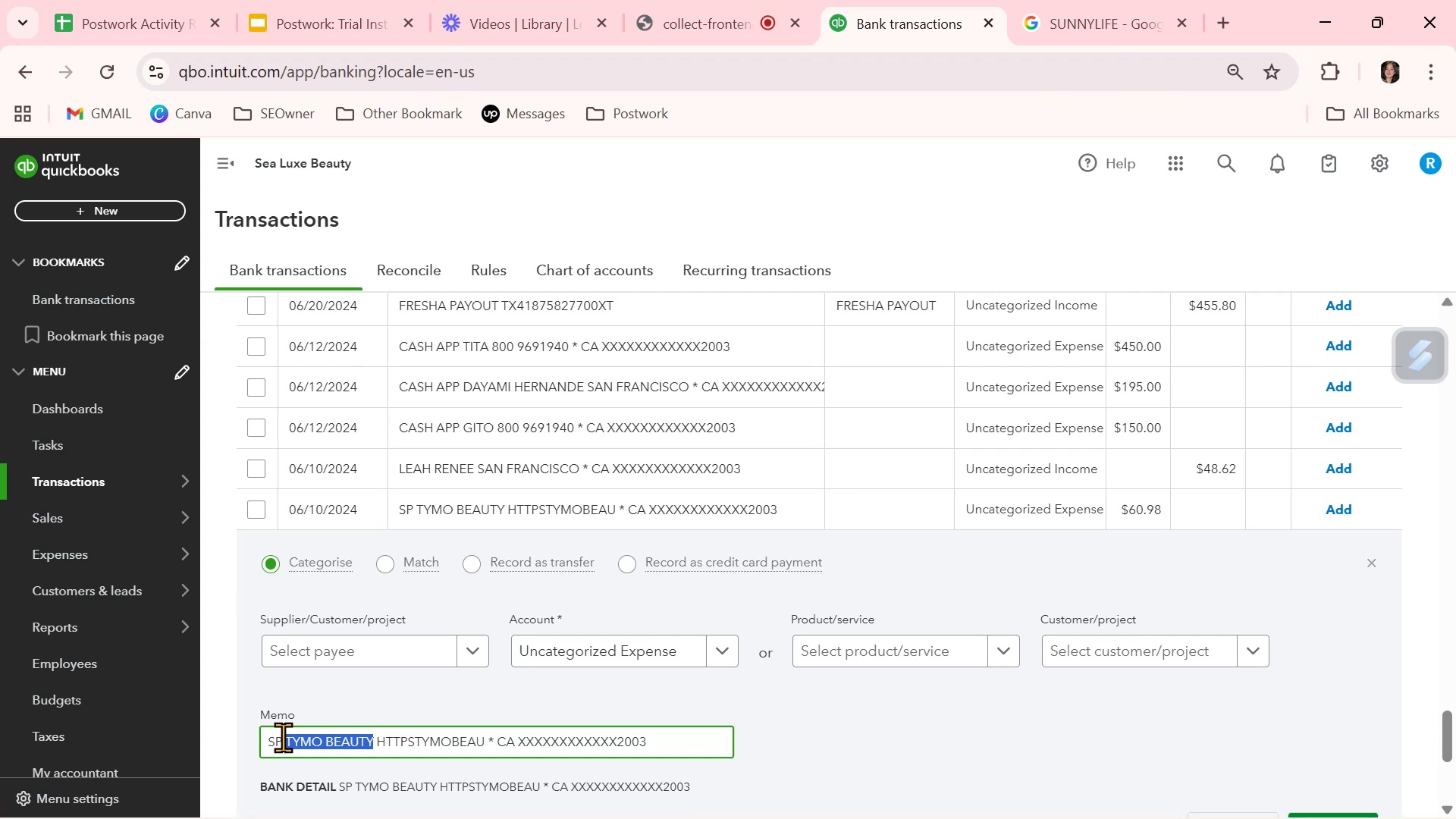 
key(Control+ControlLeft)
 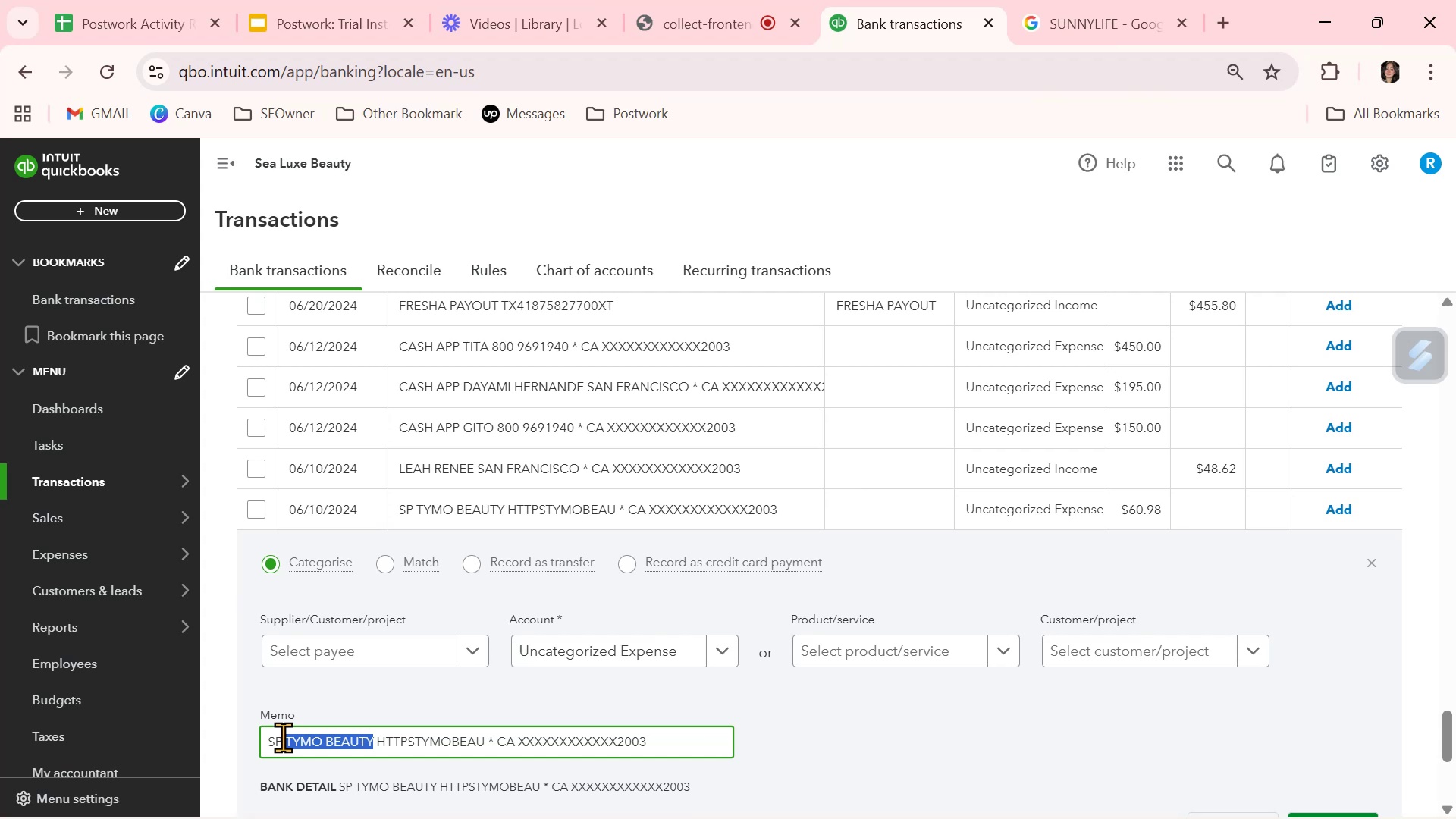 
key(Control+C)
 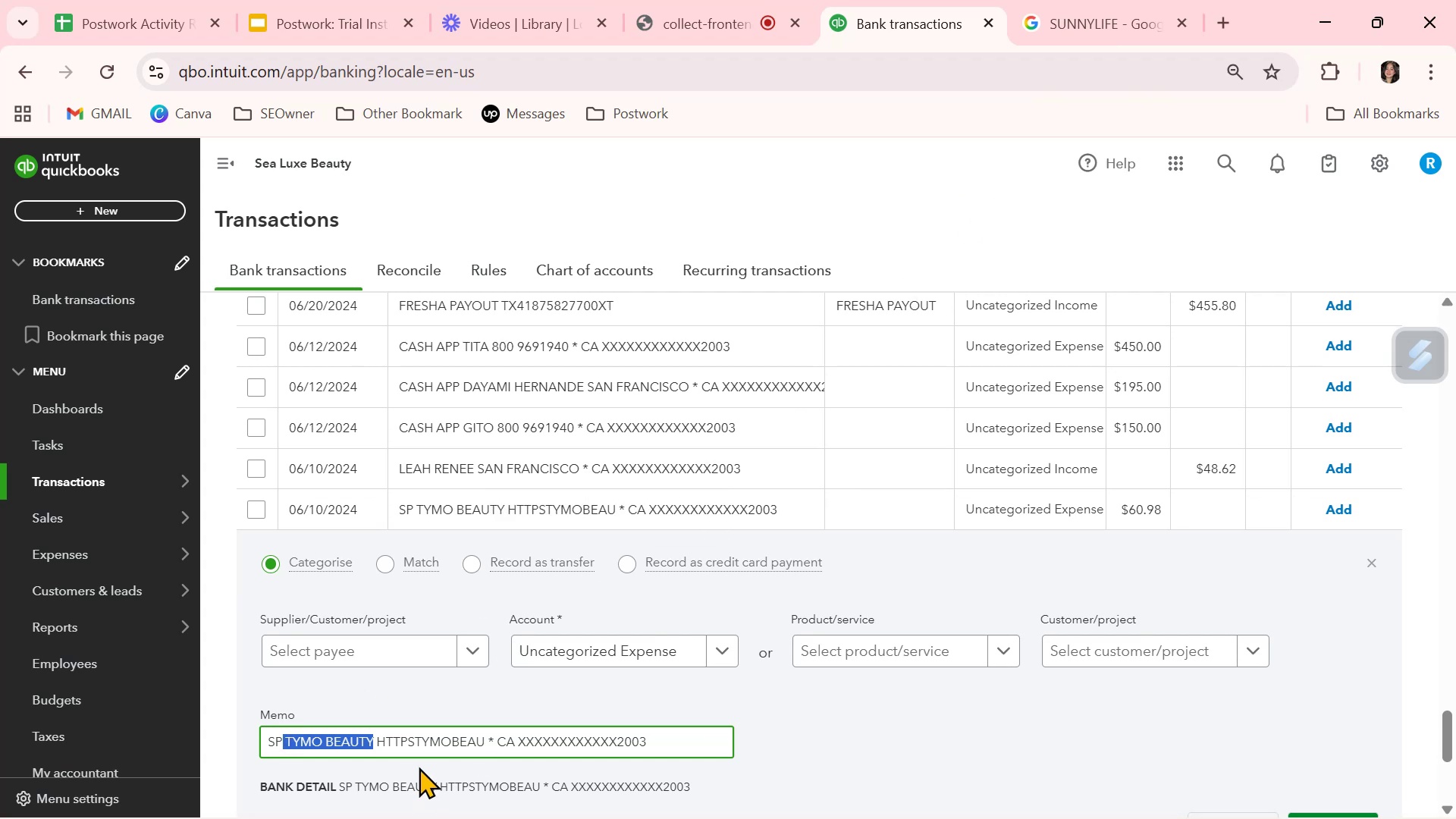 
double_click([421, 748])
 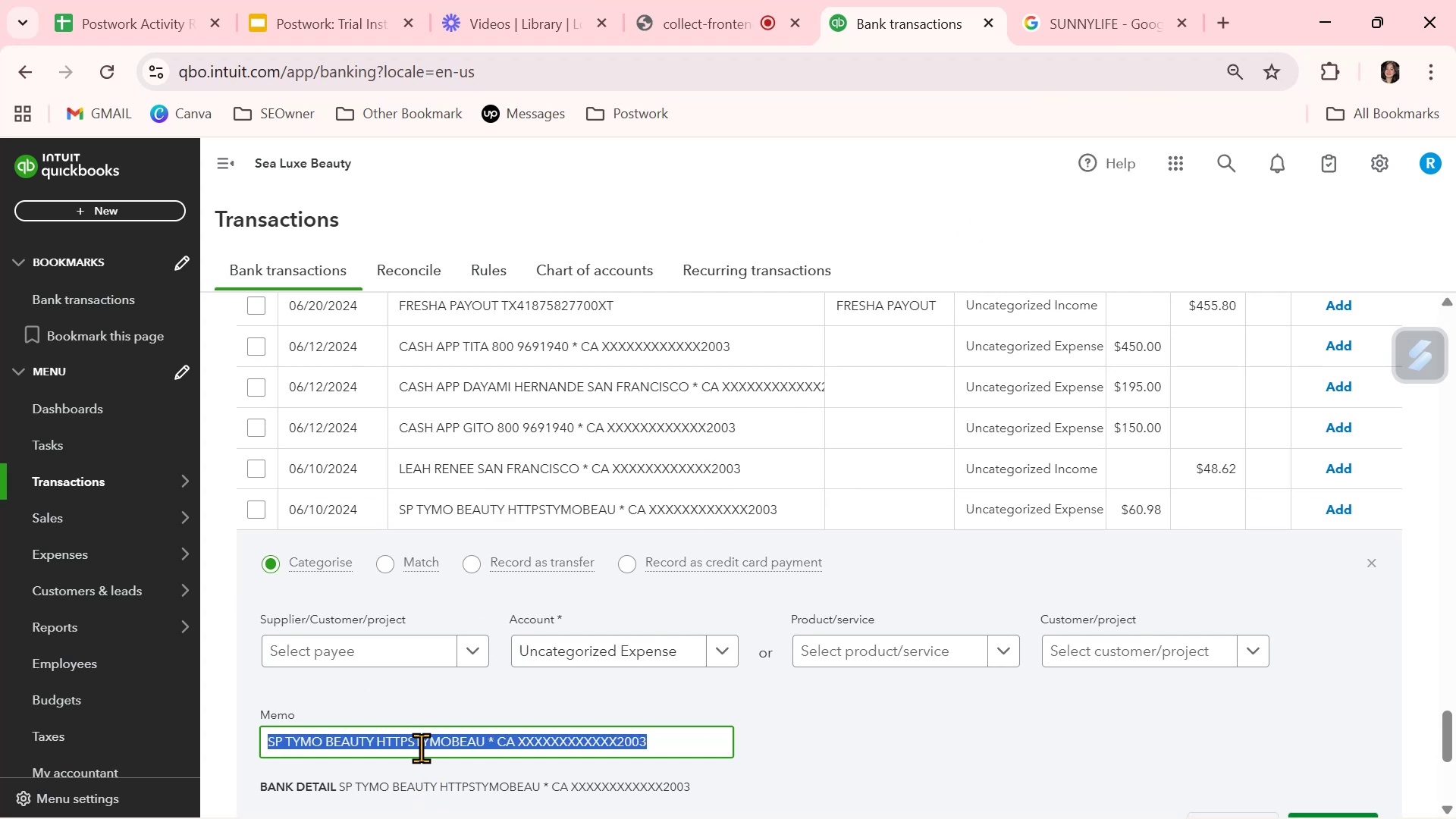 
triple_click([421, 748])
 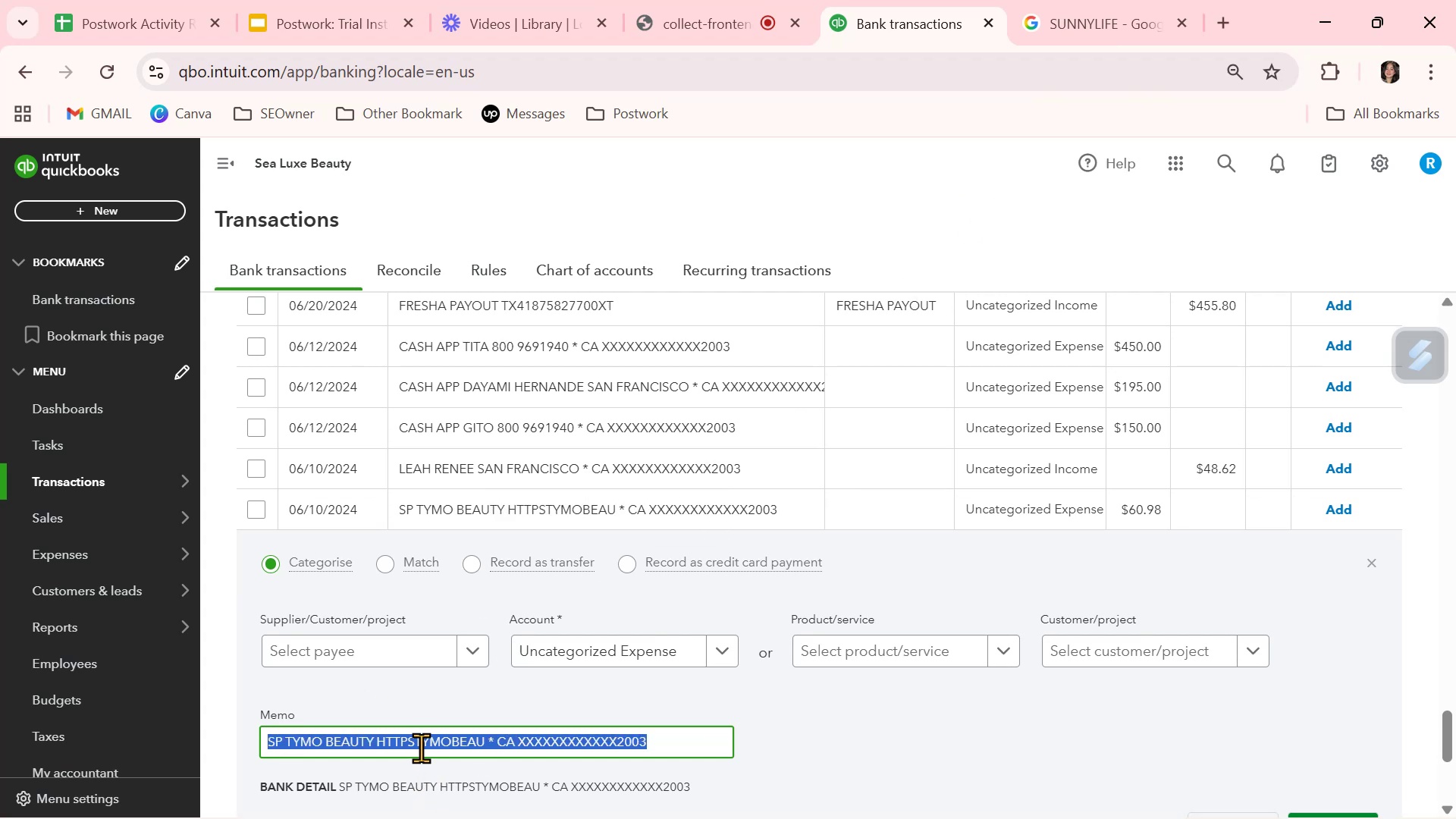 
triple_click([421, 748])
 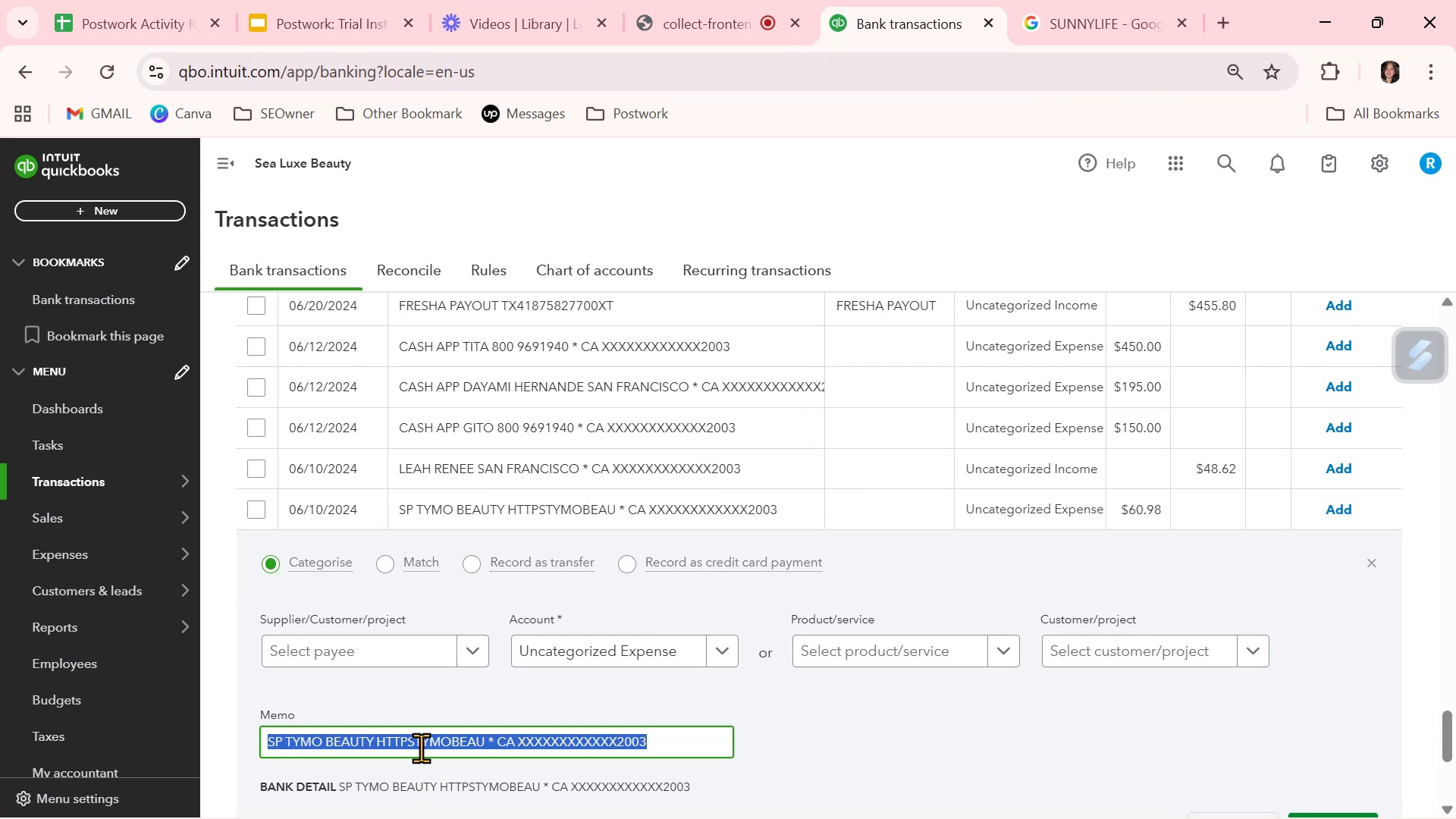 
key(Control+ControlLeft)
 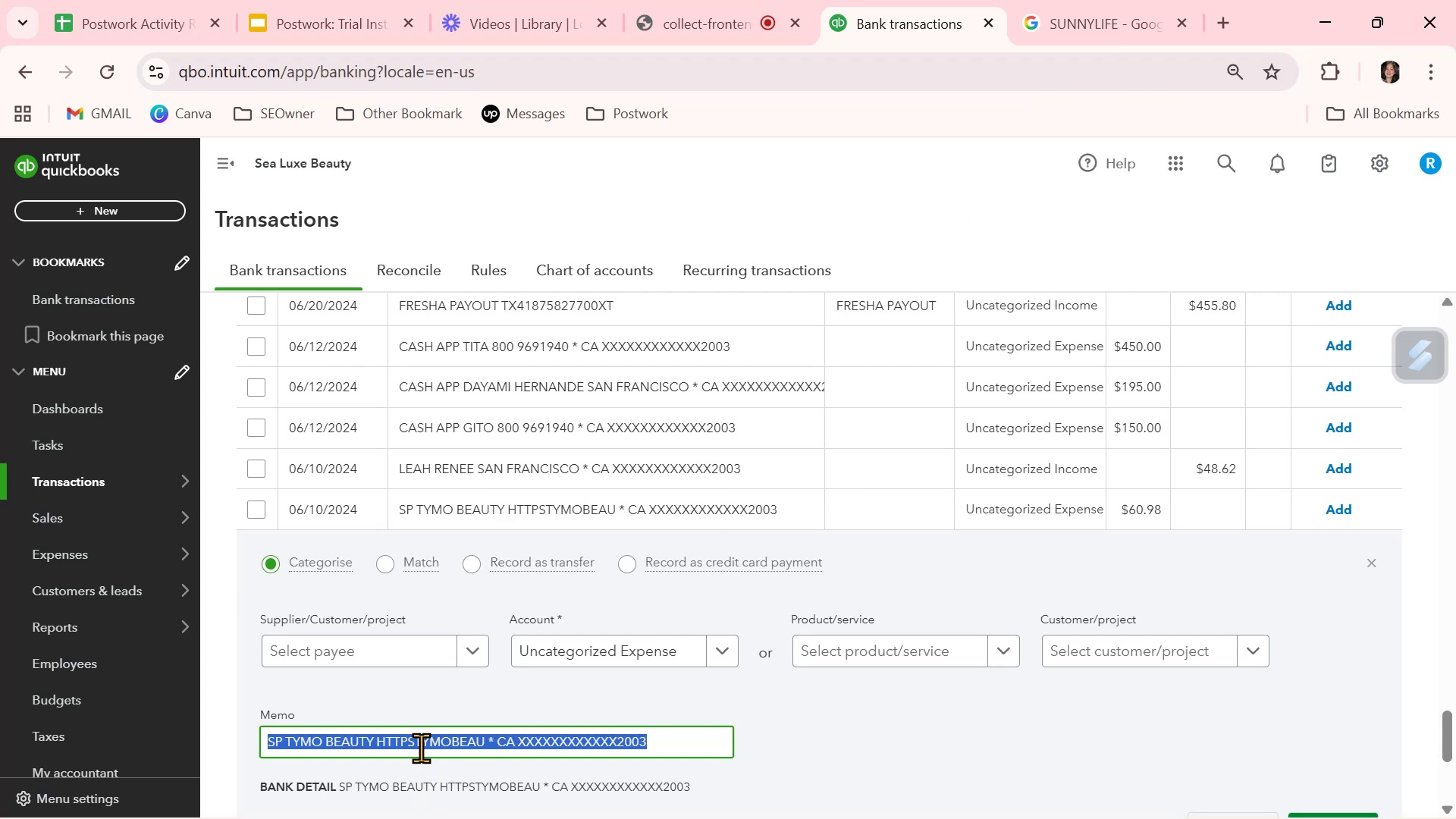 
key(Control+C)
 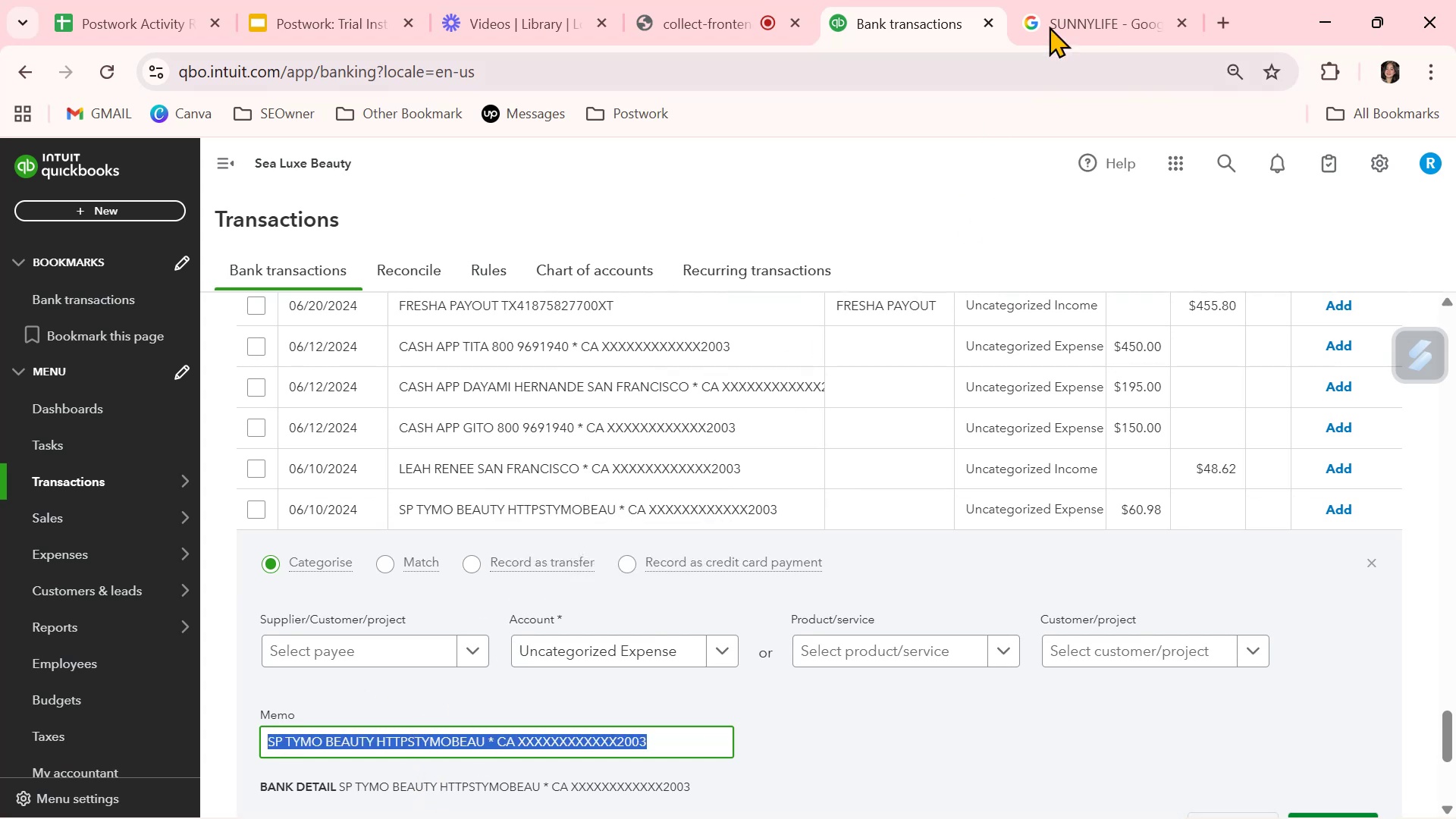 
left_click([1049, 19])
 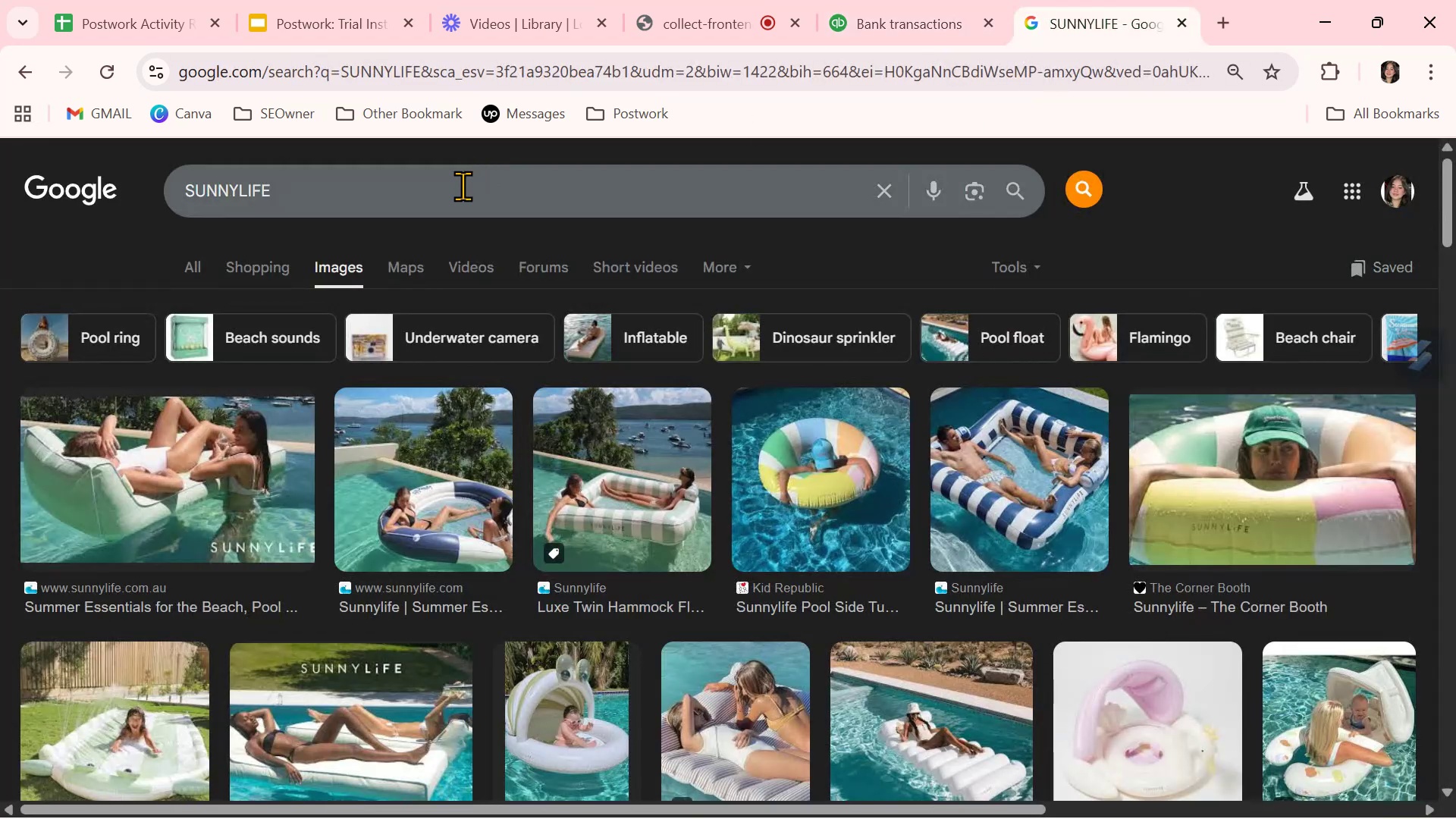 
double_click([462, 187])
 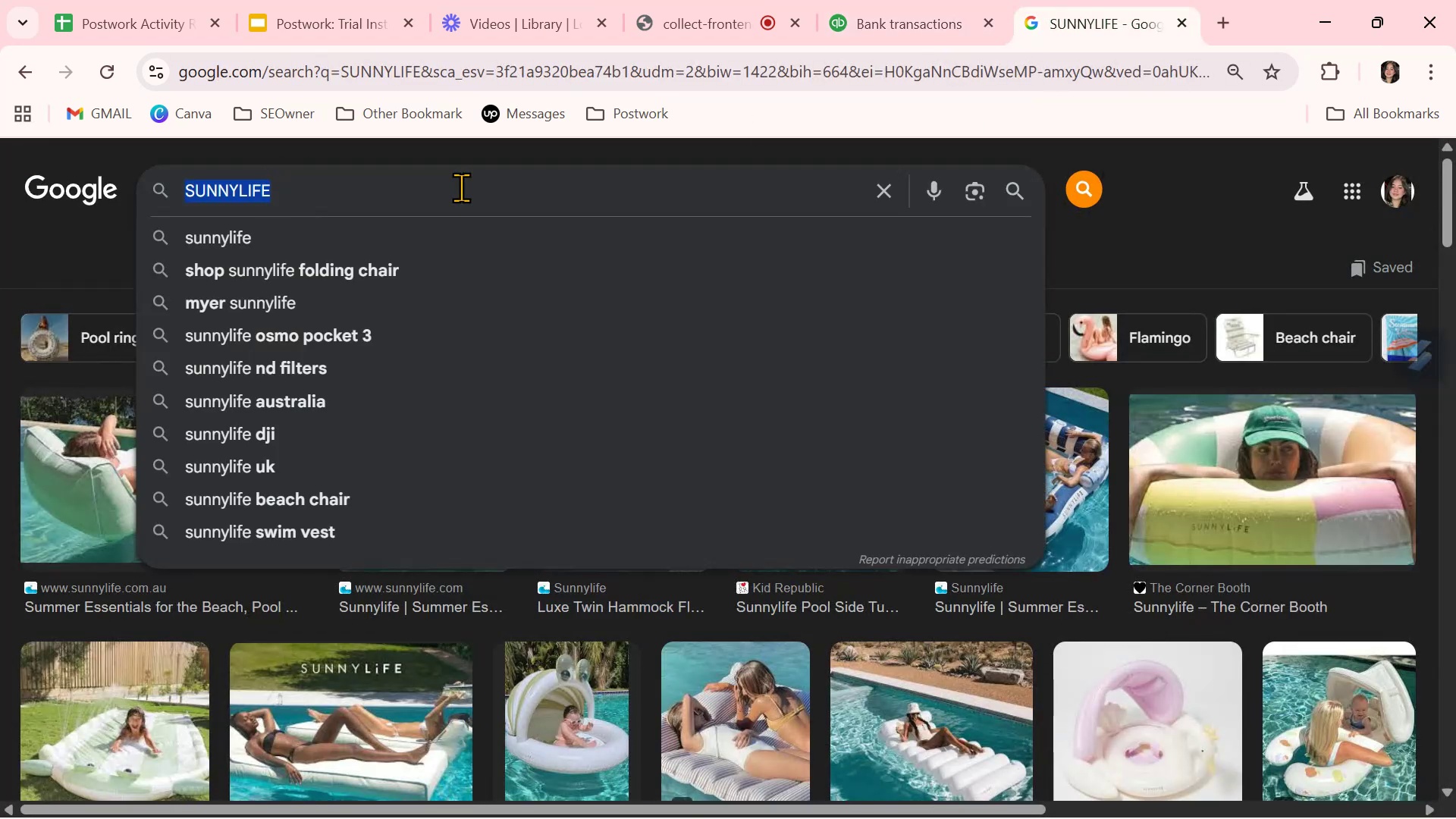 
triple_click([461, 187])
 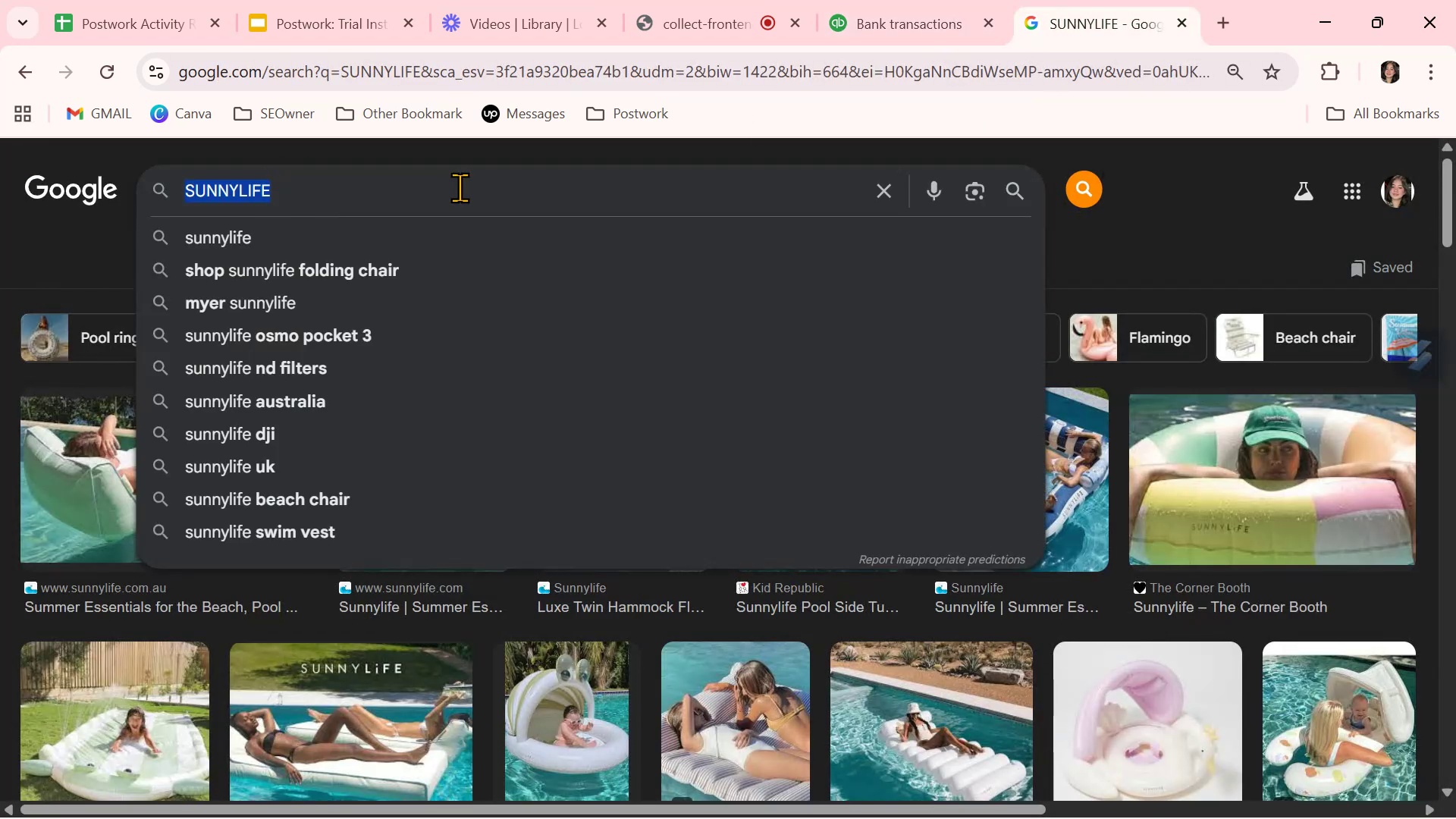 
key(Control+ControlLeft)
 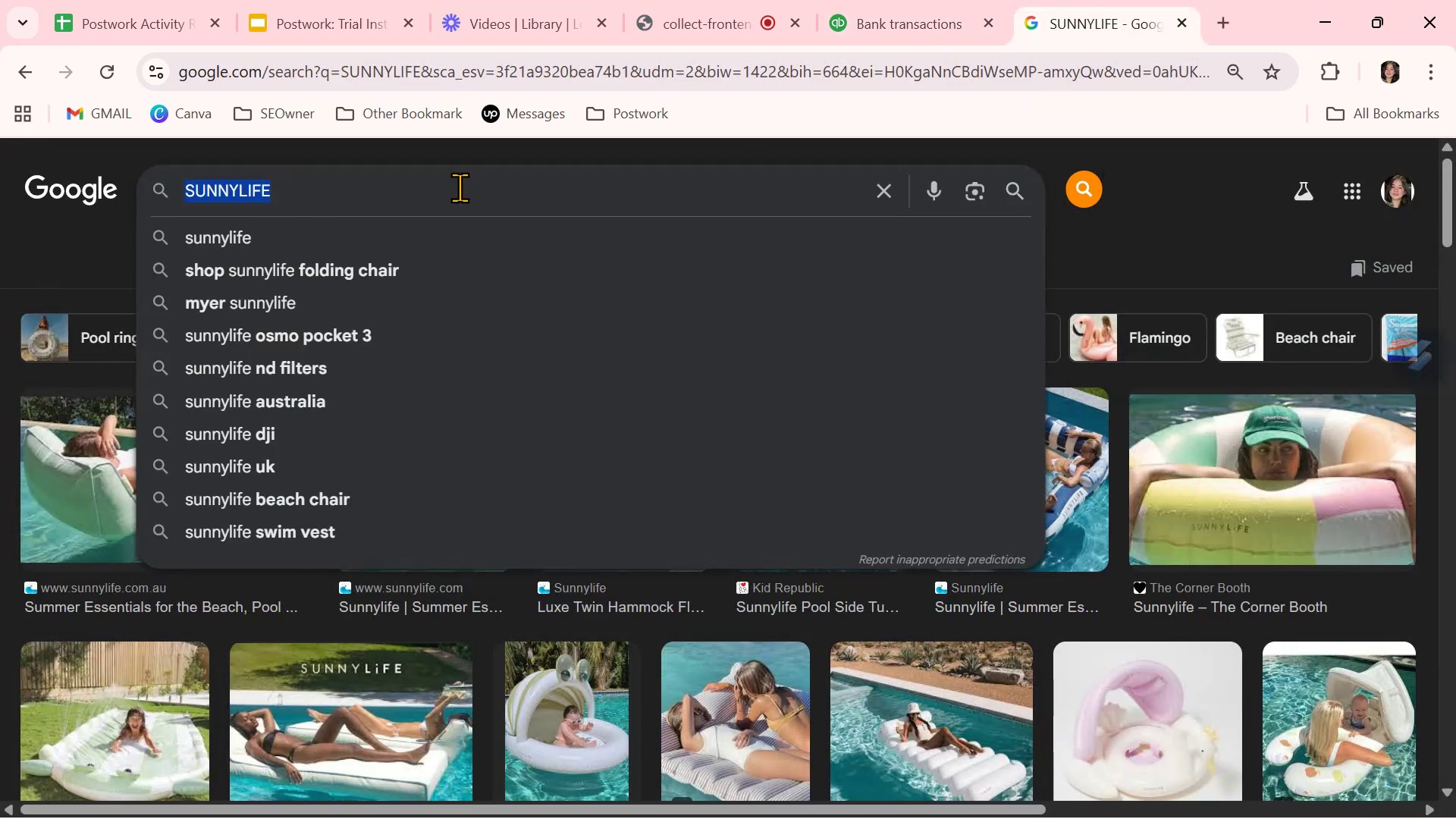 
key(Control+V)
 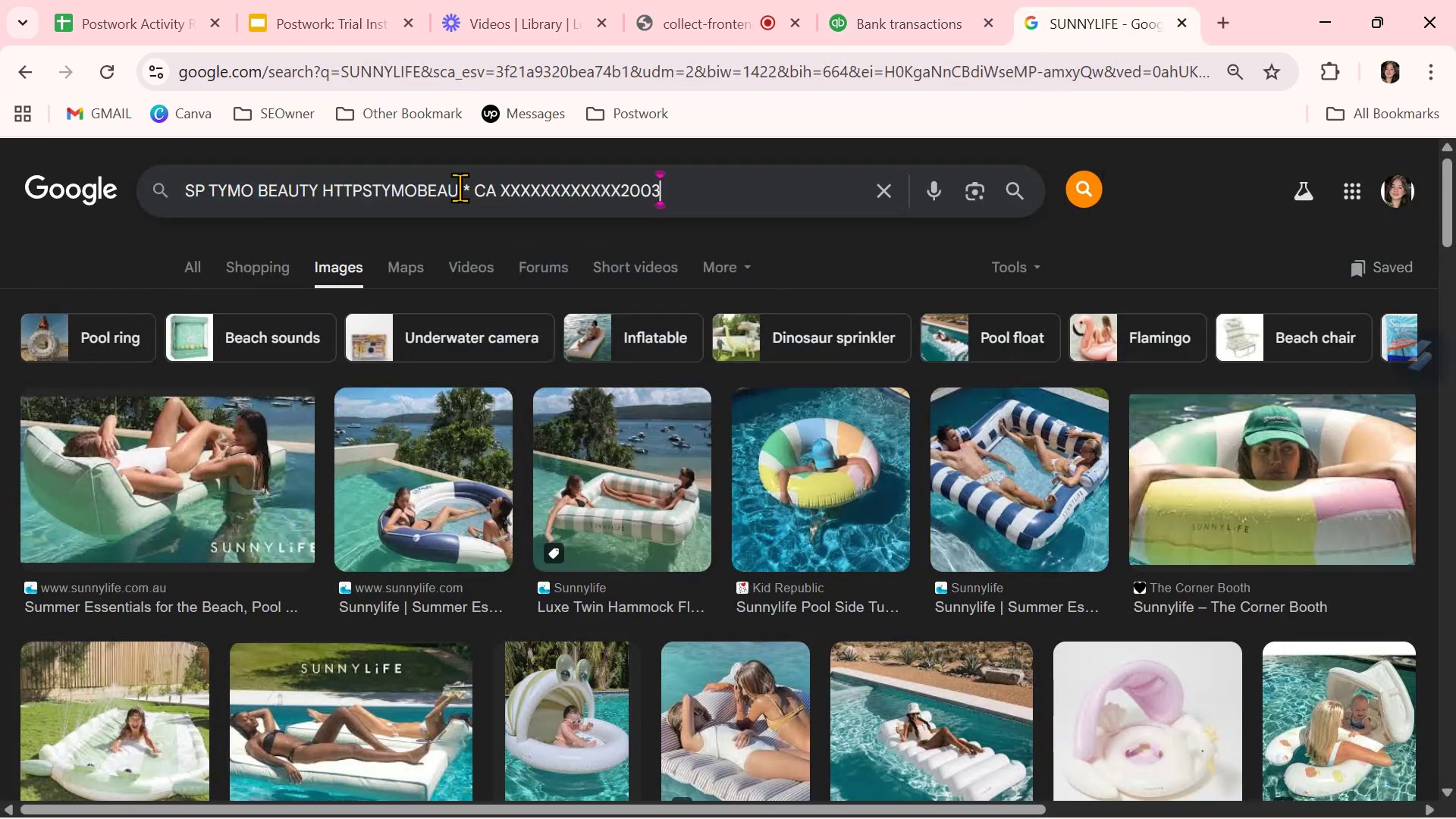 
key(NumpadEnter)
 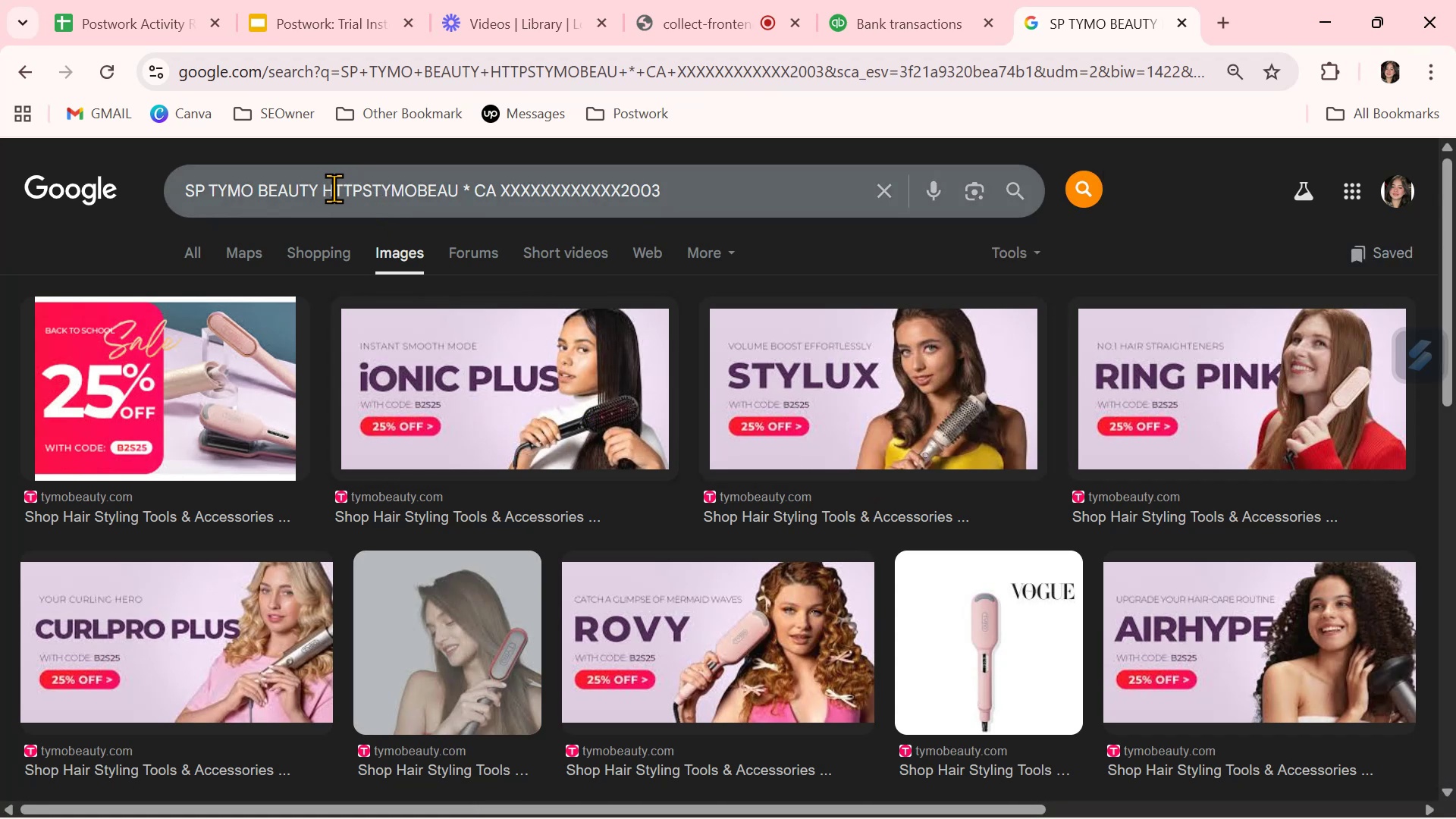 
wait(5.73)
 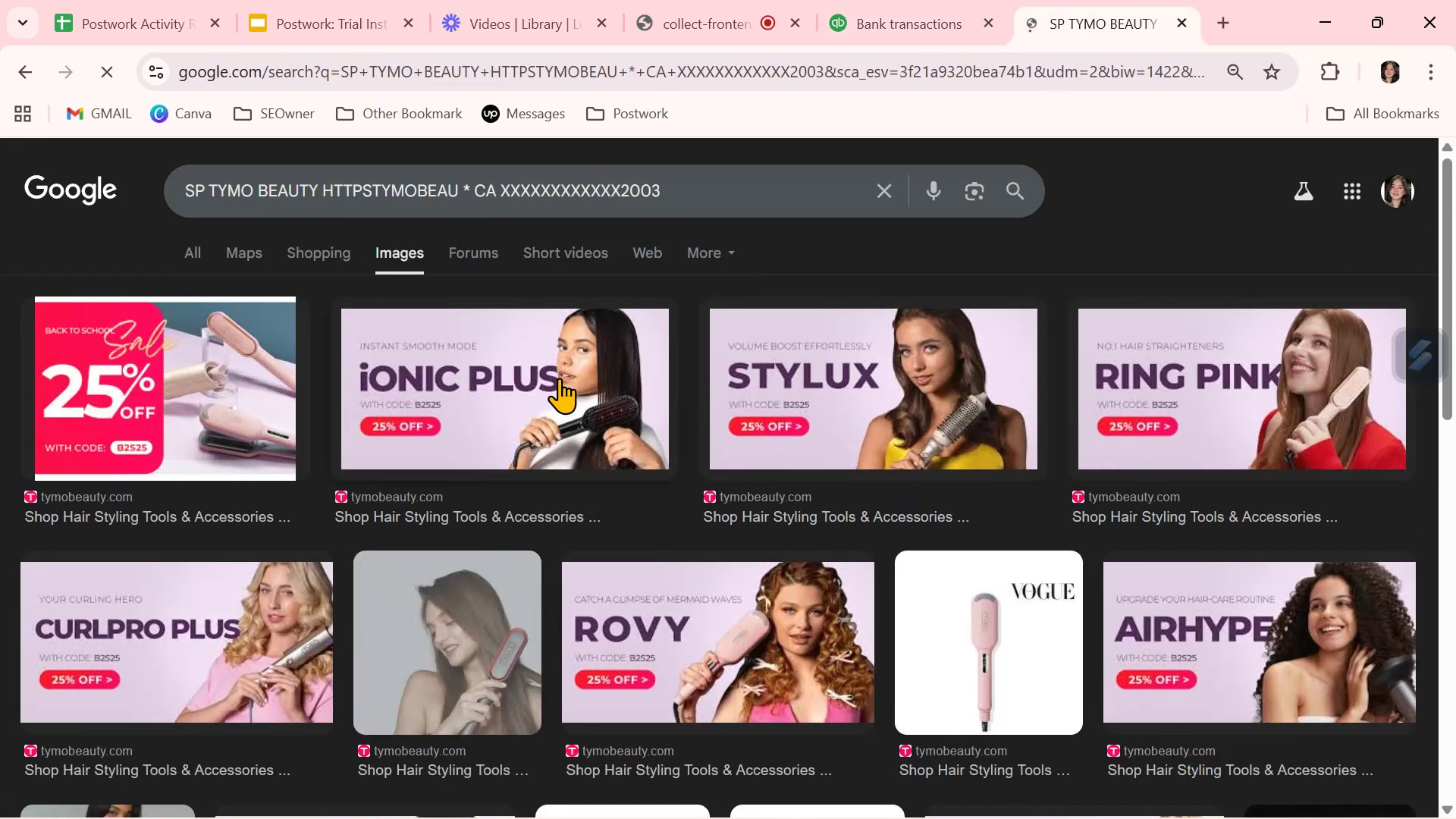 
left_click_drag(start_coordinate=[372, 188], to_coordinate=[455, 188])
 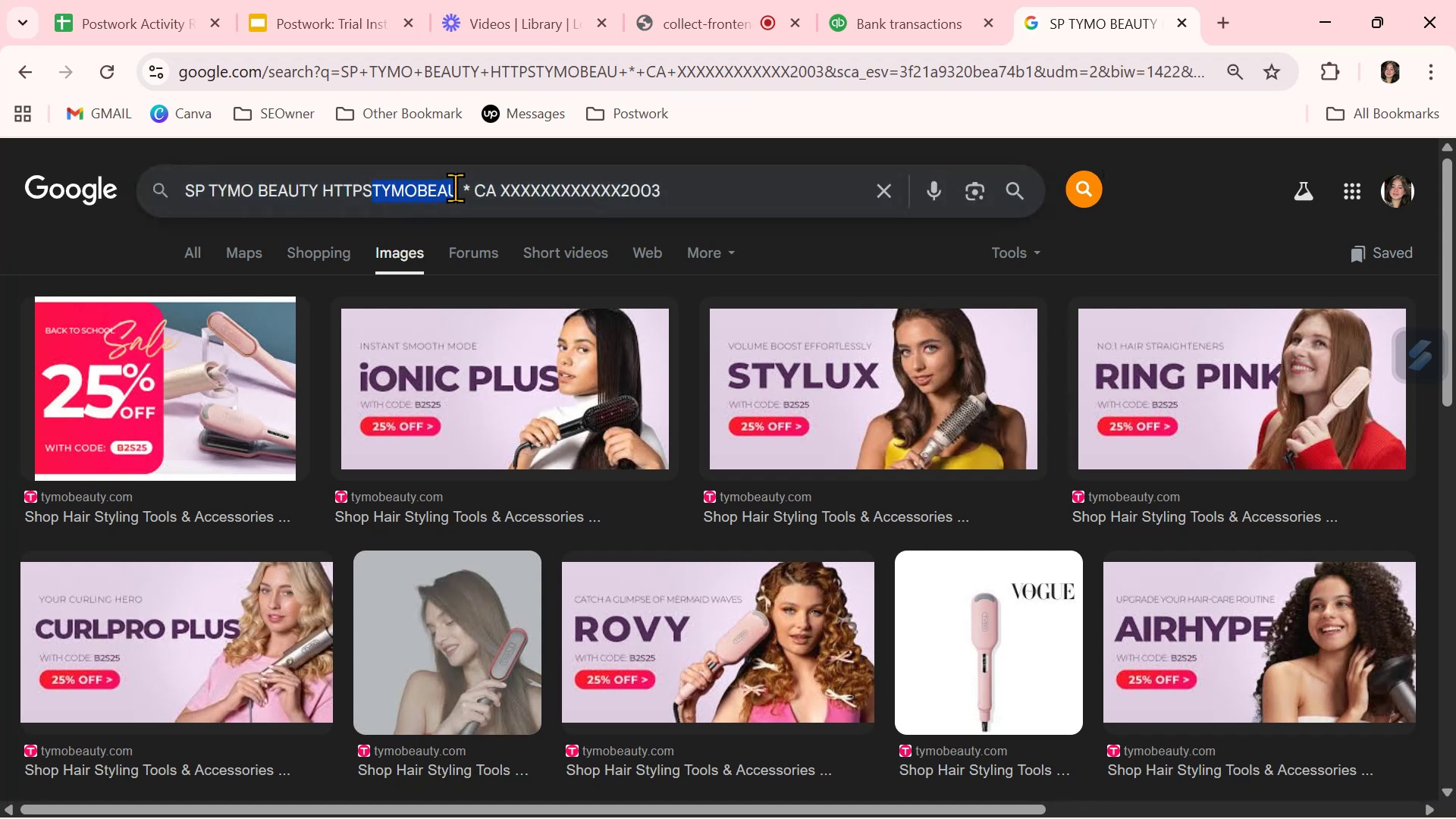 
key(Control+ControlLeft)
 